 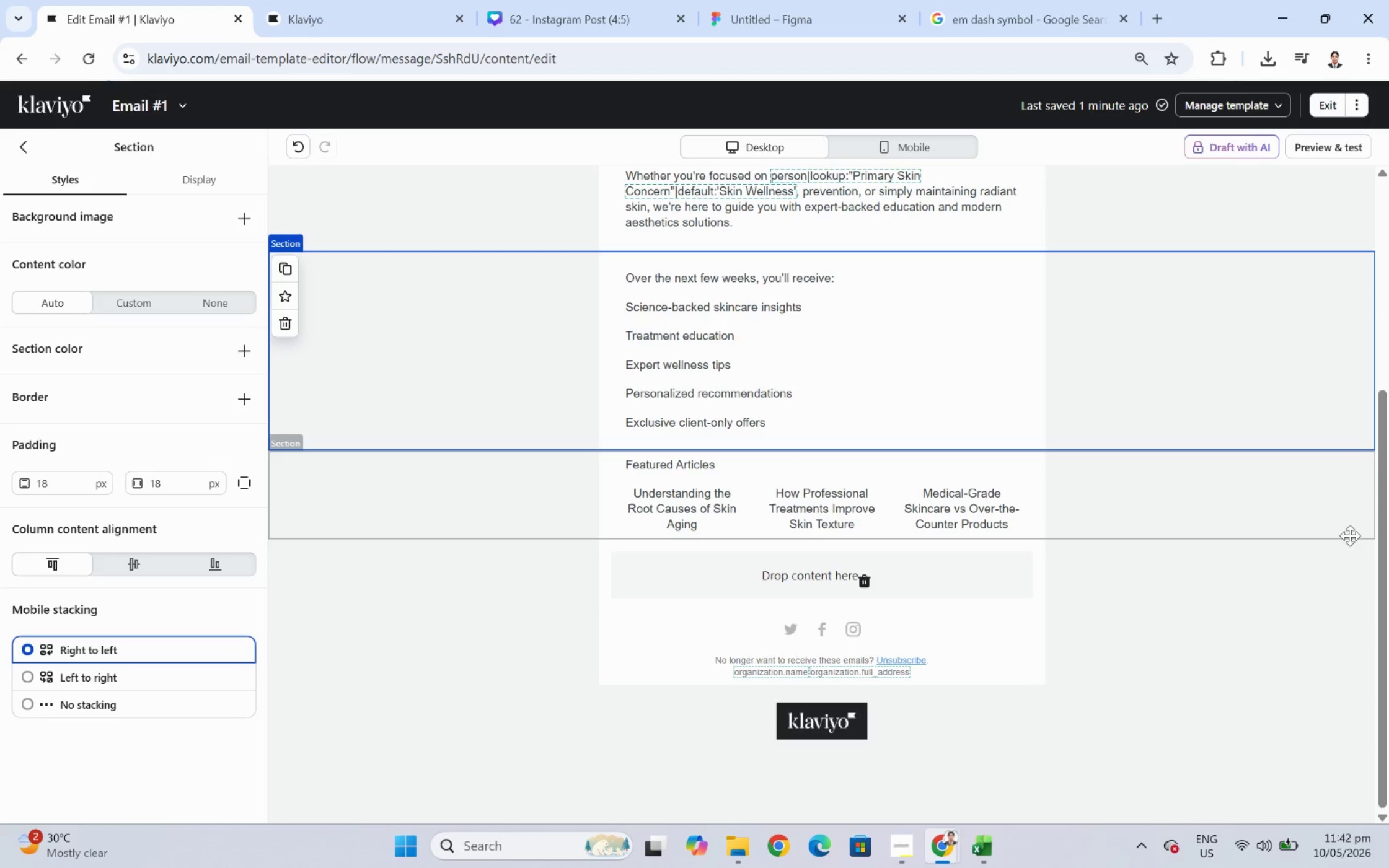 
scroll: coordinate [1033, 566], scroll_direction: down, amount: 2.0
 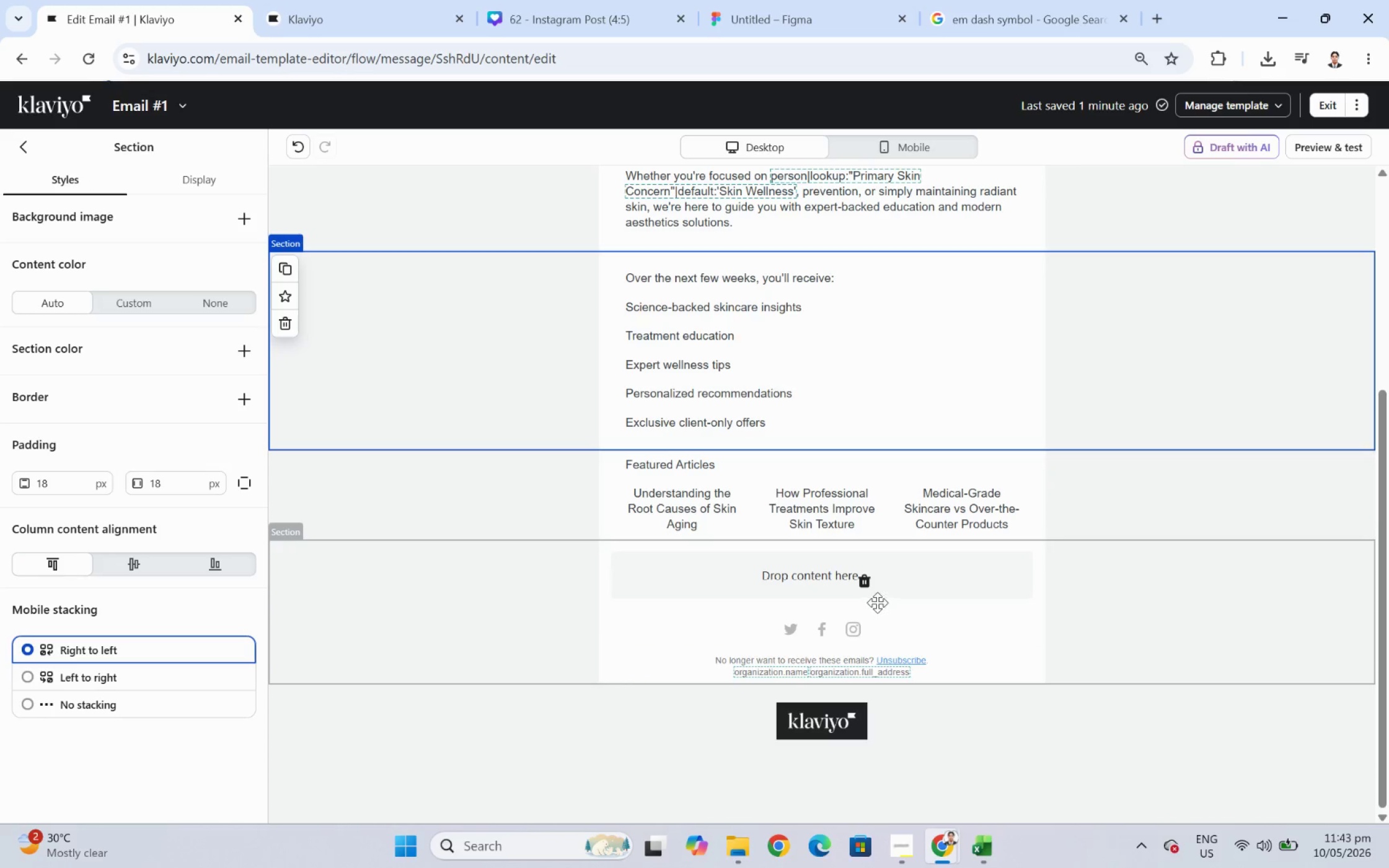 
wait(7.31)
 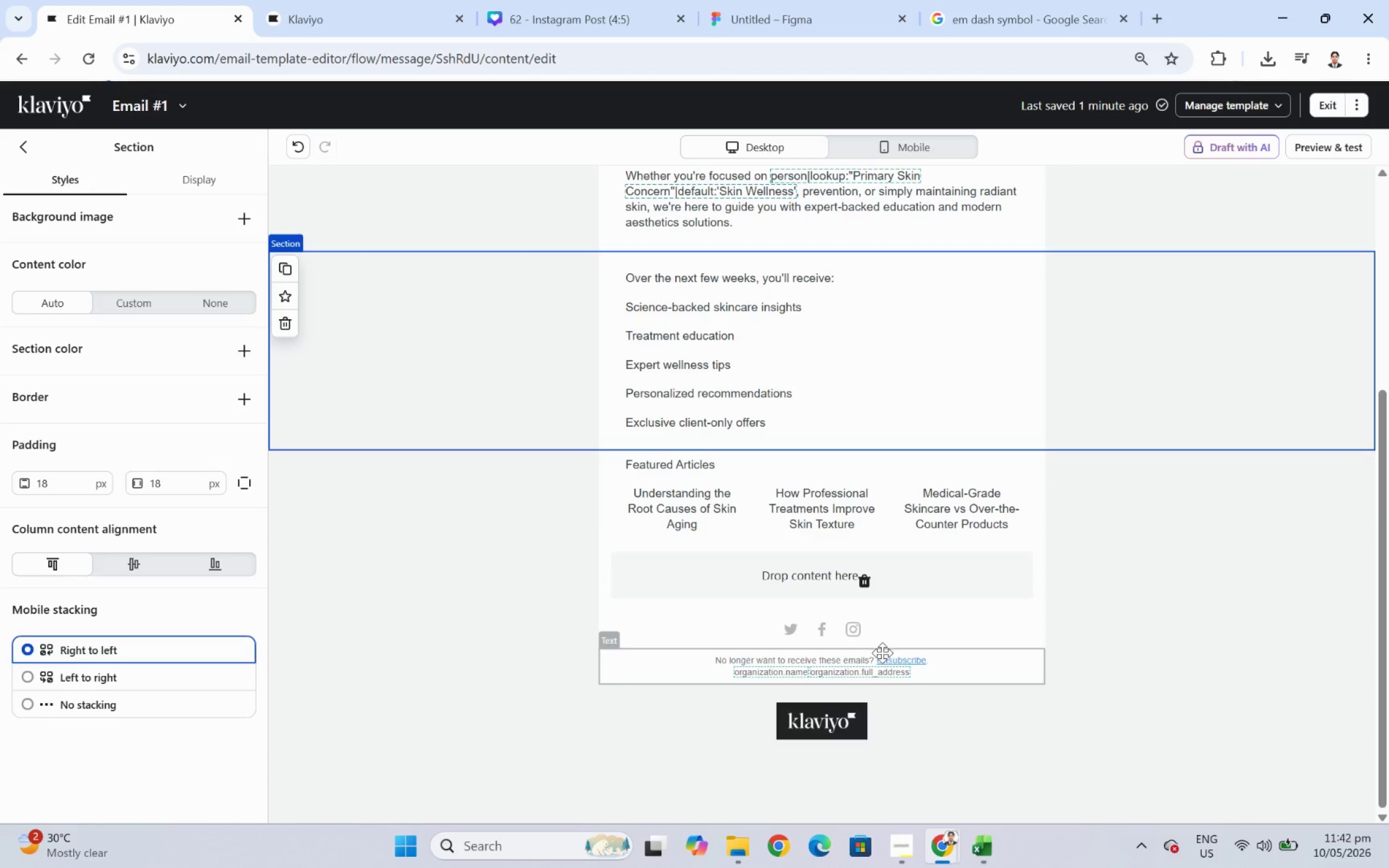 
scroll: coordinate [1055, 569], scroll_direction: up, amount: 3.0
 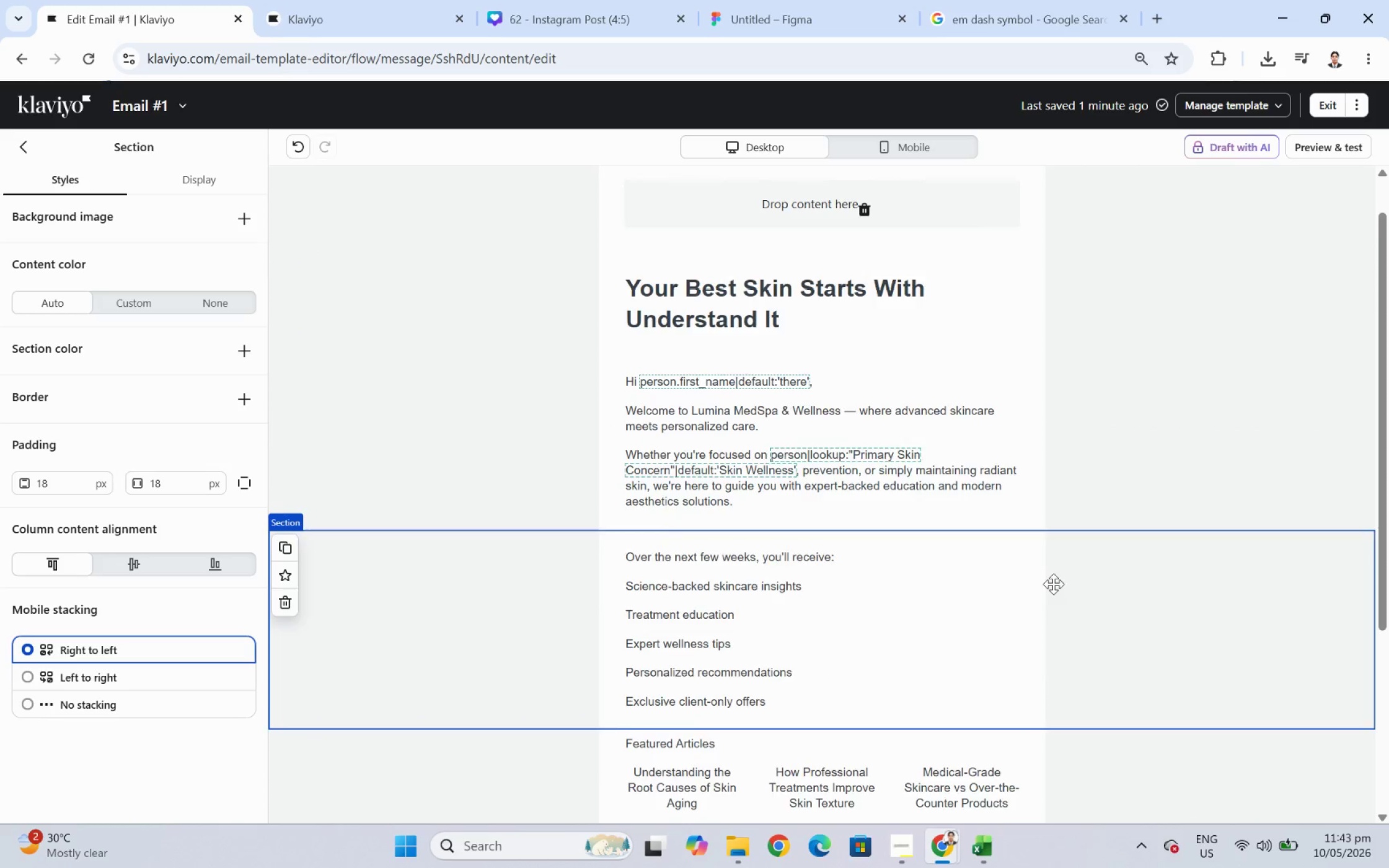 
scroll: coordinate [1049, 584], scroll_direction: down, amount: 2.0
 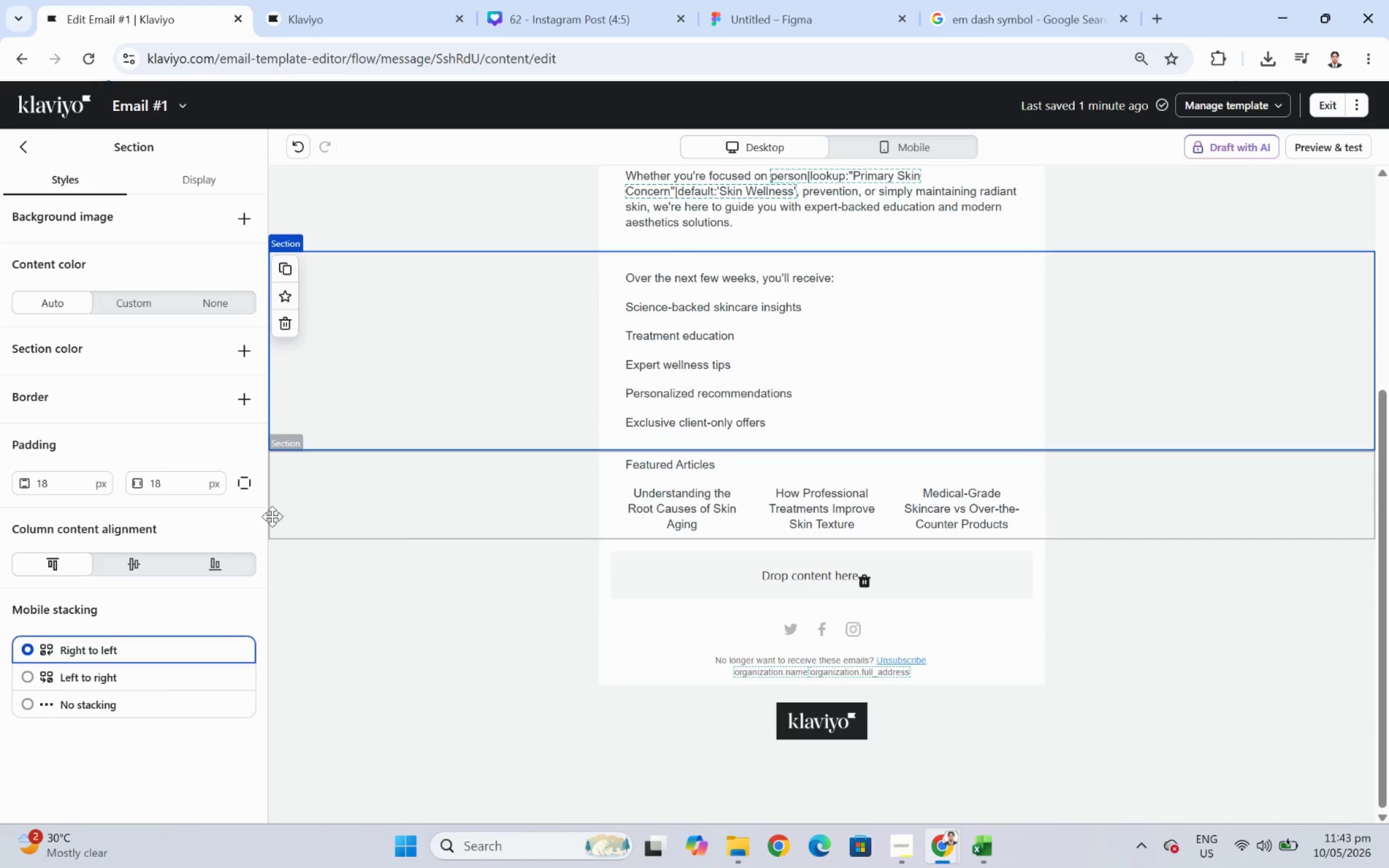 
double_click([653, 462])
 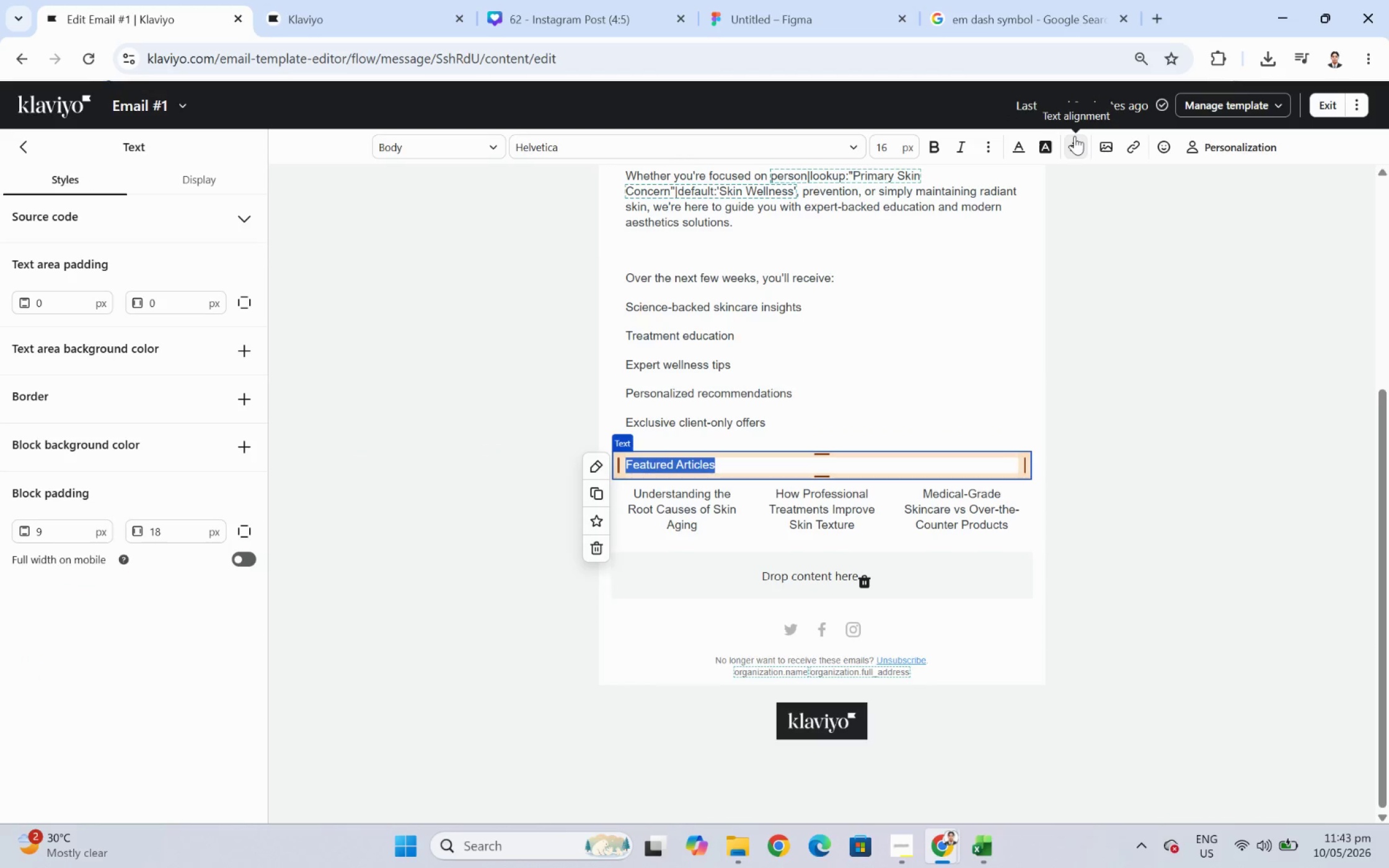 
left_click([332, 570])
 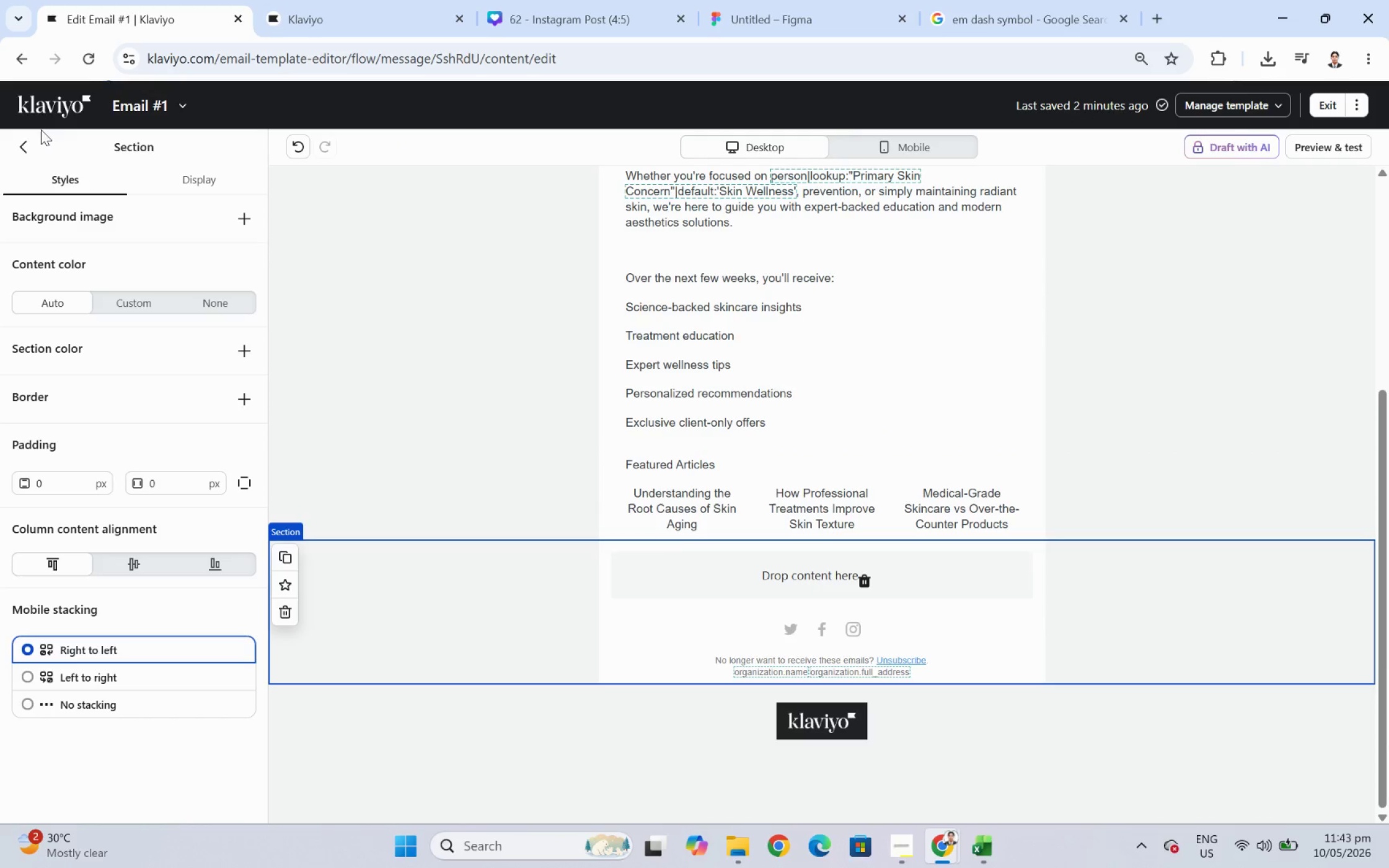 
left_click([24, 157])
 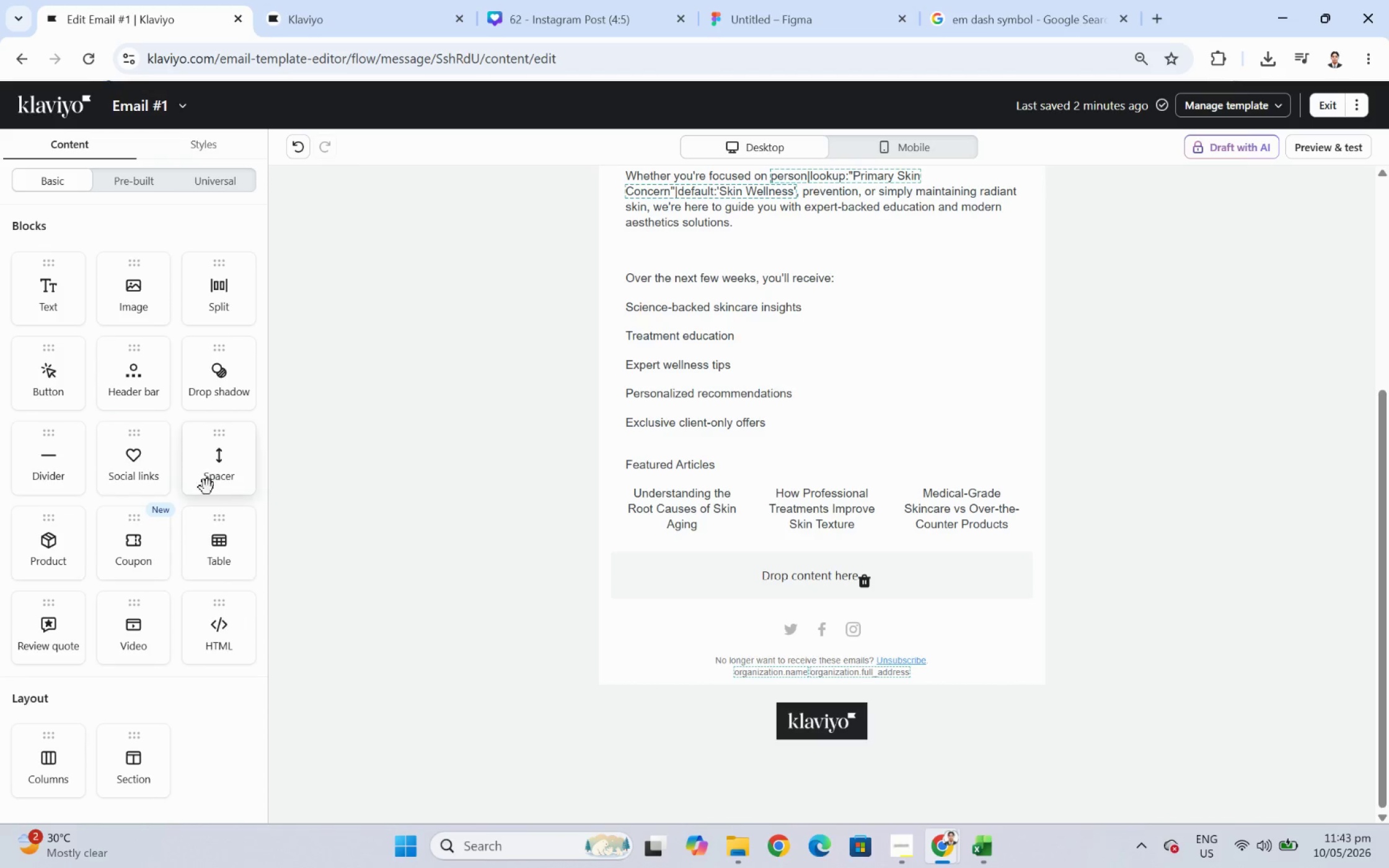 
wait(27.83)
 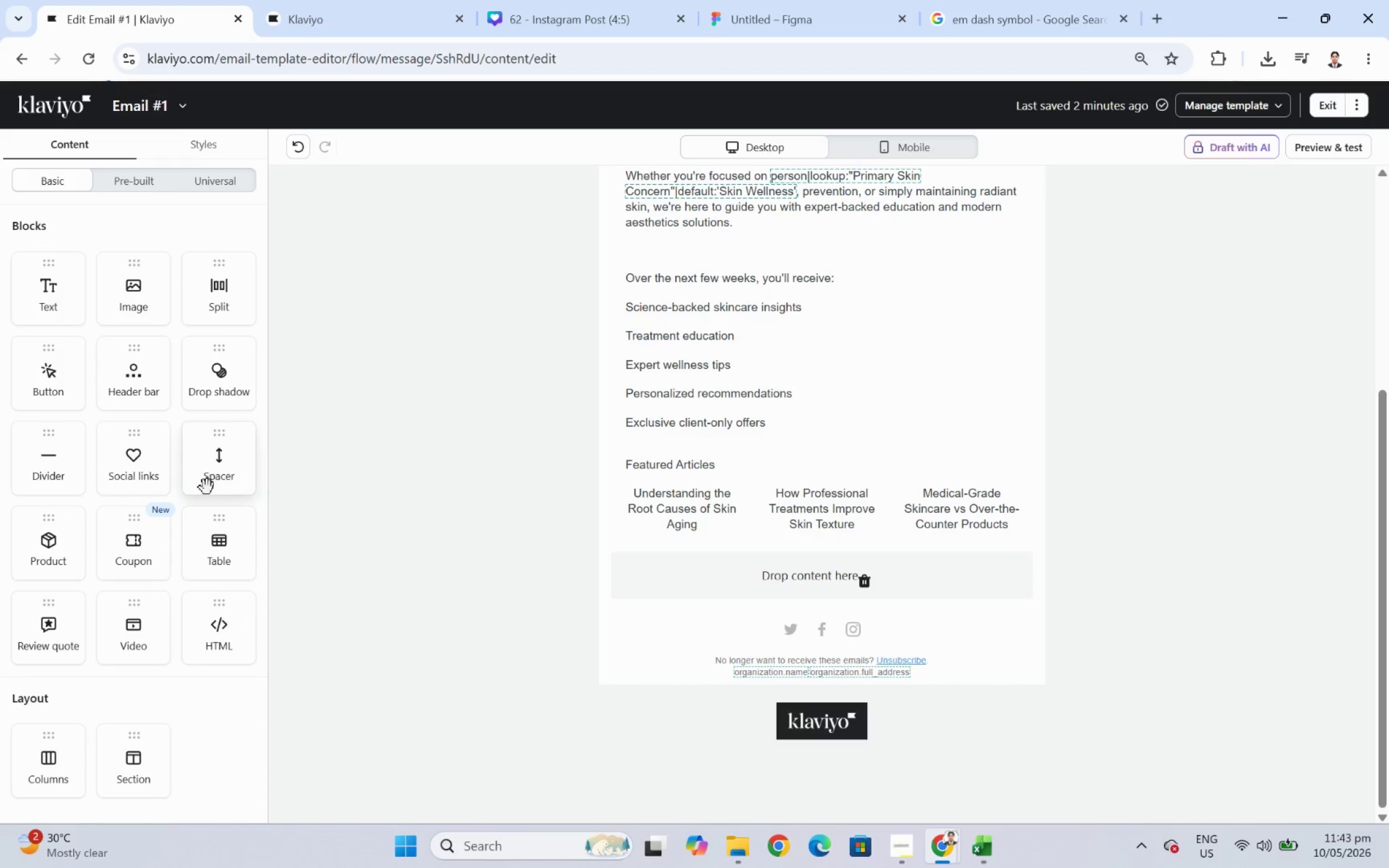 
left_click_drag(start_coordinate=[125, 766], to_coordinate=[565, 465])
 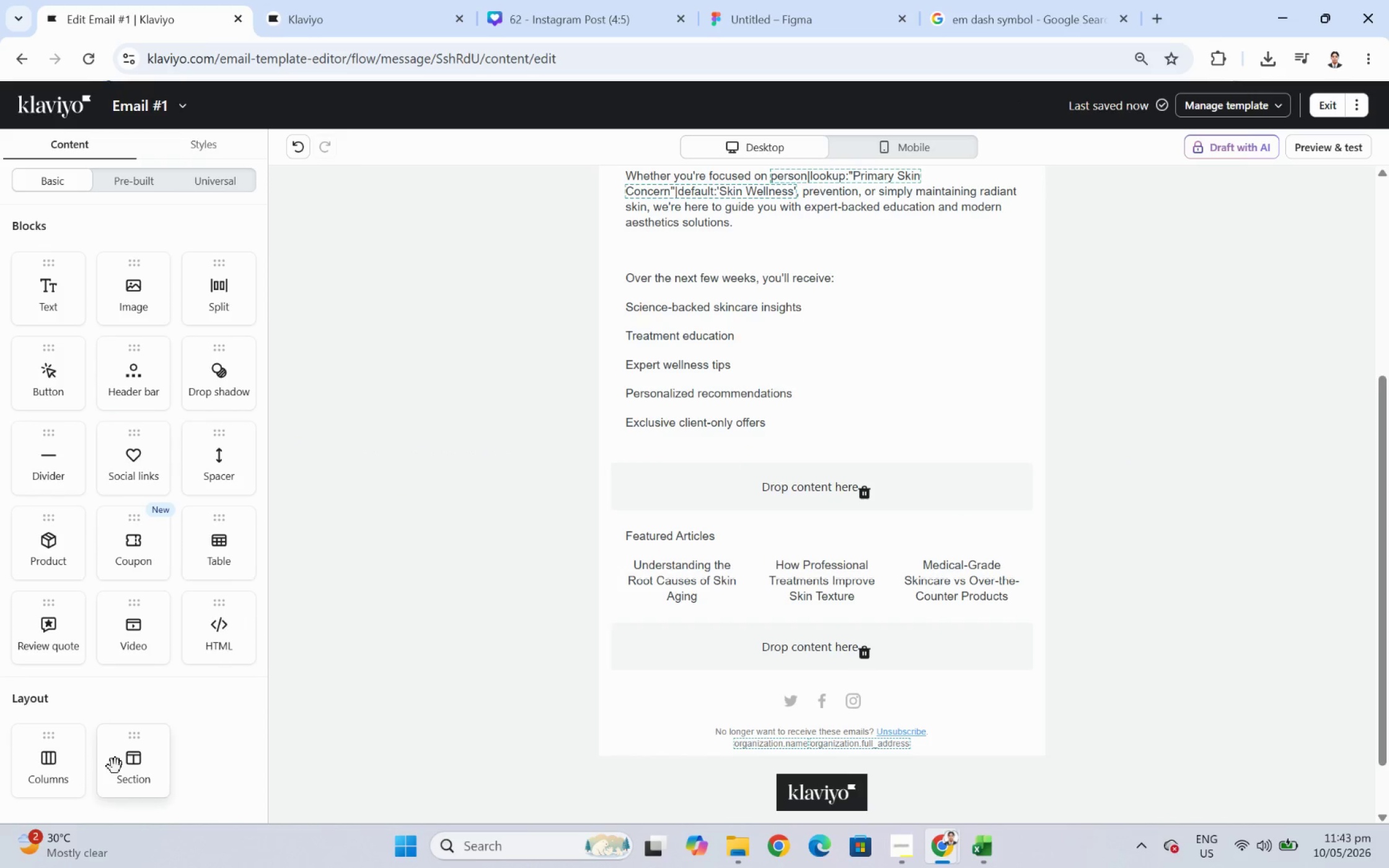 
left_click_drag(start_coordinate=[55, 769], to_coordinate=[778, 476])
 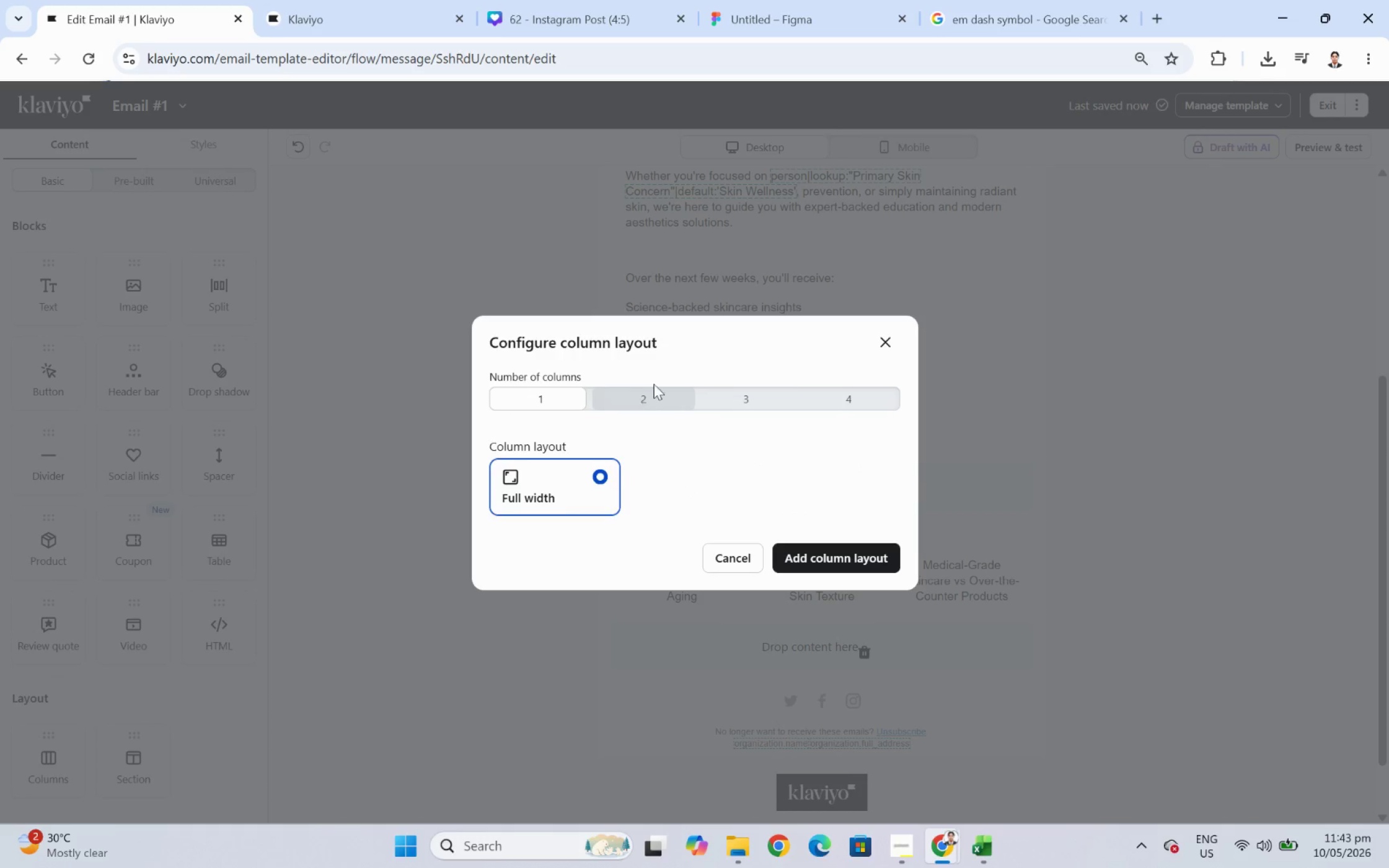 
left_click([720, 397])
 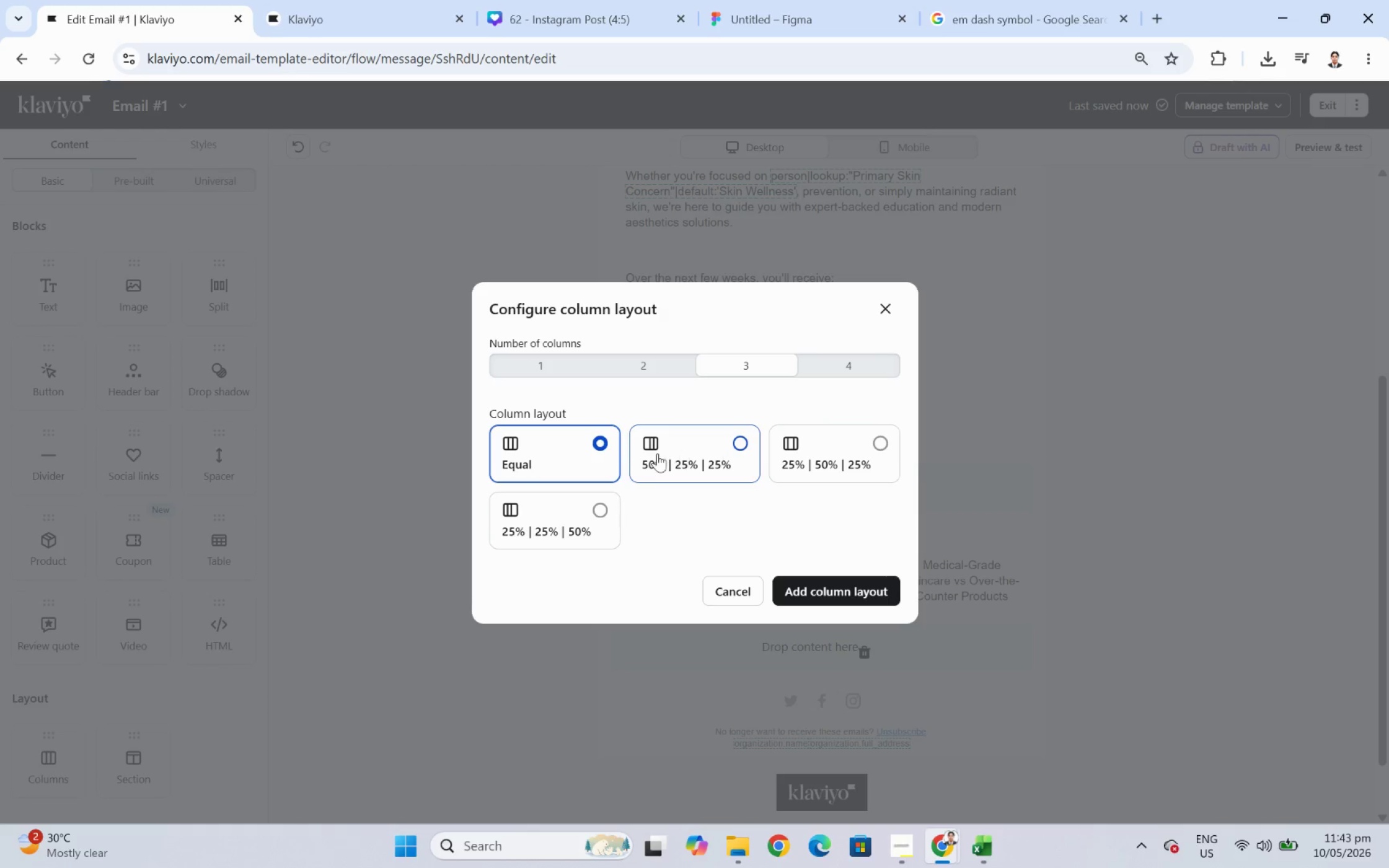 
wait(6.37)
 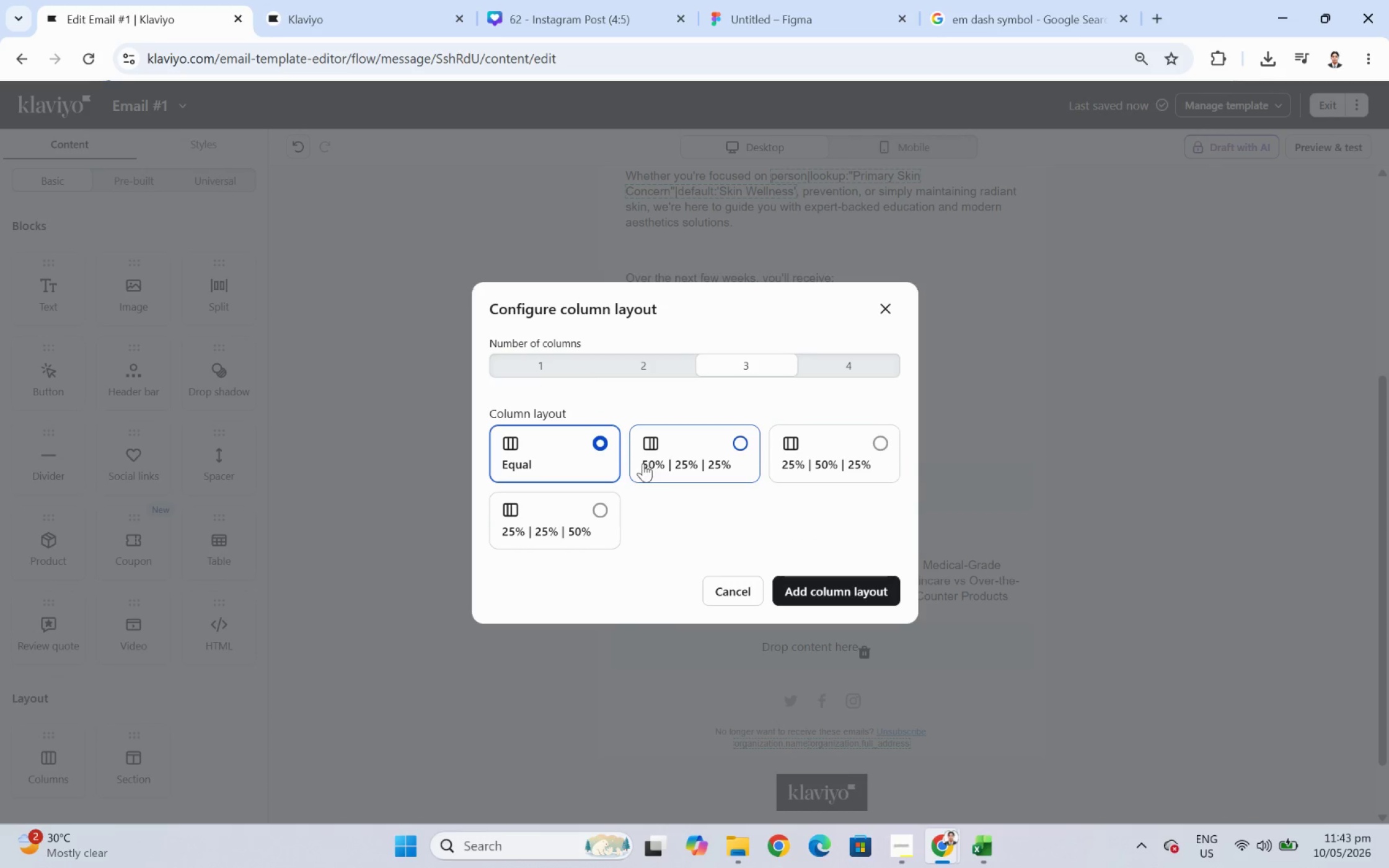 
left_click([875, 592])
 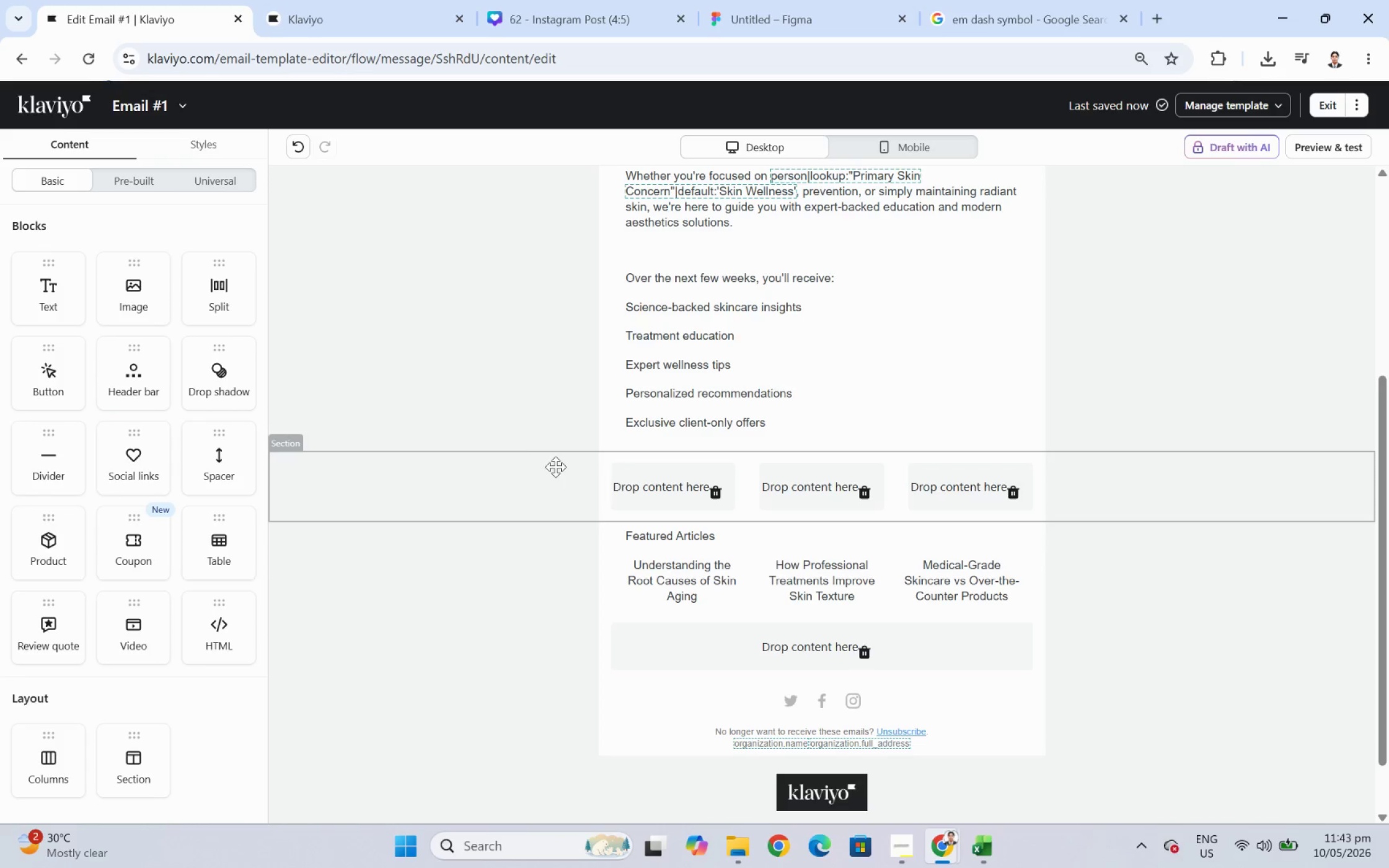 
scroll: coordinate [573, 411], scroll_direction: up, amount: 2.0
 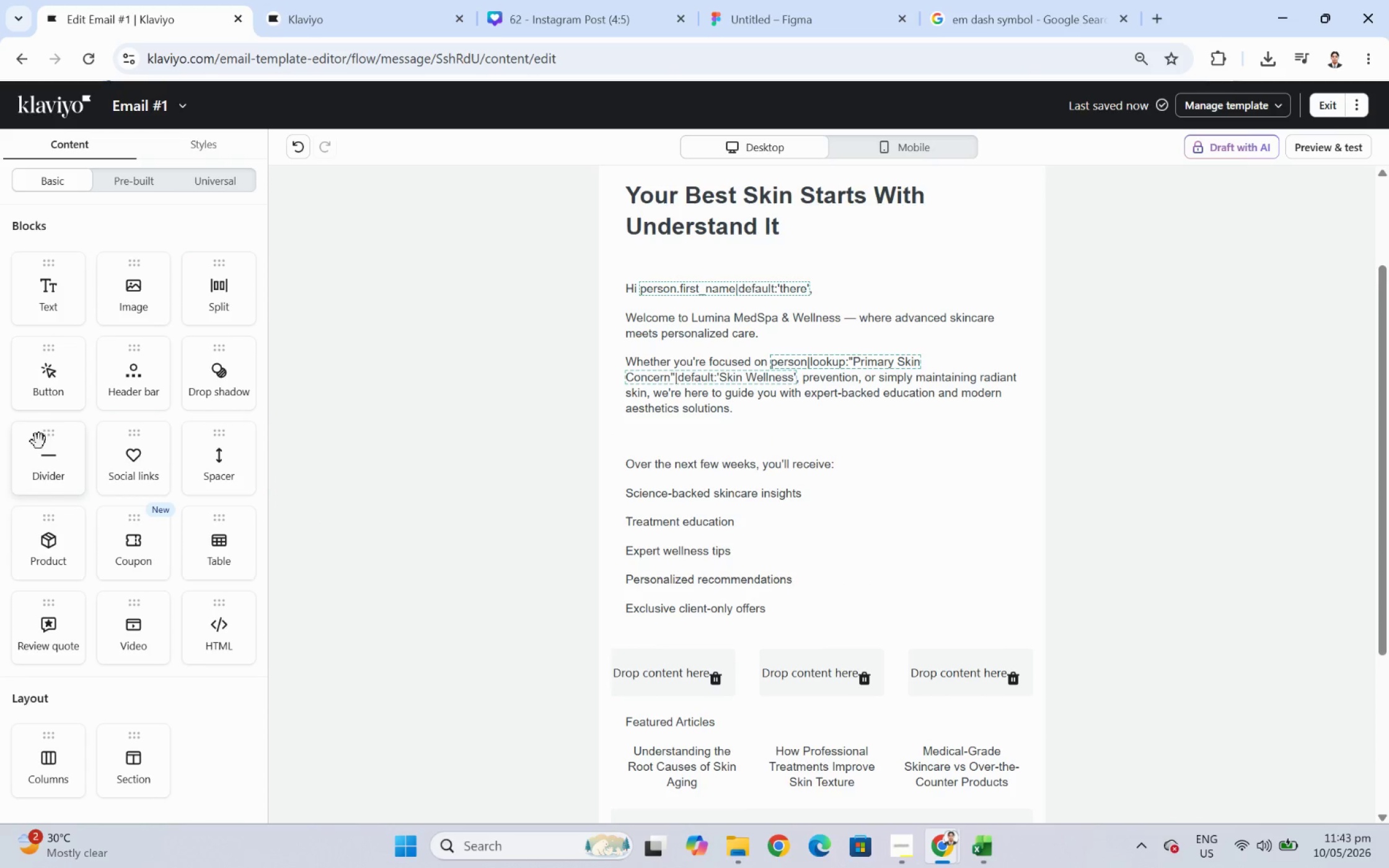 
left_click_drag(start_coordinate=[40, 463], to_coordinate=[653, 664])
 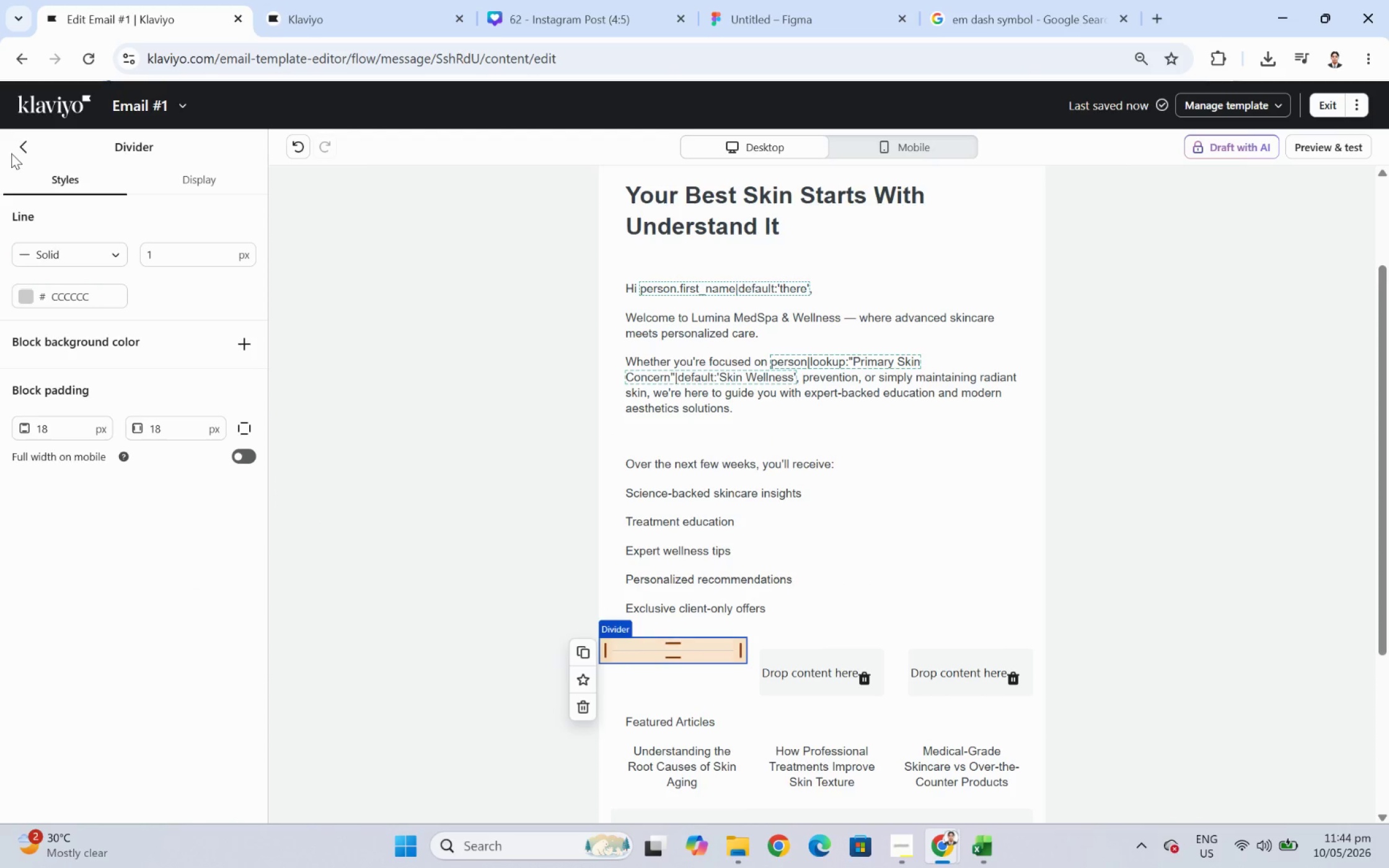 
left_click([15, 149])
 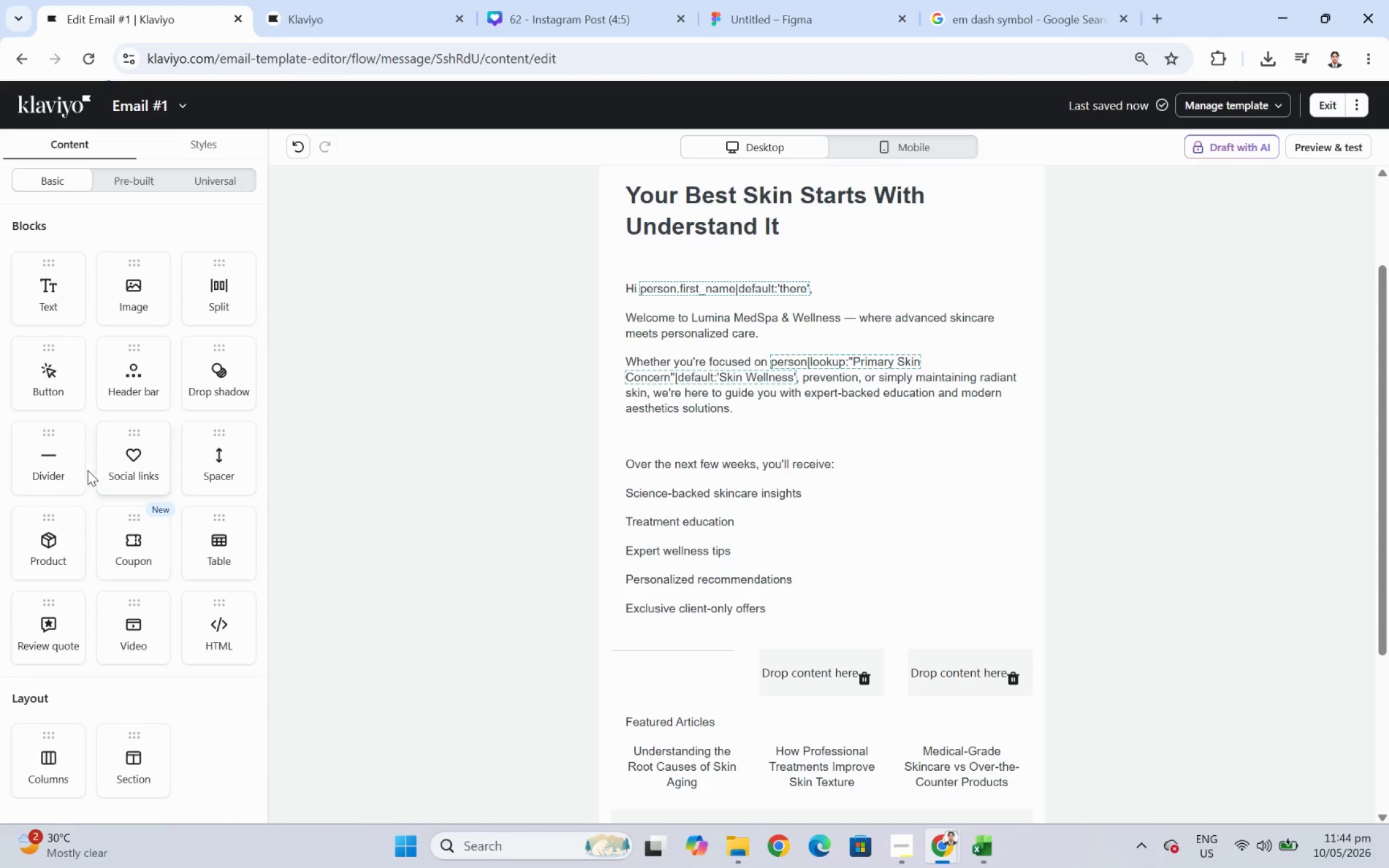 
left_click_drag(start_coordinate=[51, 462], to_coordinate=[991, 672])
 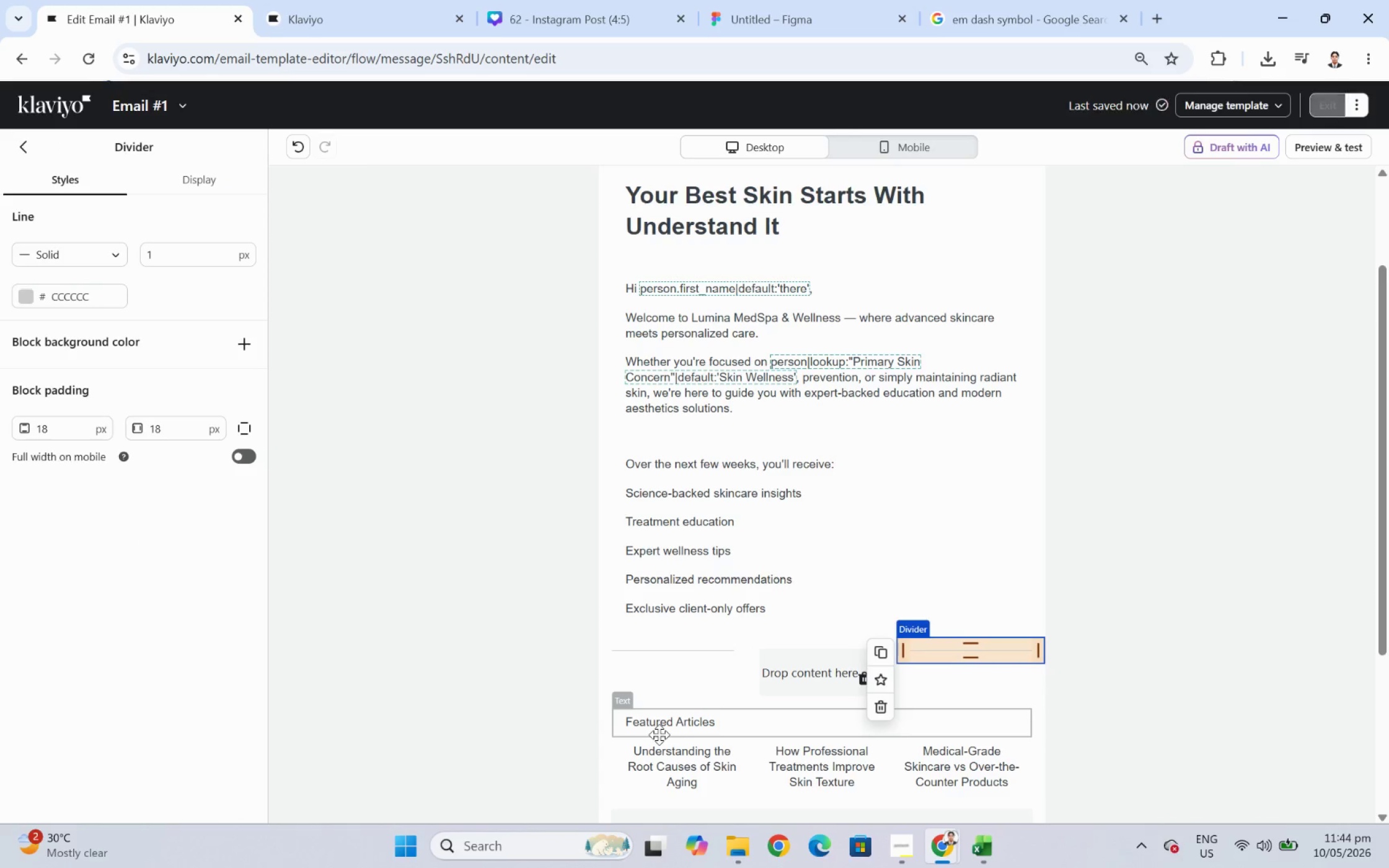 
left_click_drag(start_coordinate=[656, 727], to_coordinate=[802, 649])
 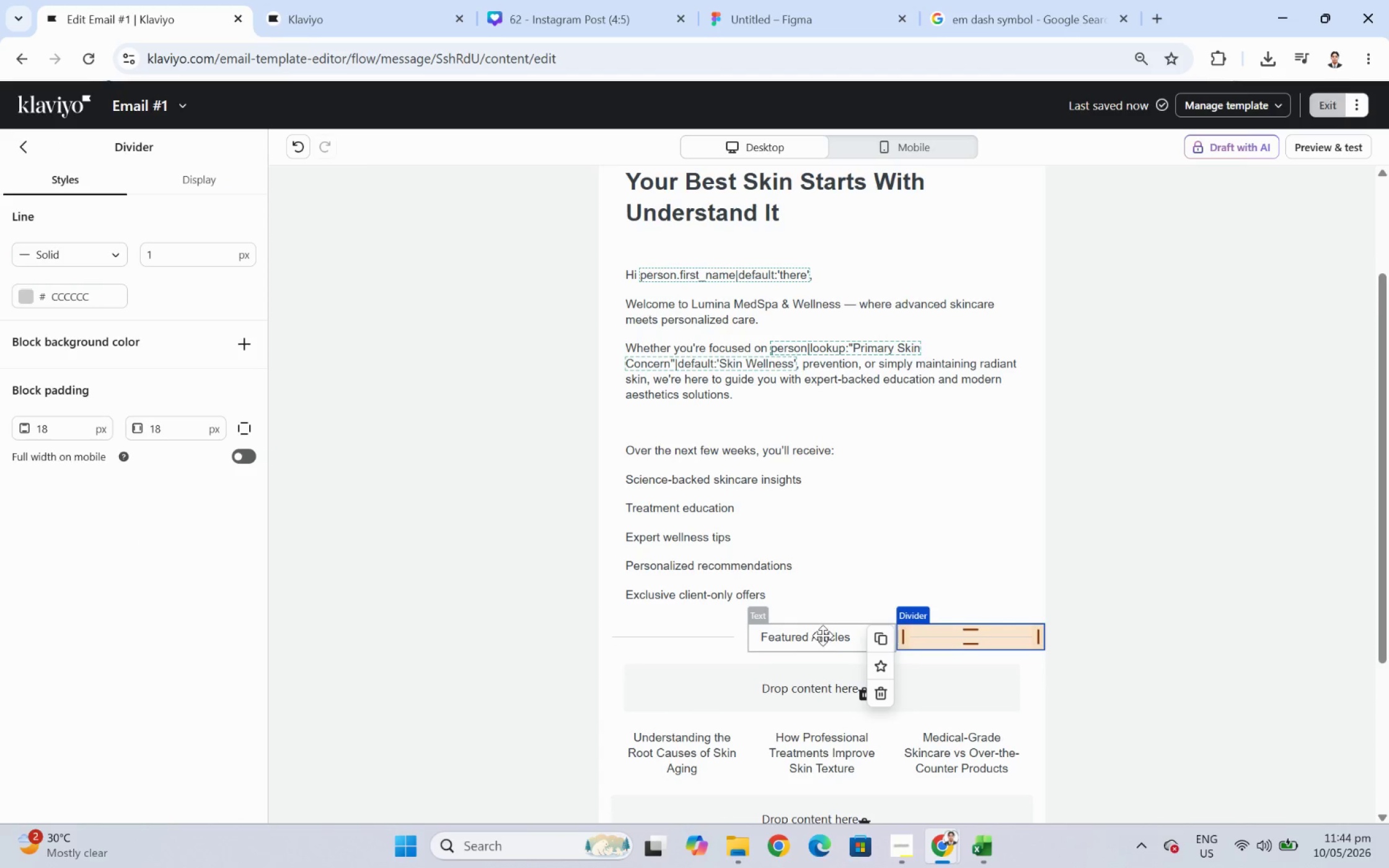 
double_click([822, 634])
 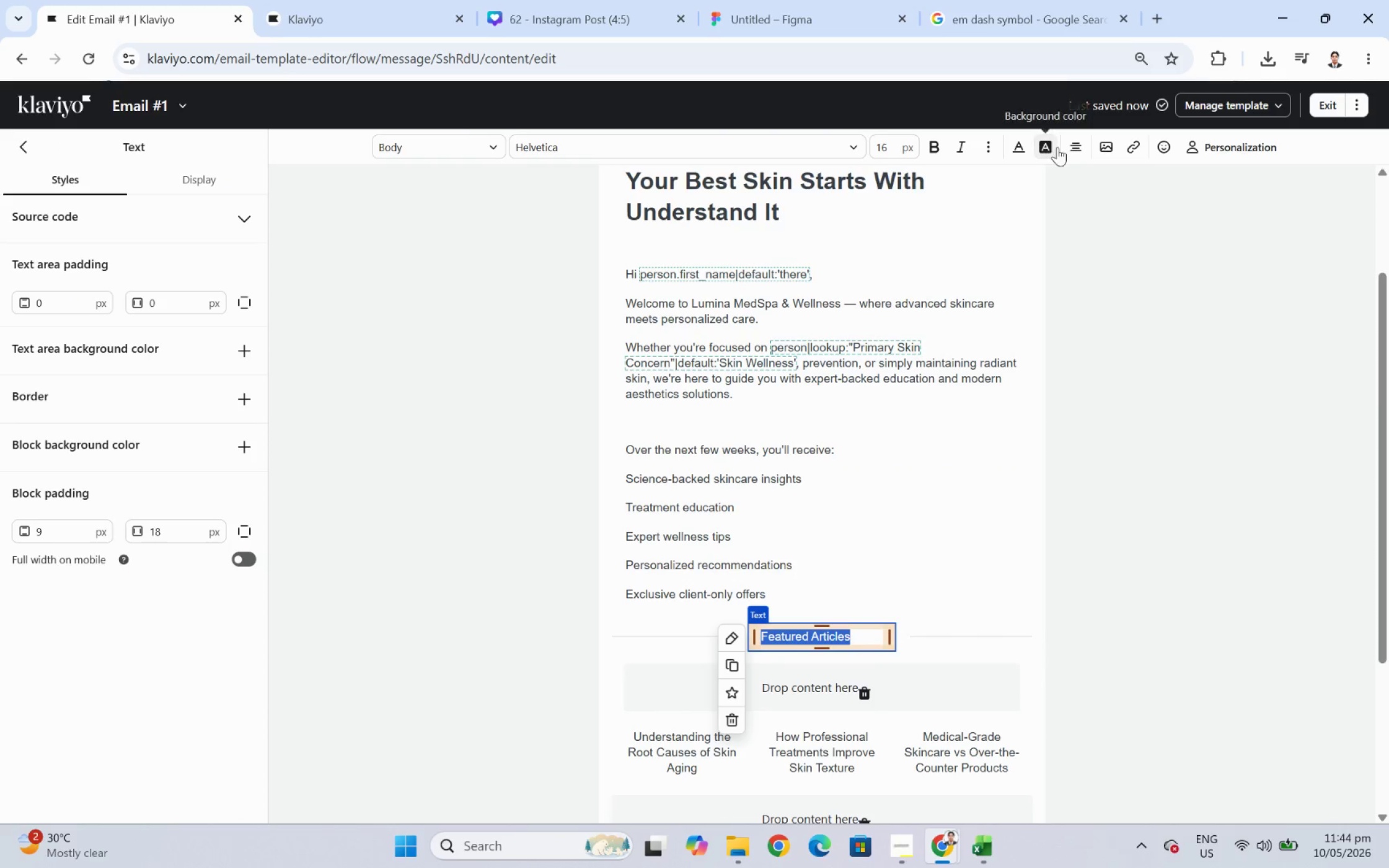 
left_click([1070, 147])
 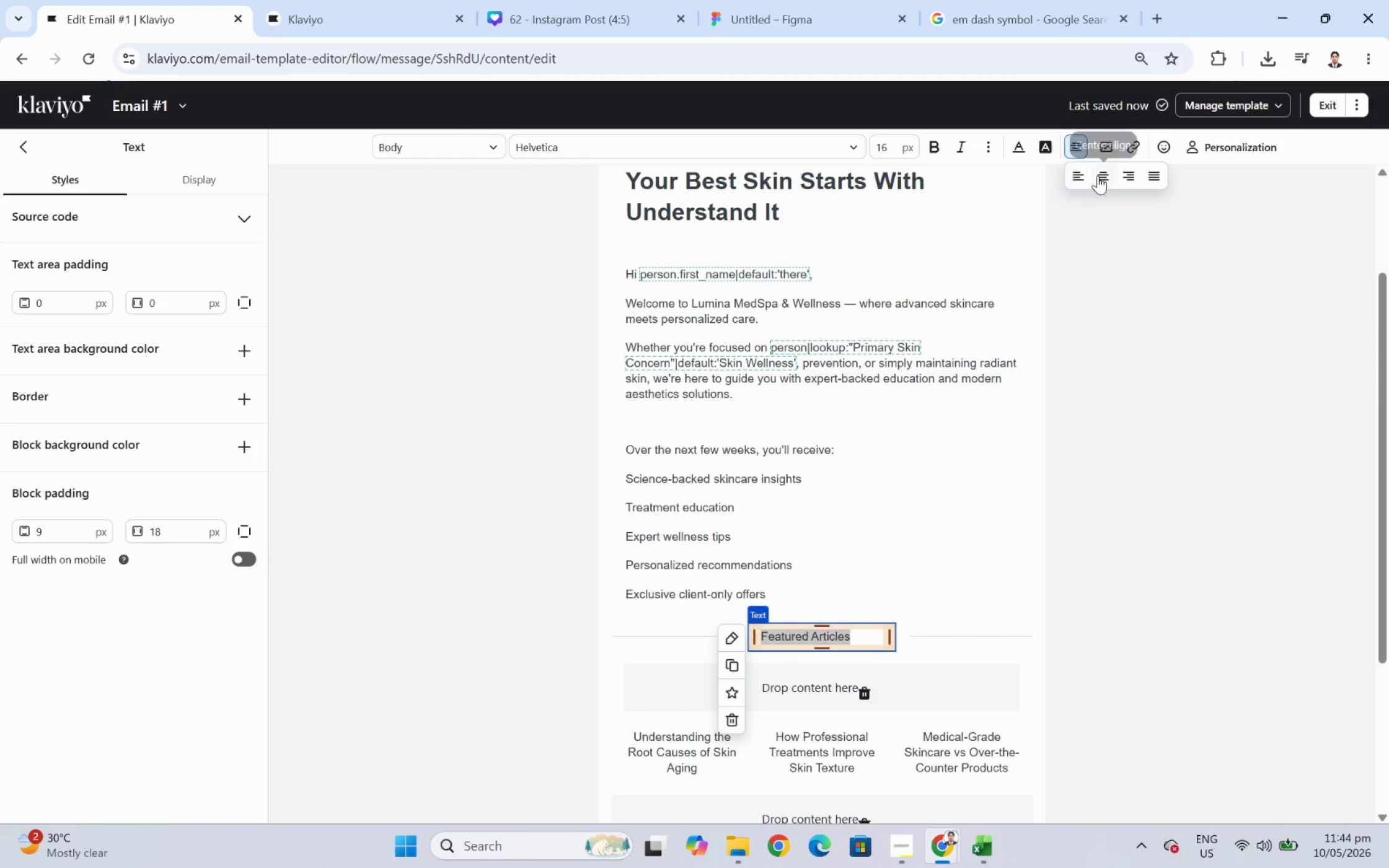 
left_click([1102, 176])
 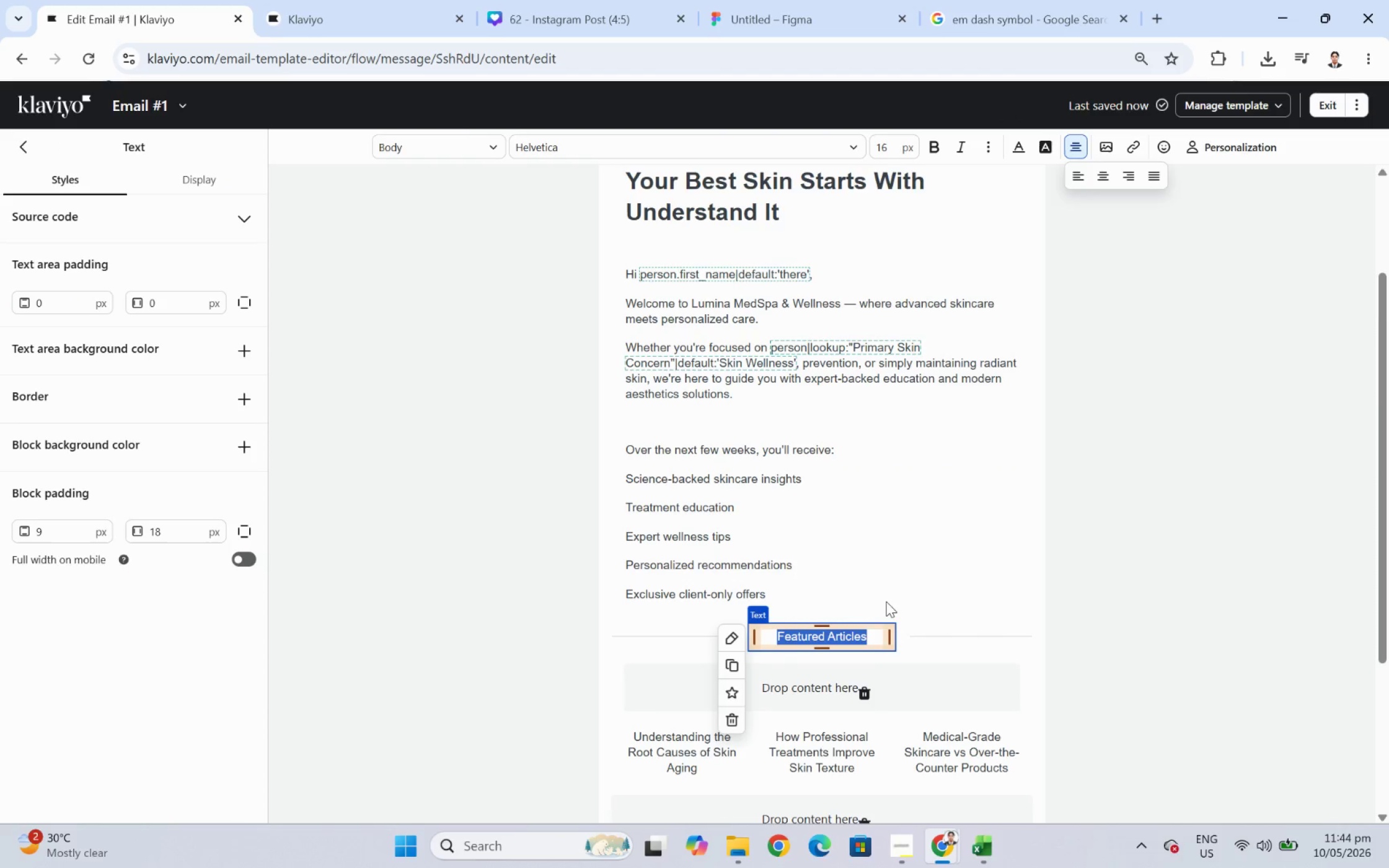 
left_click([922, 608])
 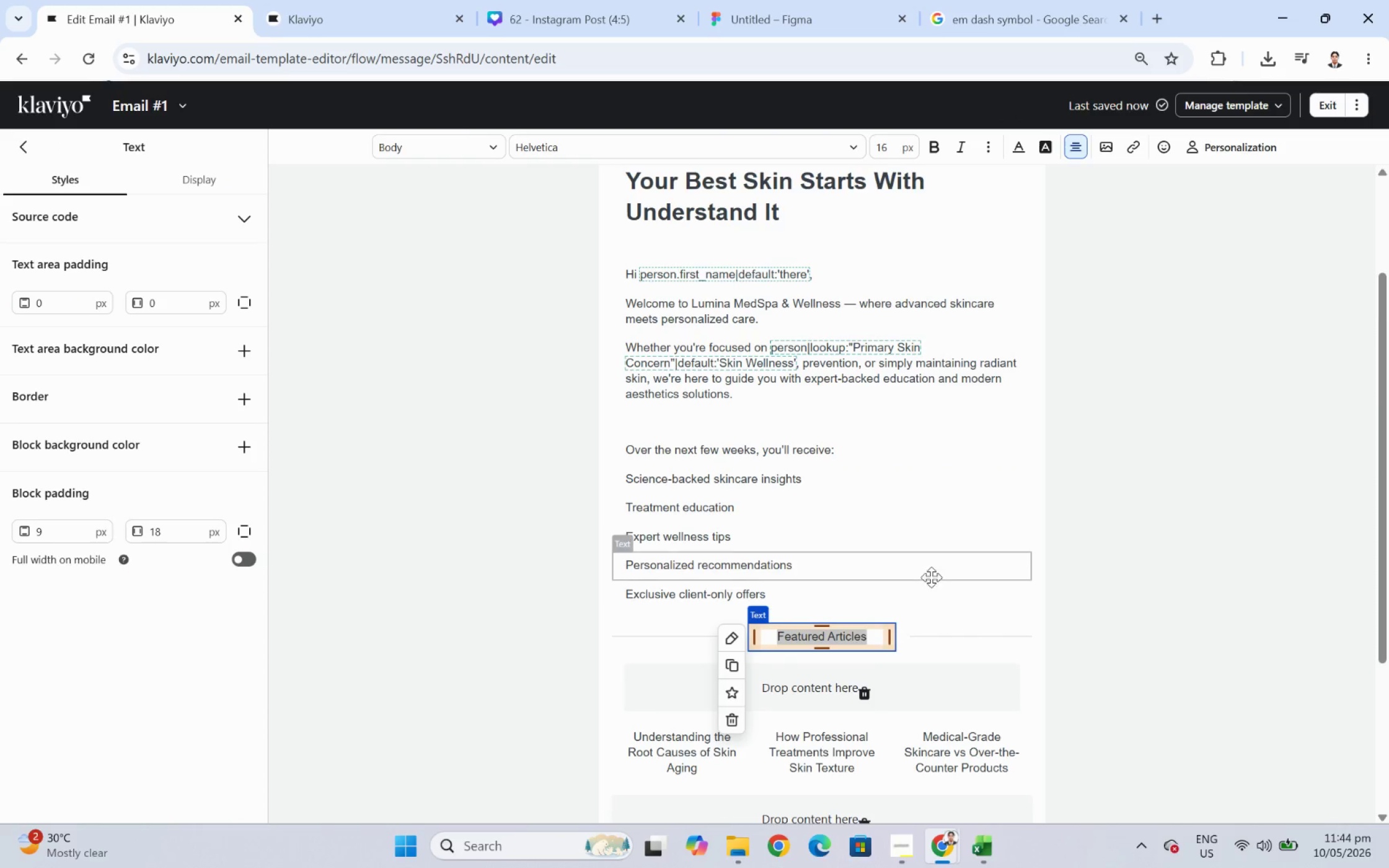 
left_click([931, 576])
 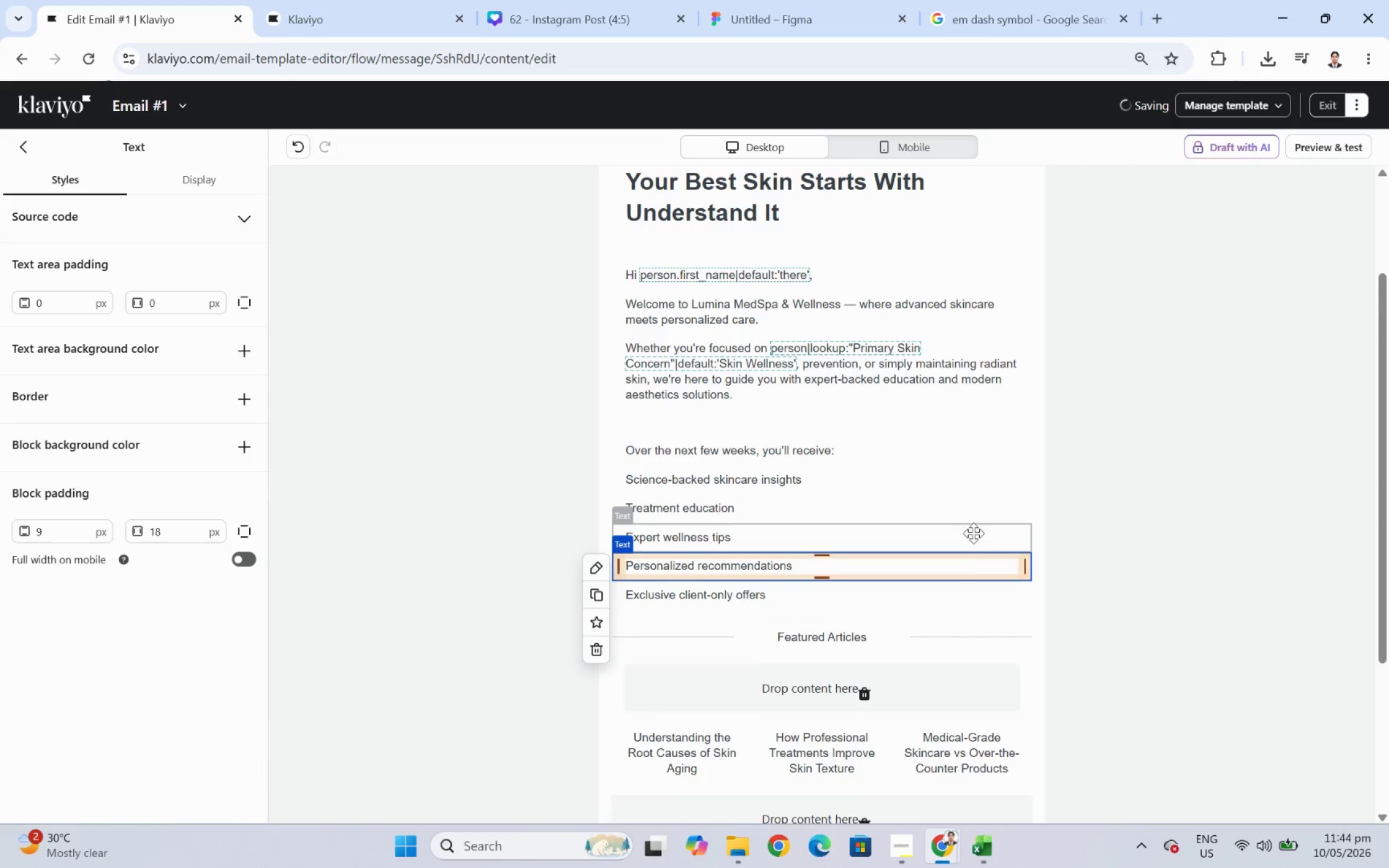 
scroll: coordinate [973, 532], scroll_direction: down, amount: 3.0
 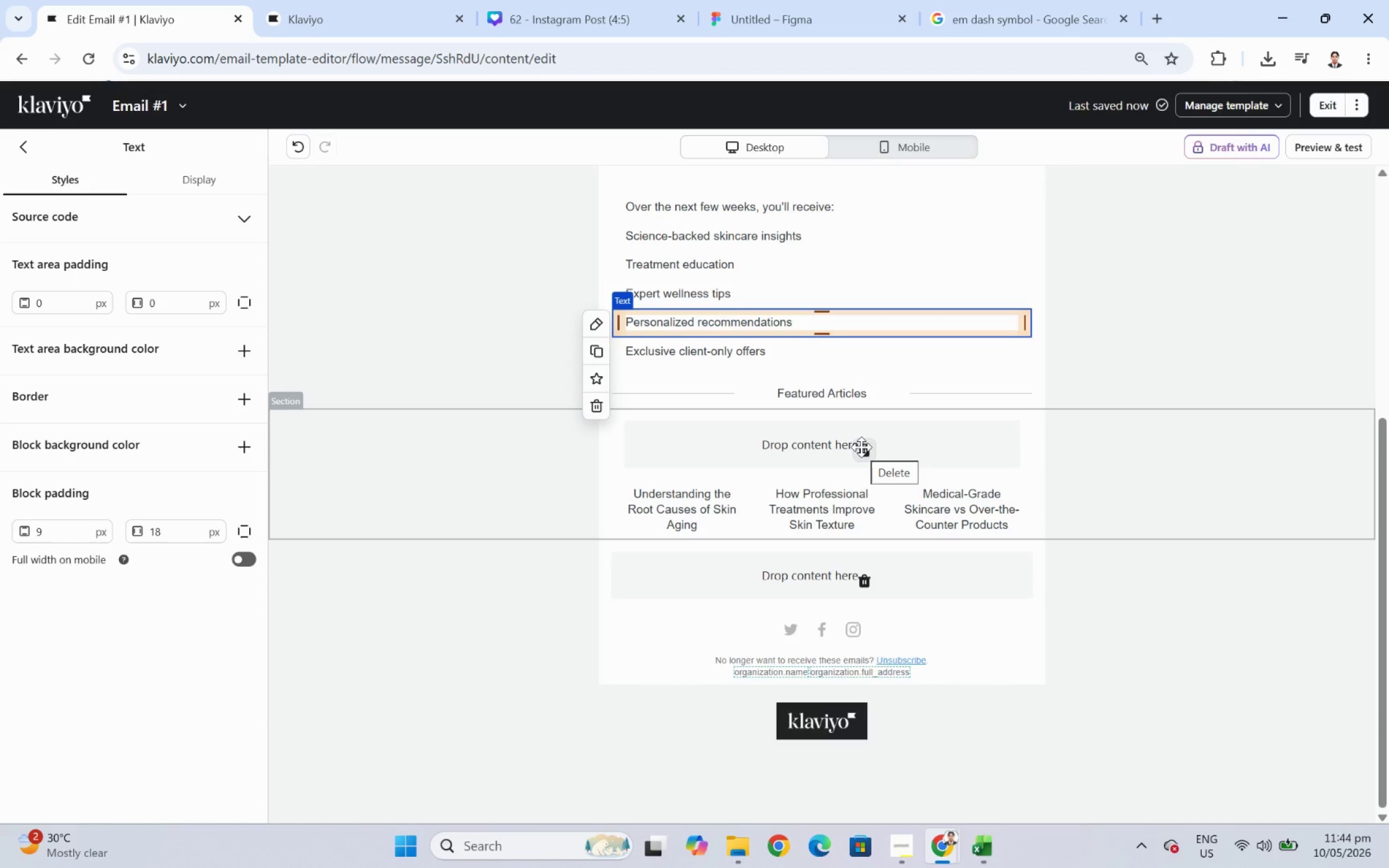 
wait(7.78)
 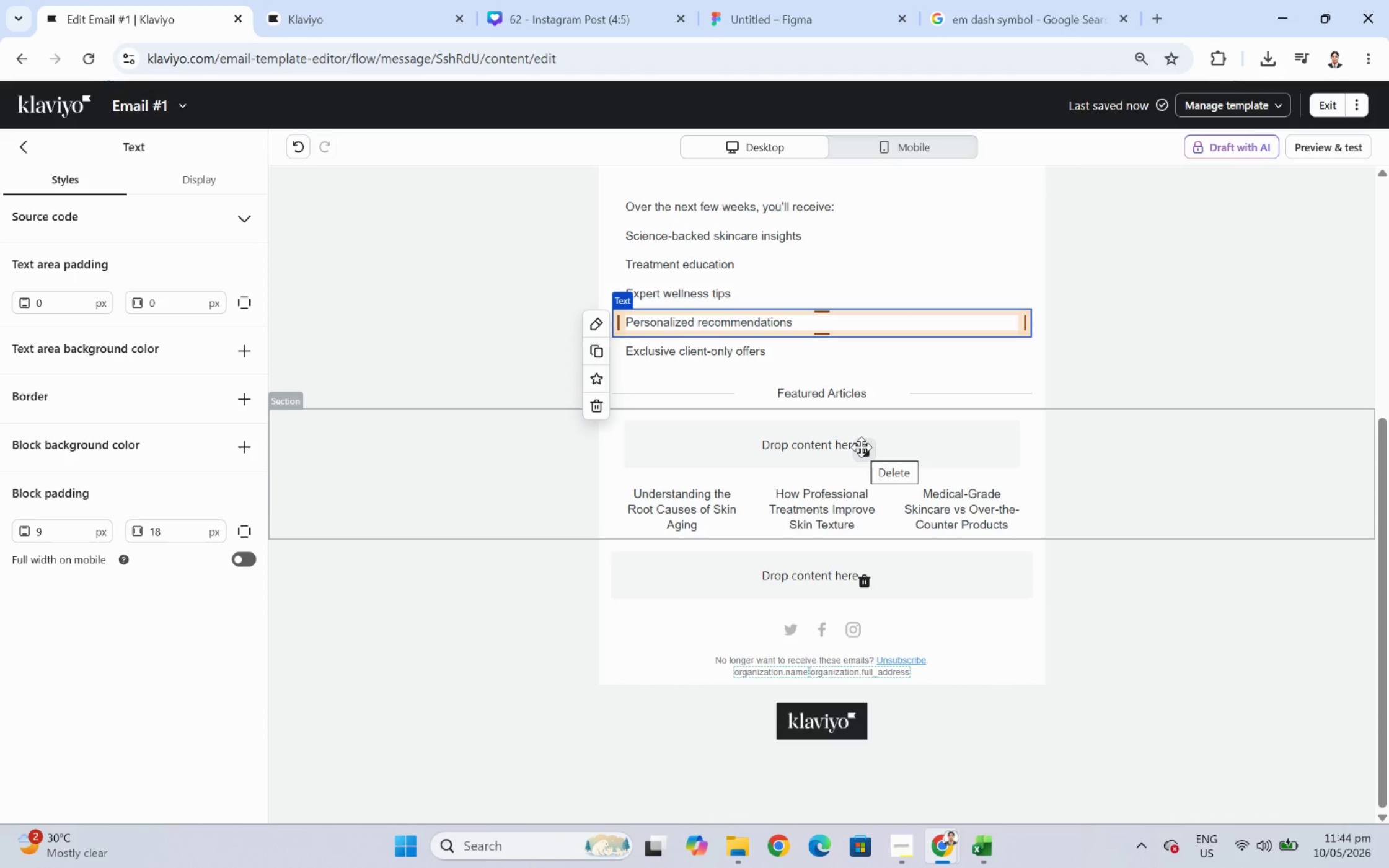 
left_click([504, 390])
 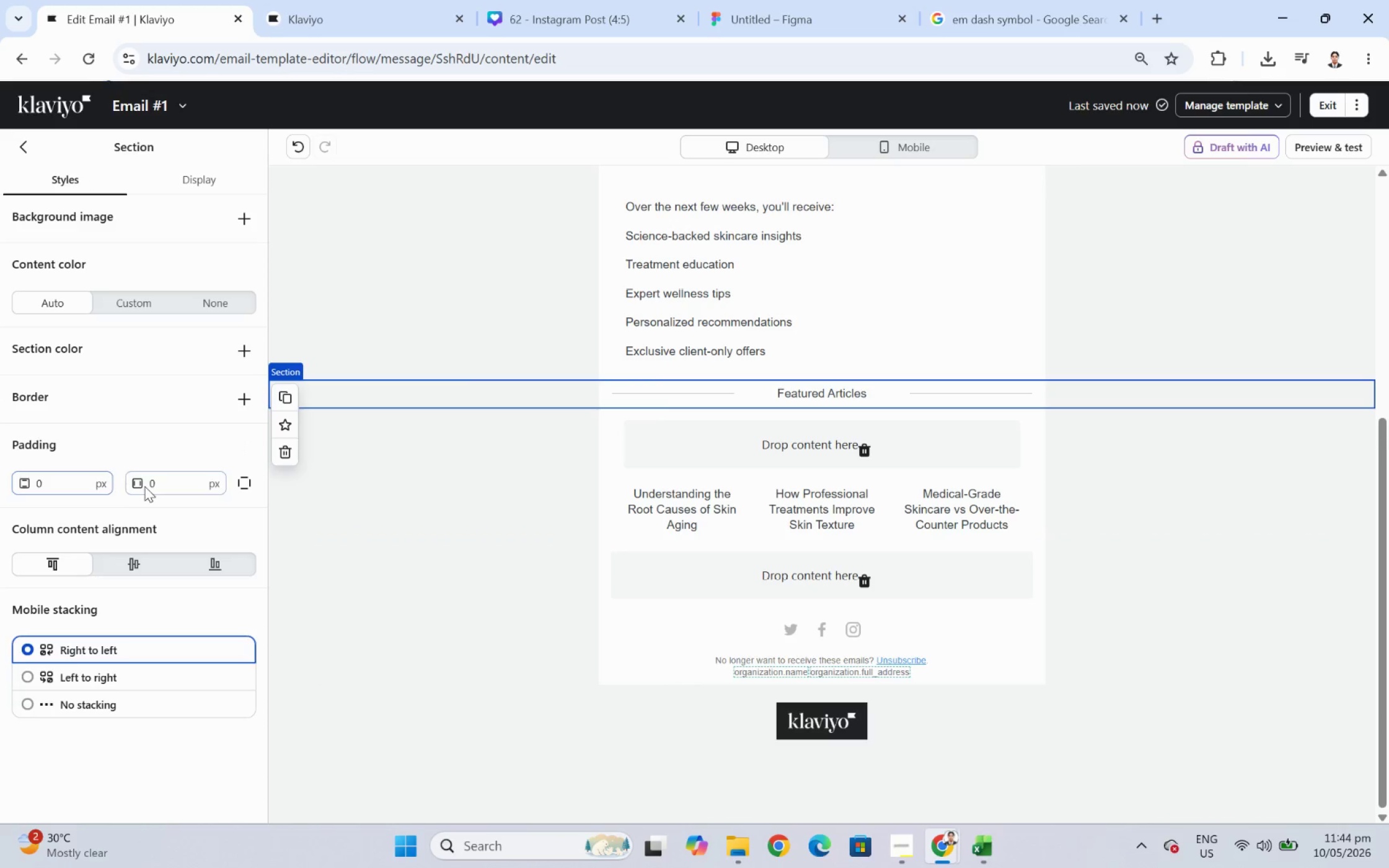 
double_click([160, 480])
 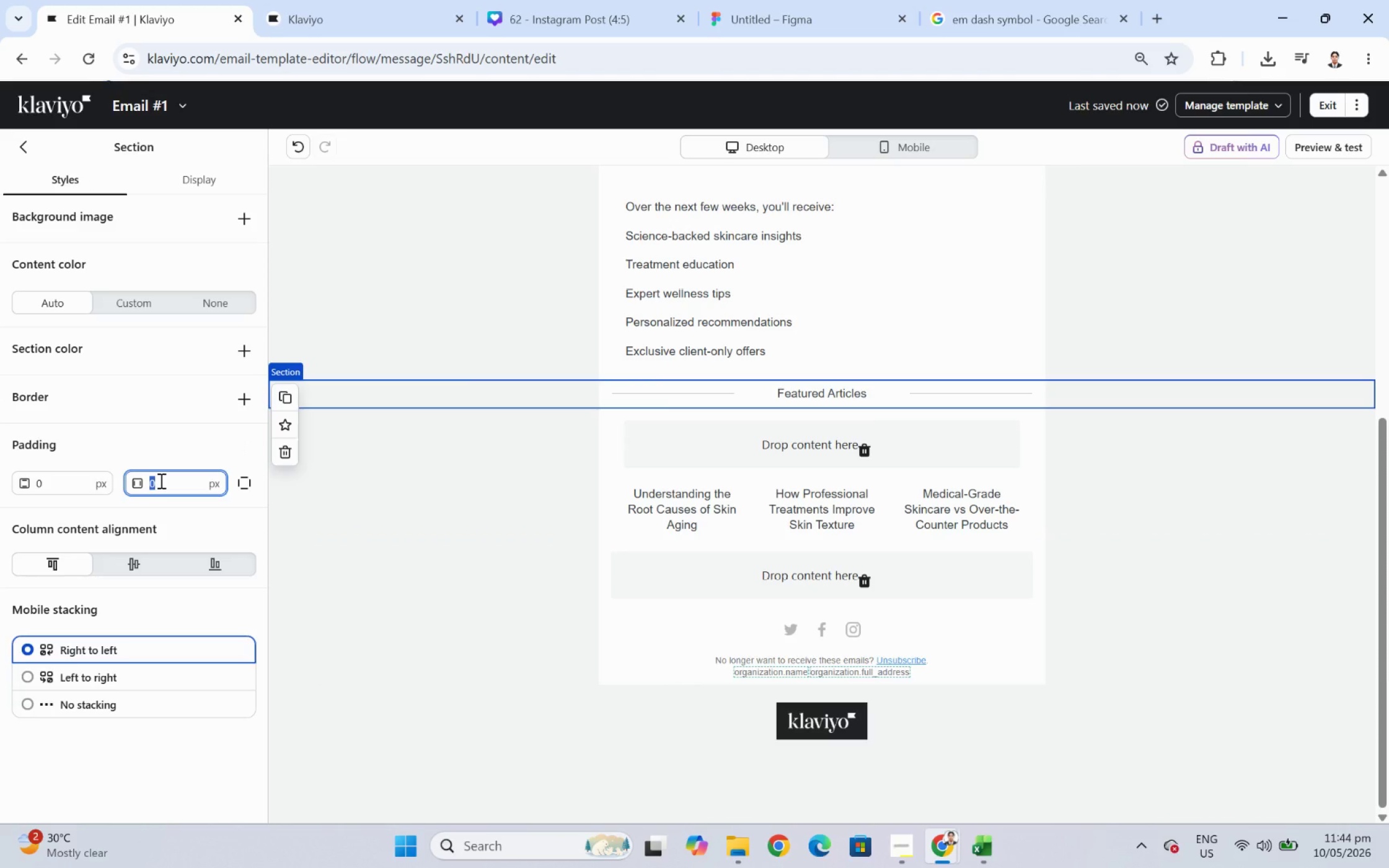 
key(Numpad1)
 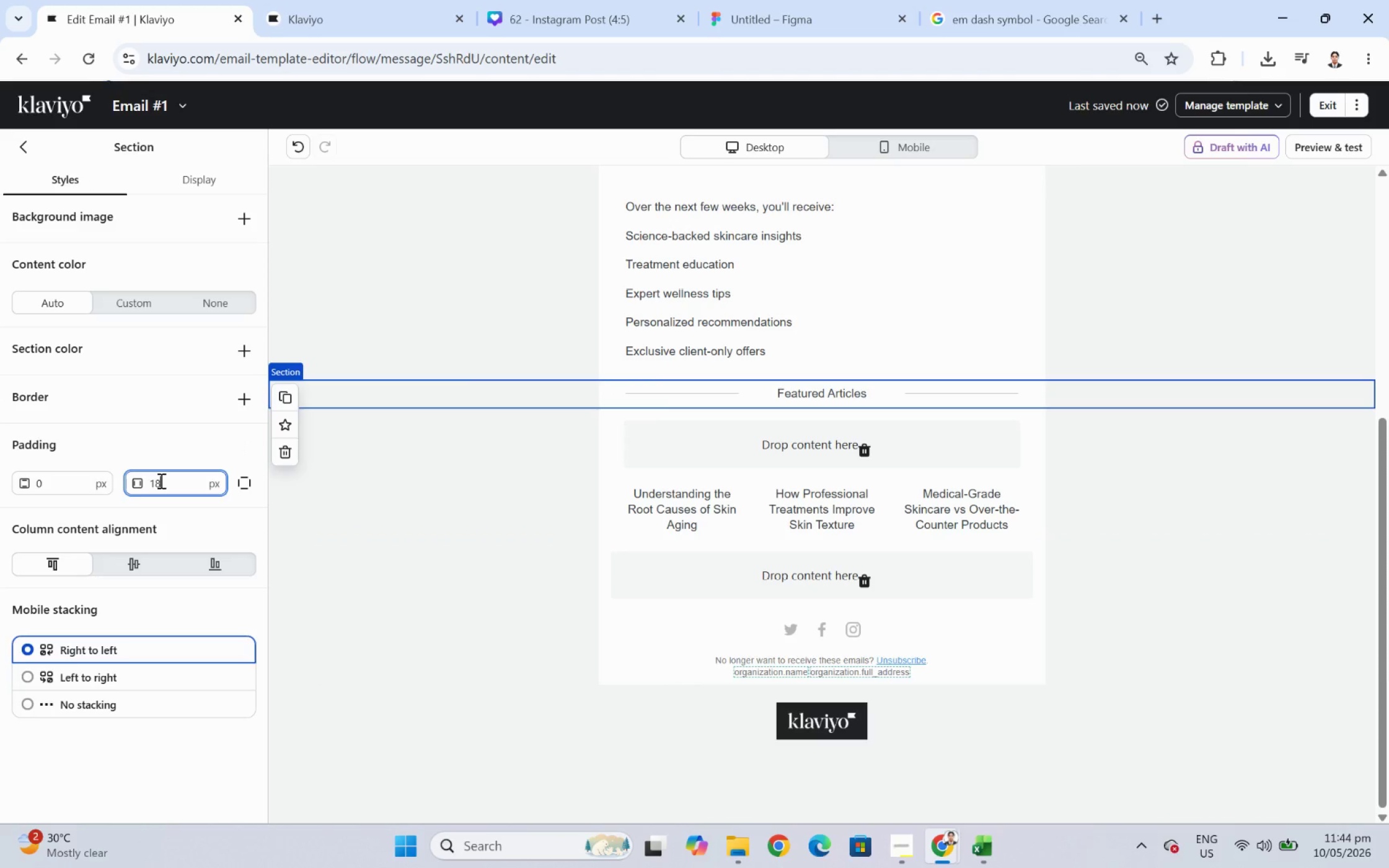 
key(Numpad8)
 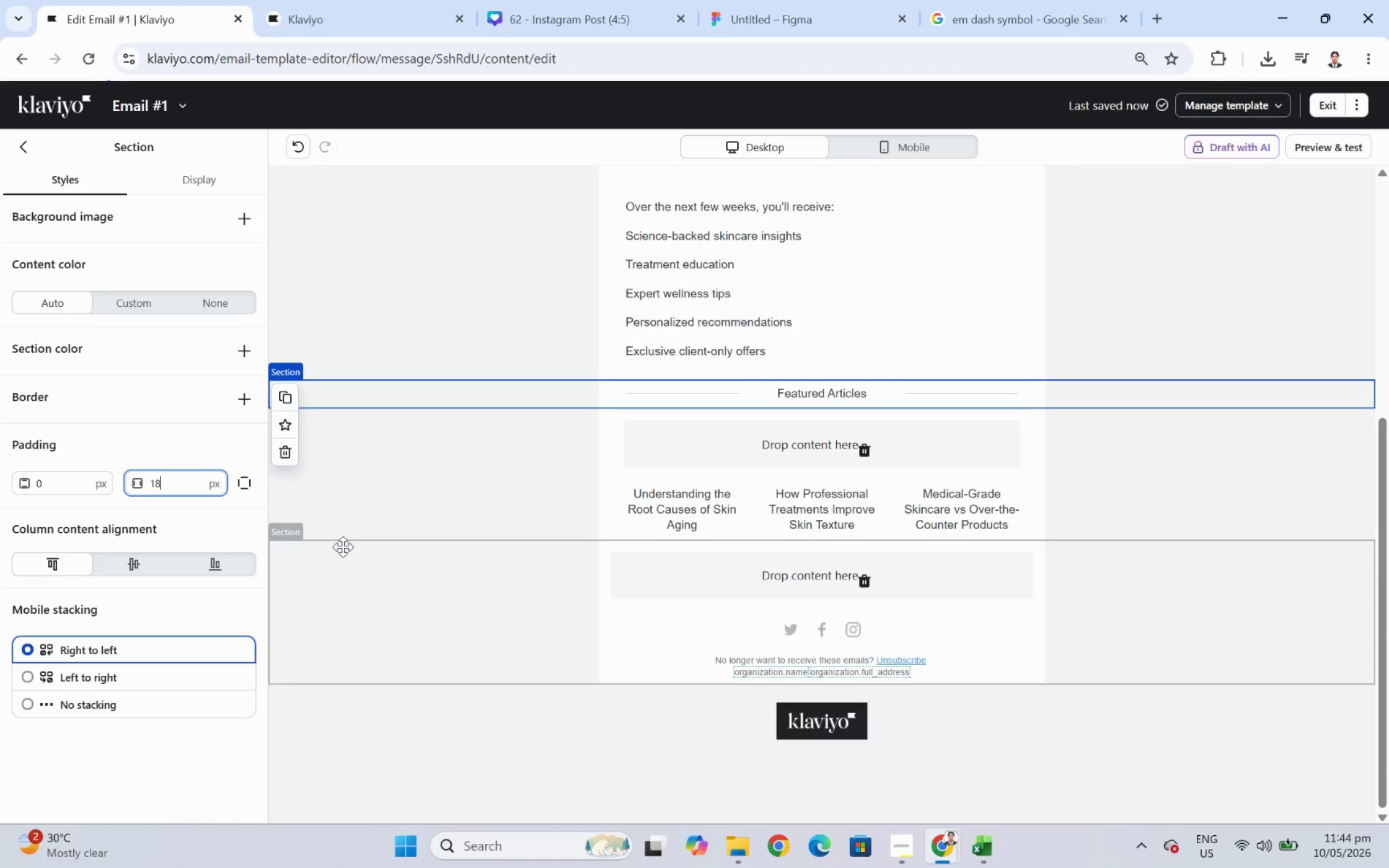 
wait(5.97)
 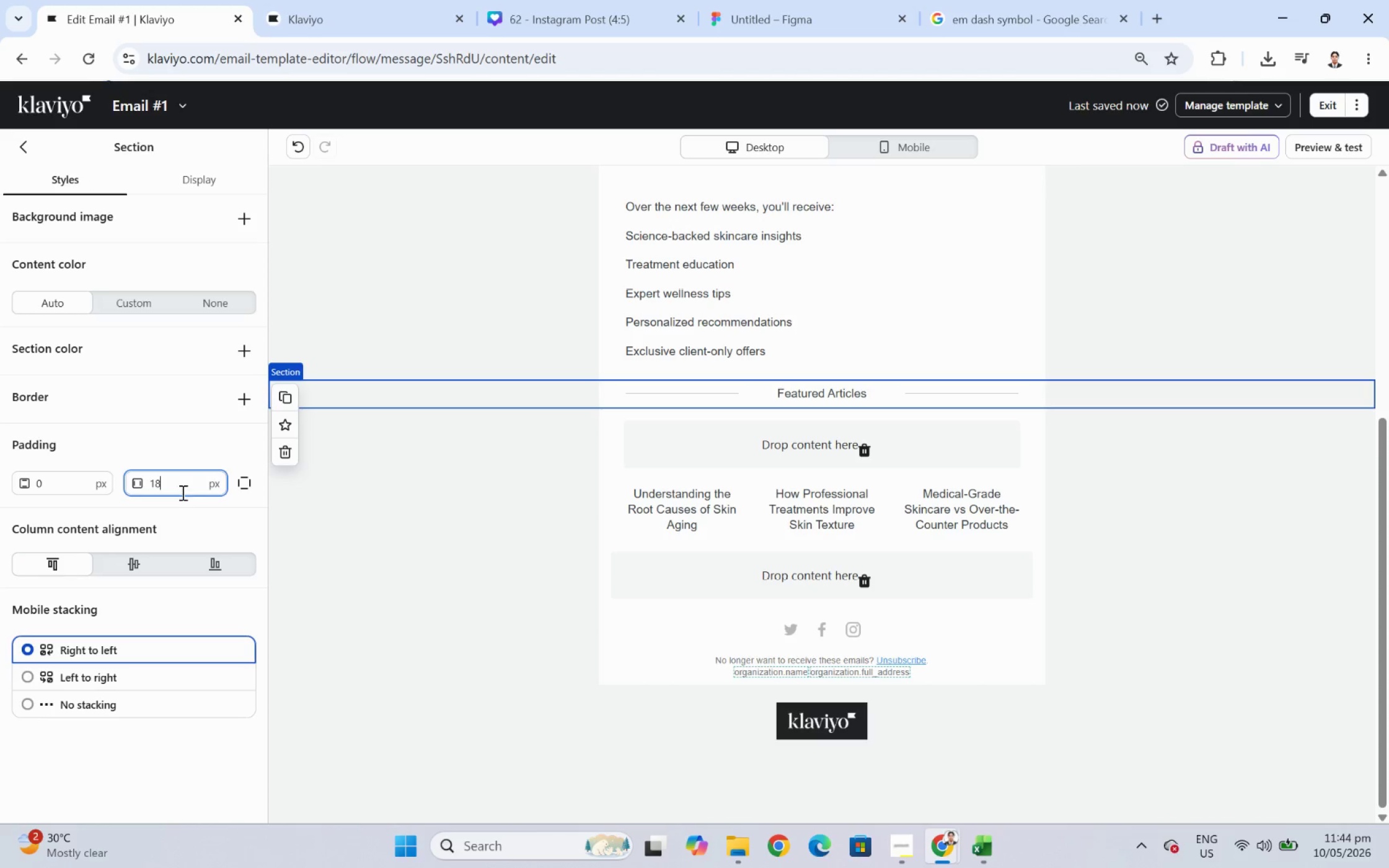 
left_click([343, 566])
 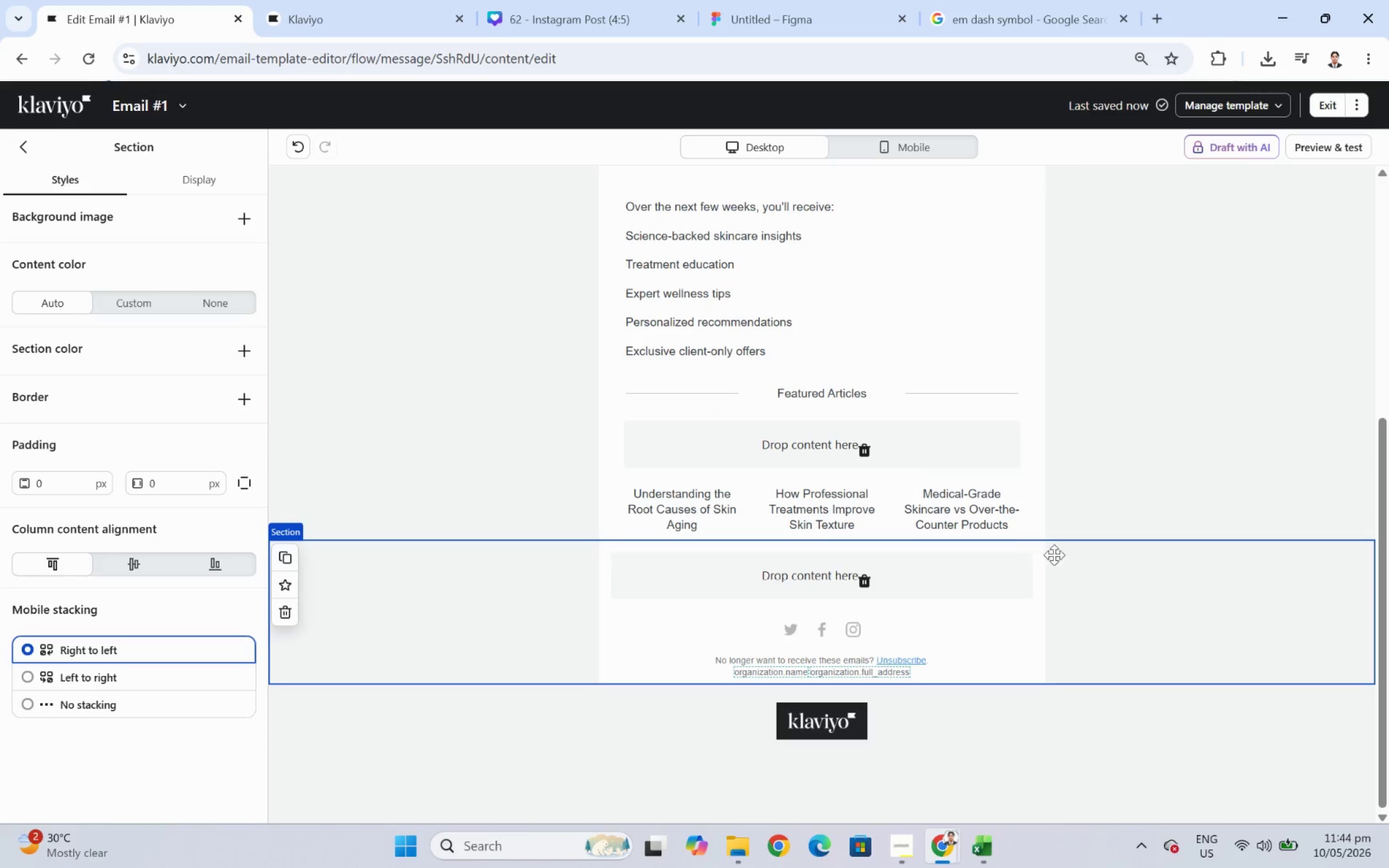 
wait(5.4)
 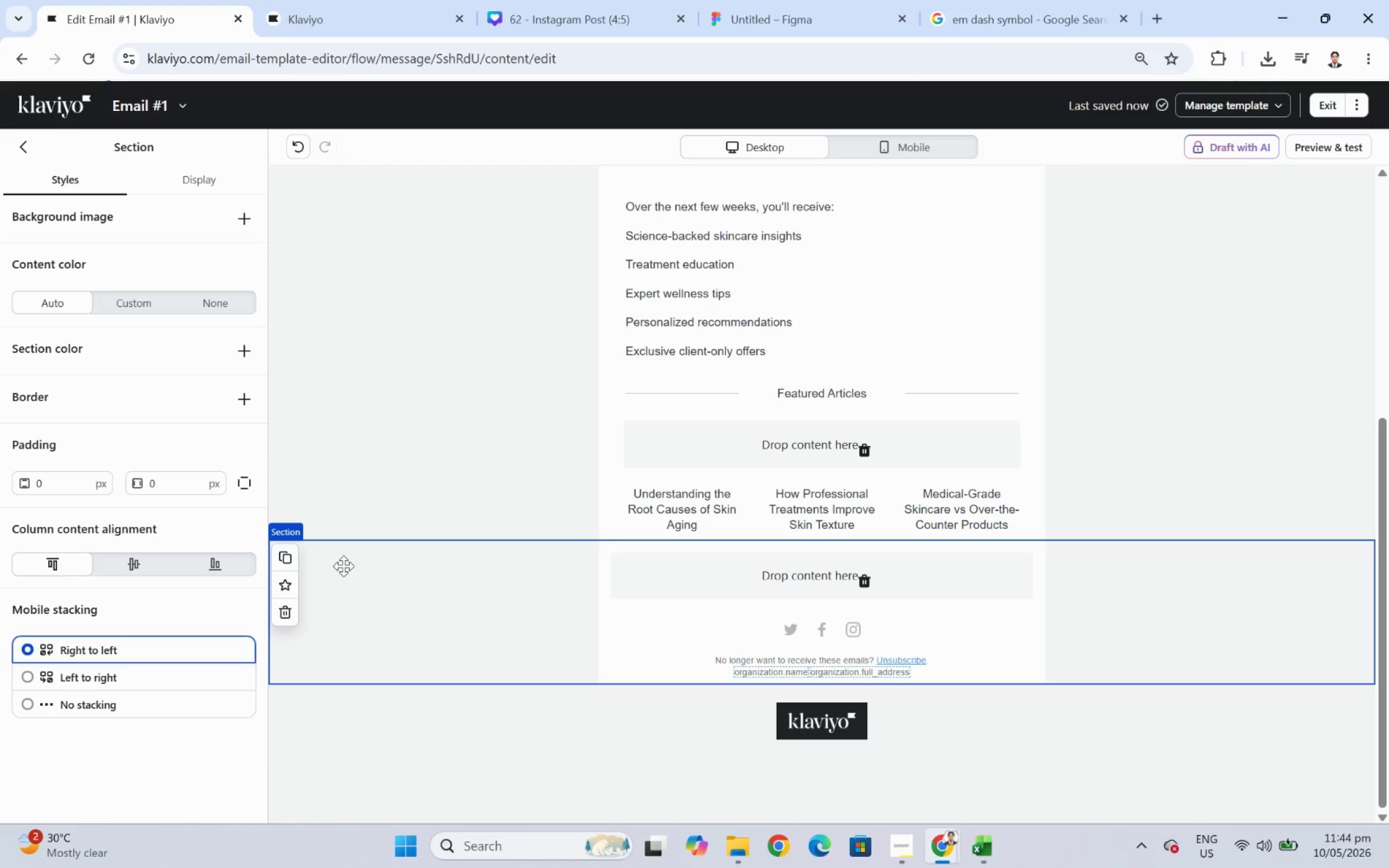 
left_click([969, 454])
 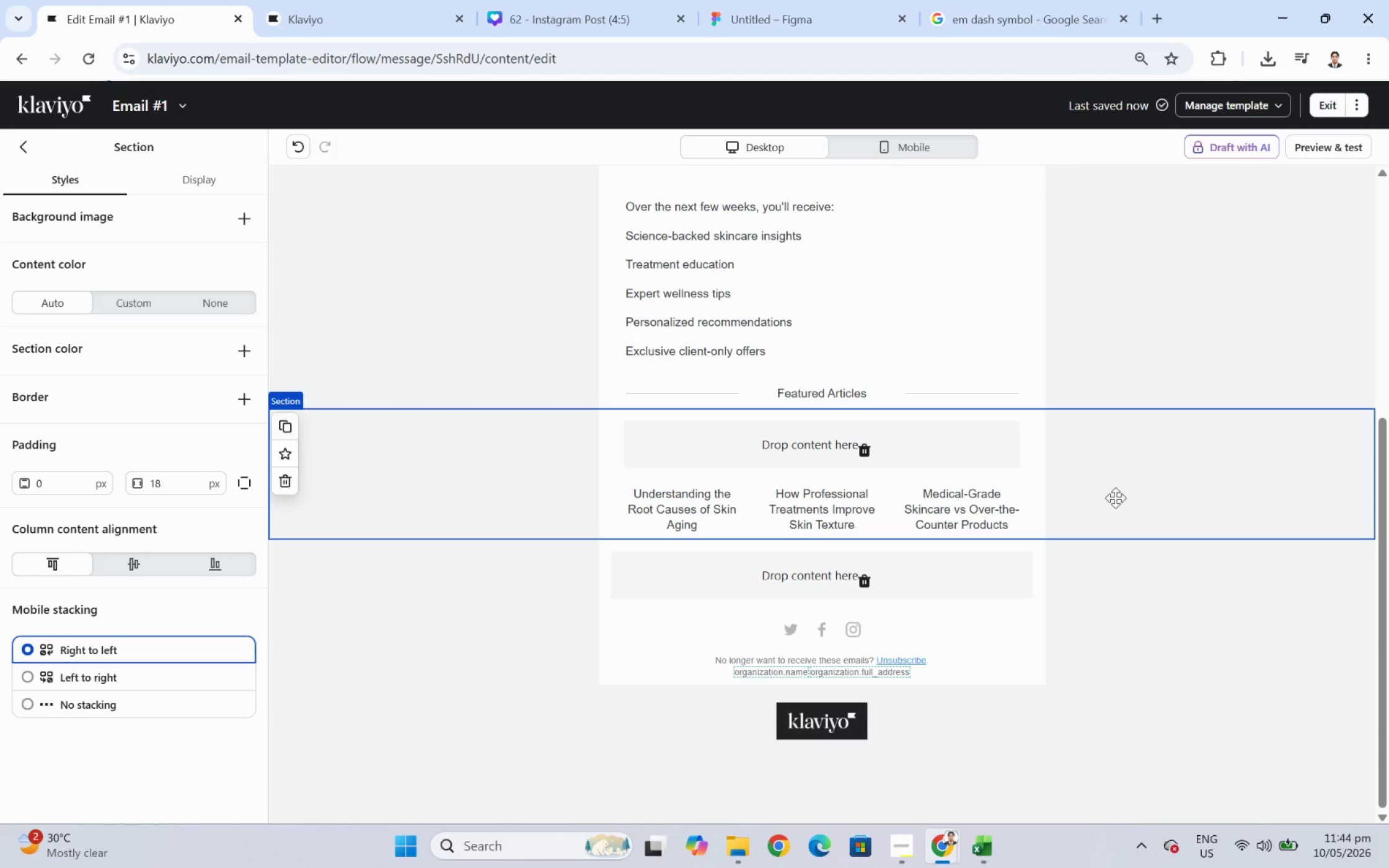 
left_click([1115, 498])
 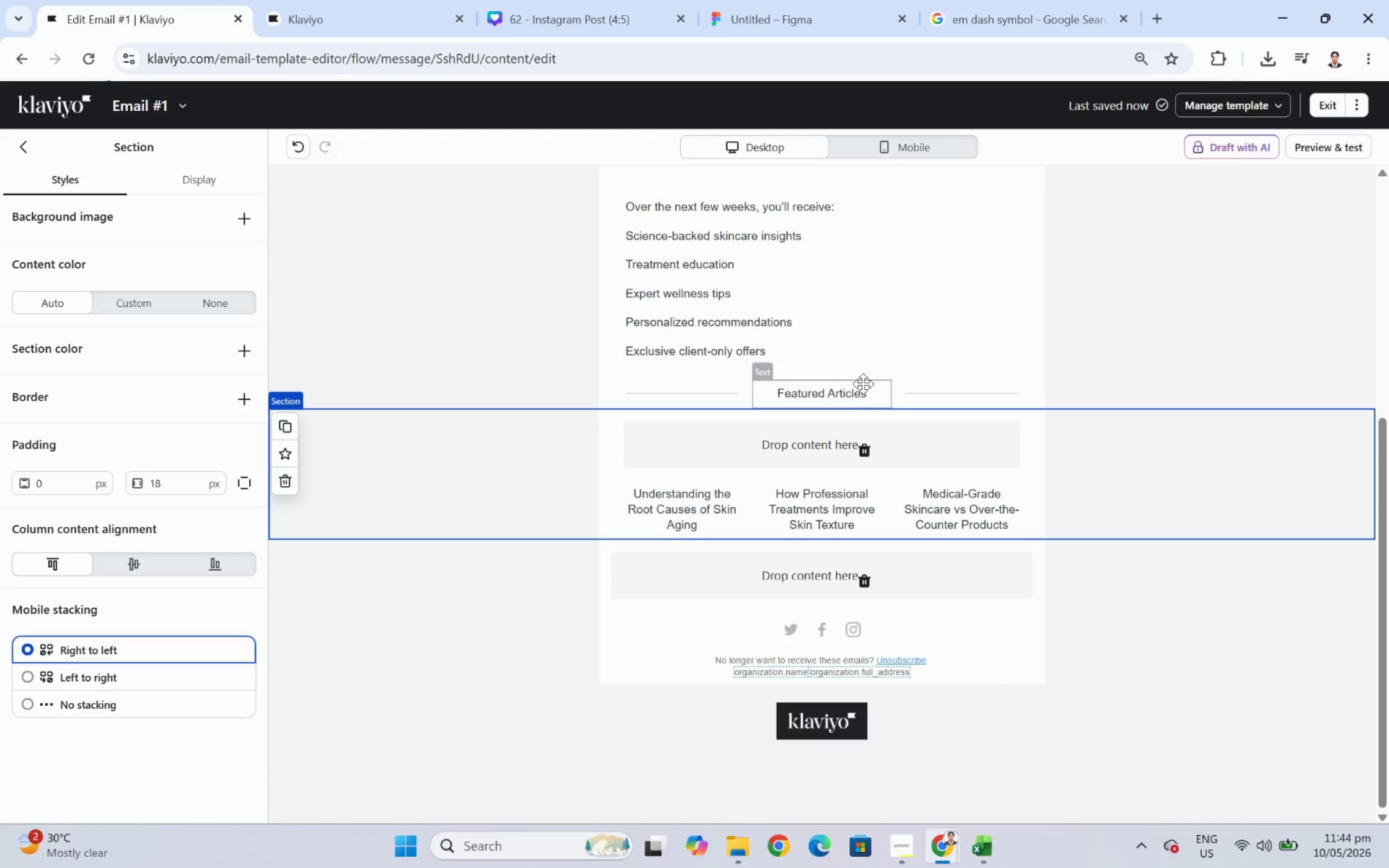 
double_click([852, 397])
 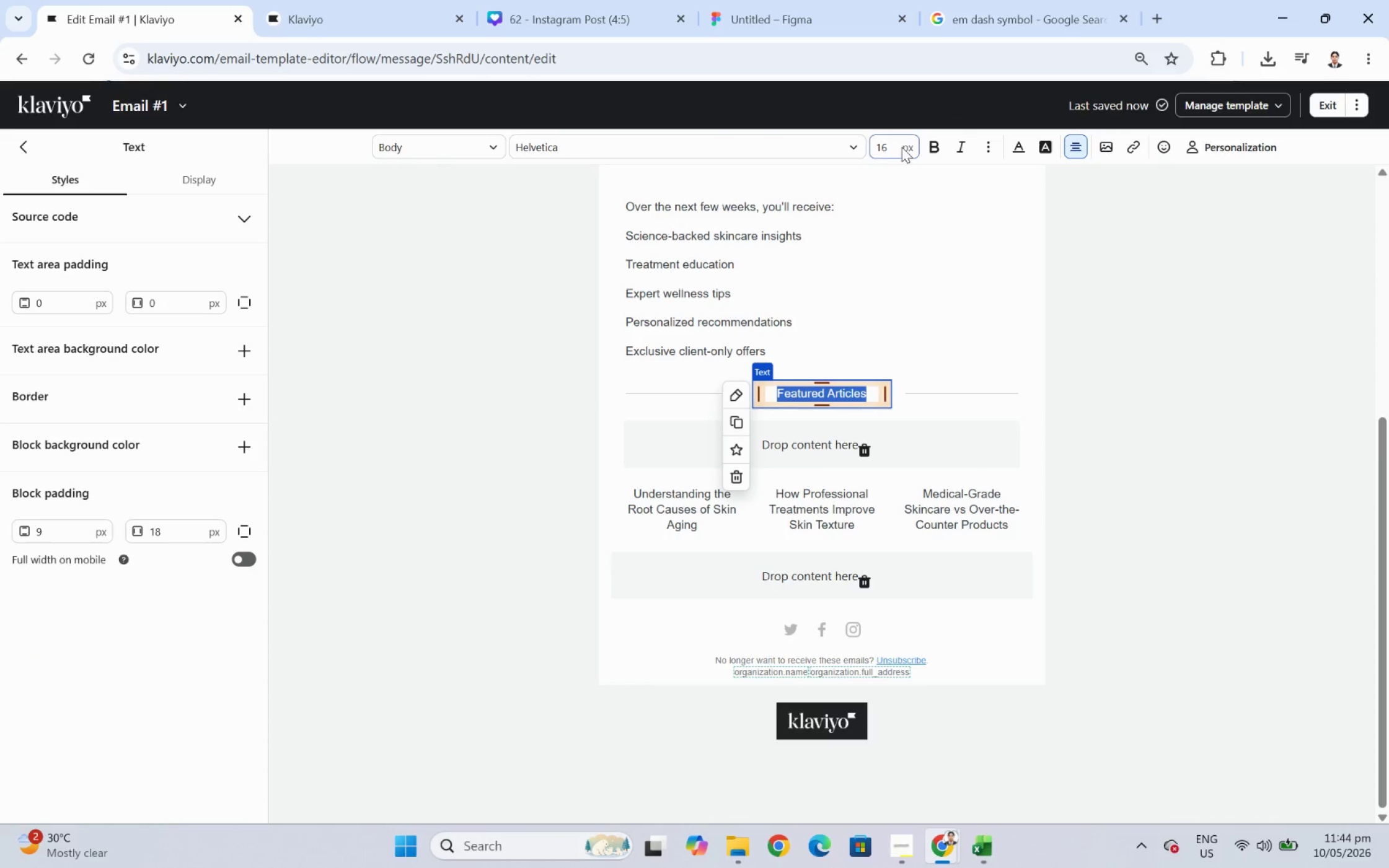 
double_click([892, 152])
 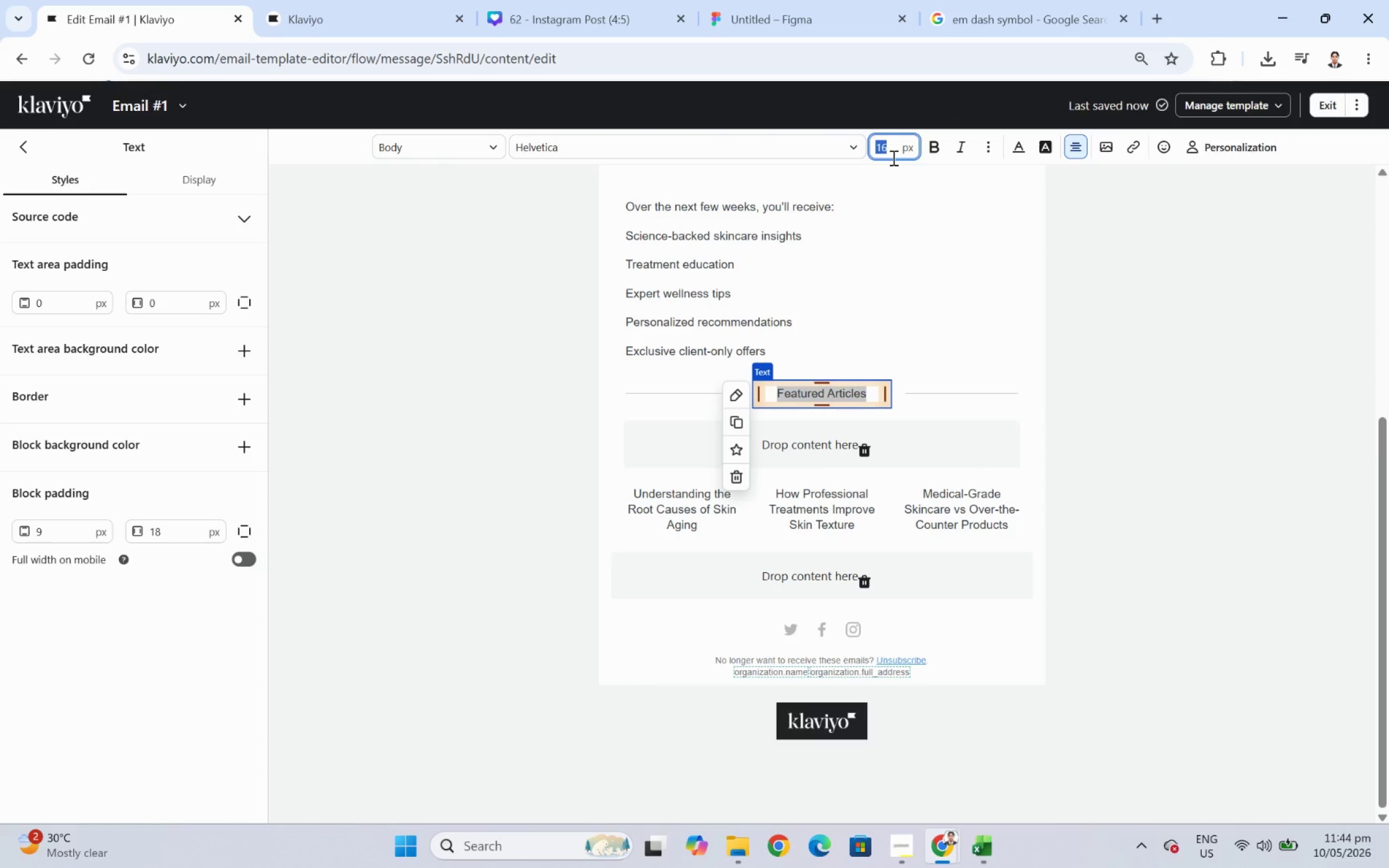 
key(Numpad2)
 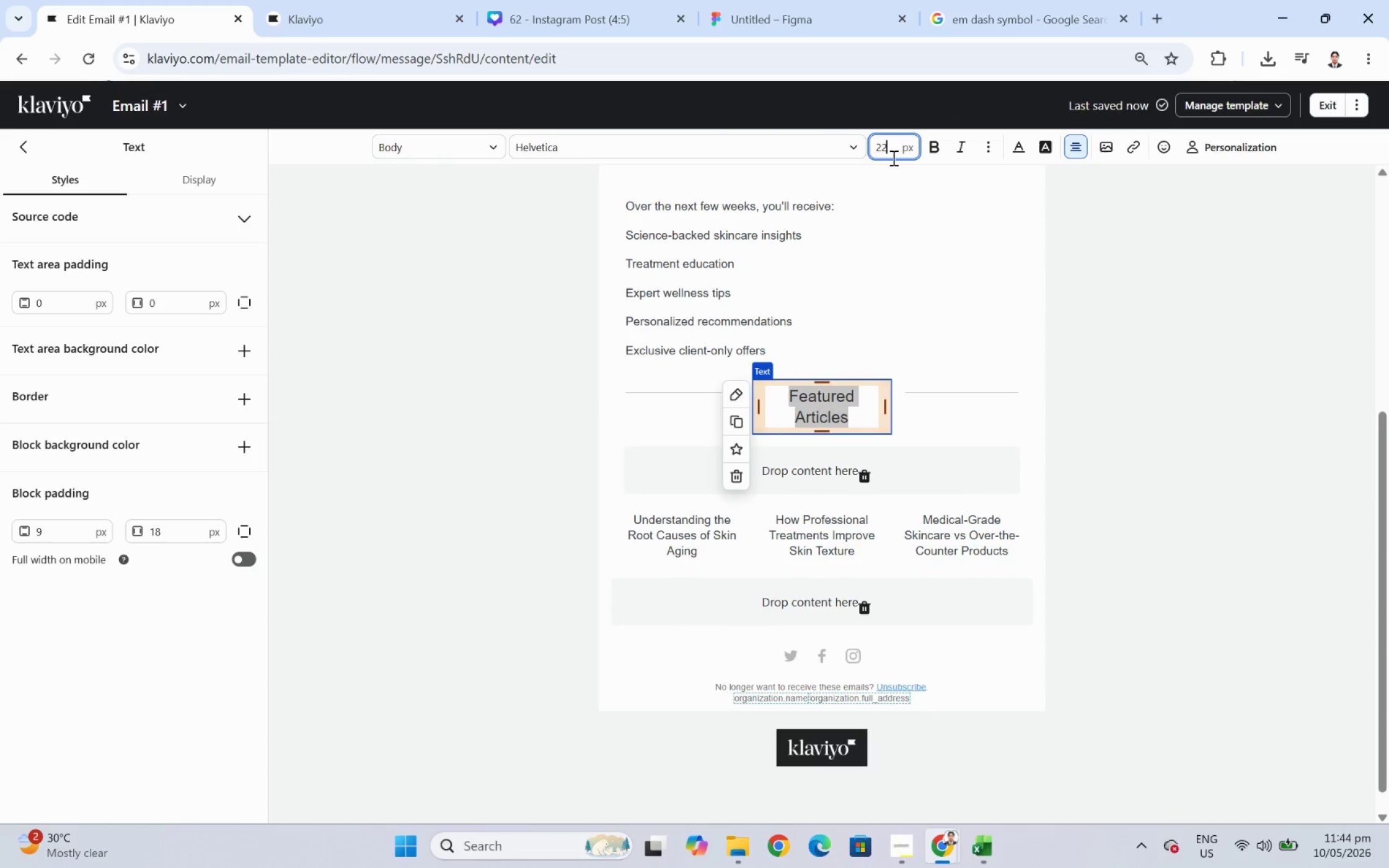 
key(Numpad2)
 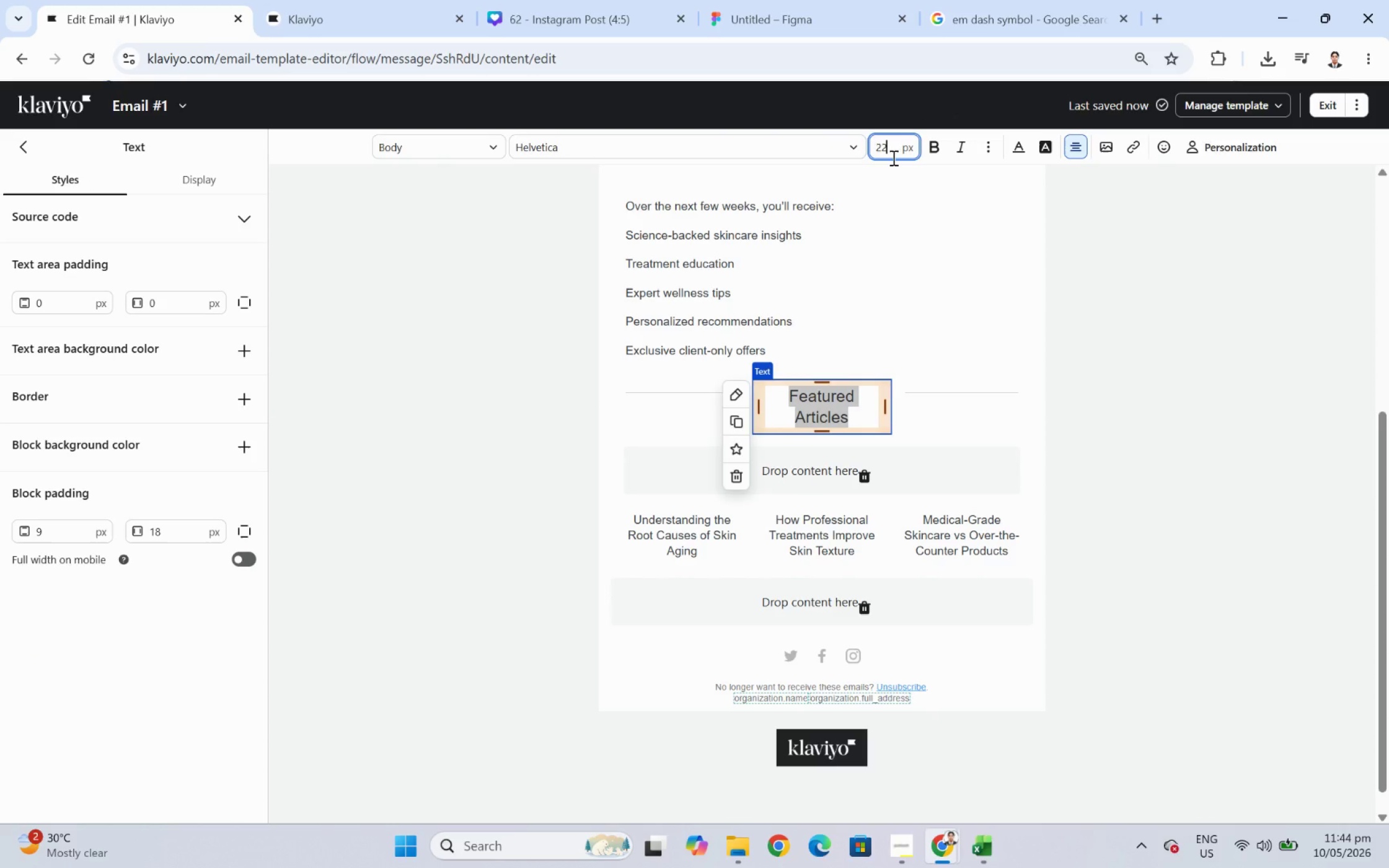 
double_click([892, 157])
 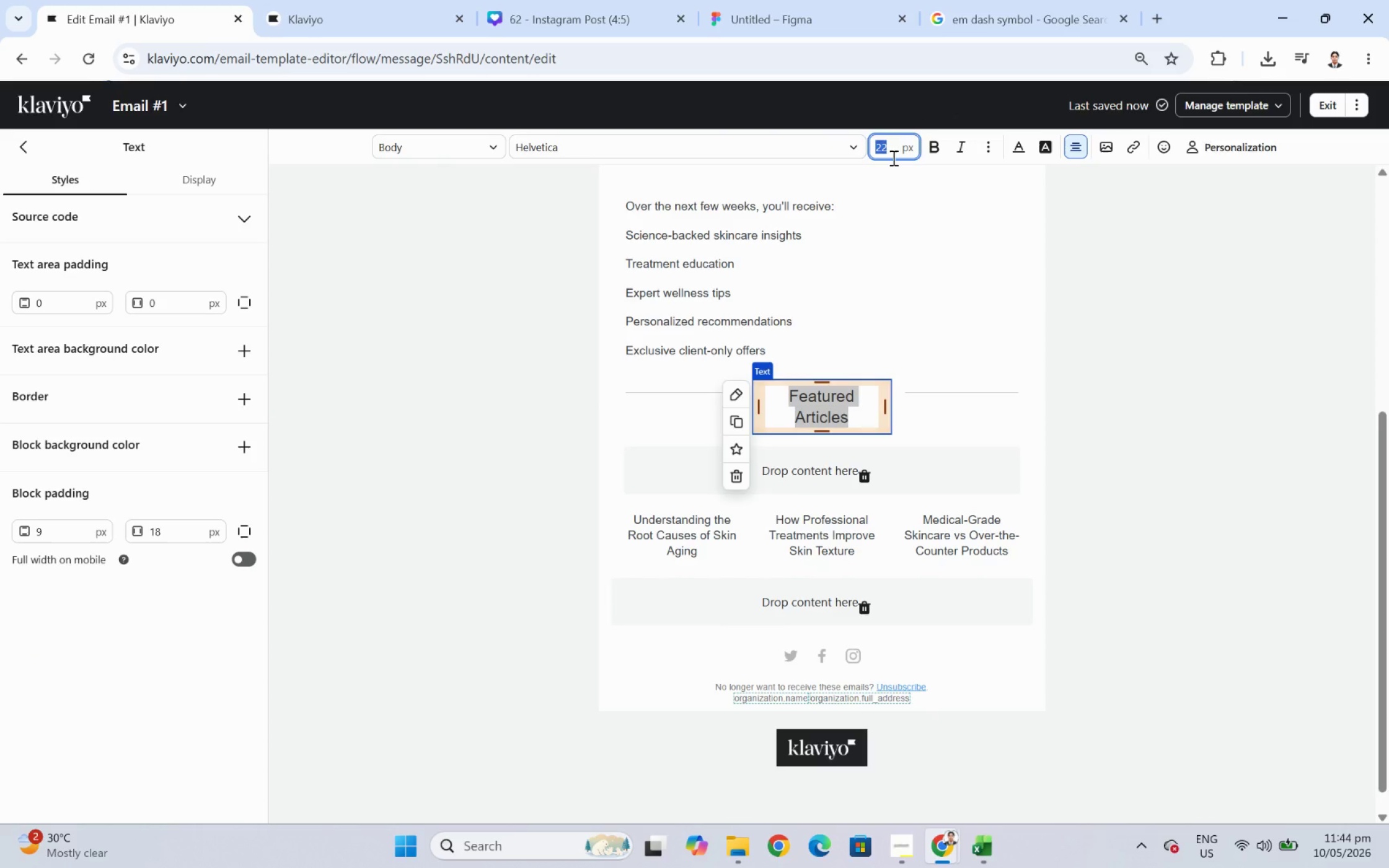 
key(Numpad2)
 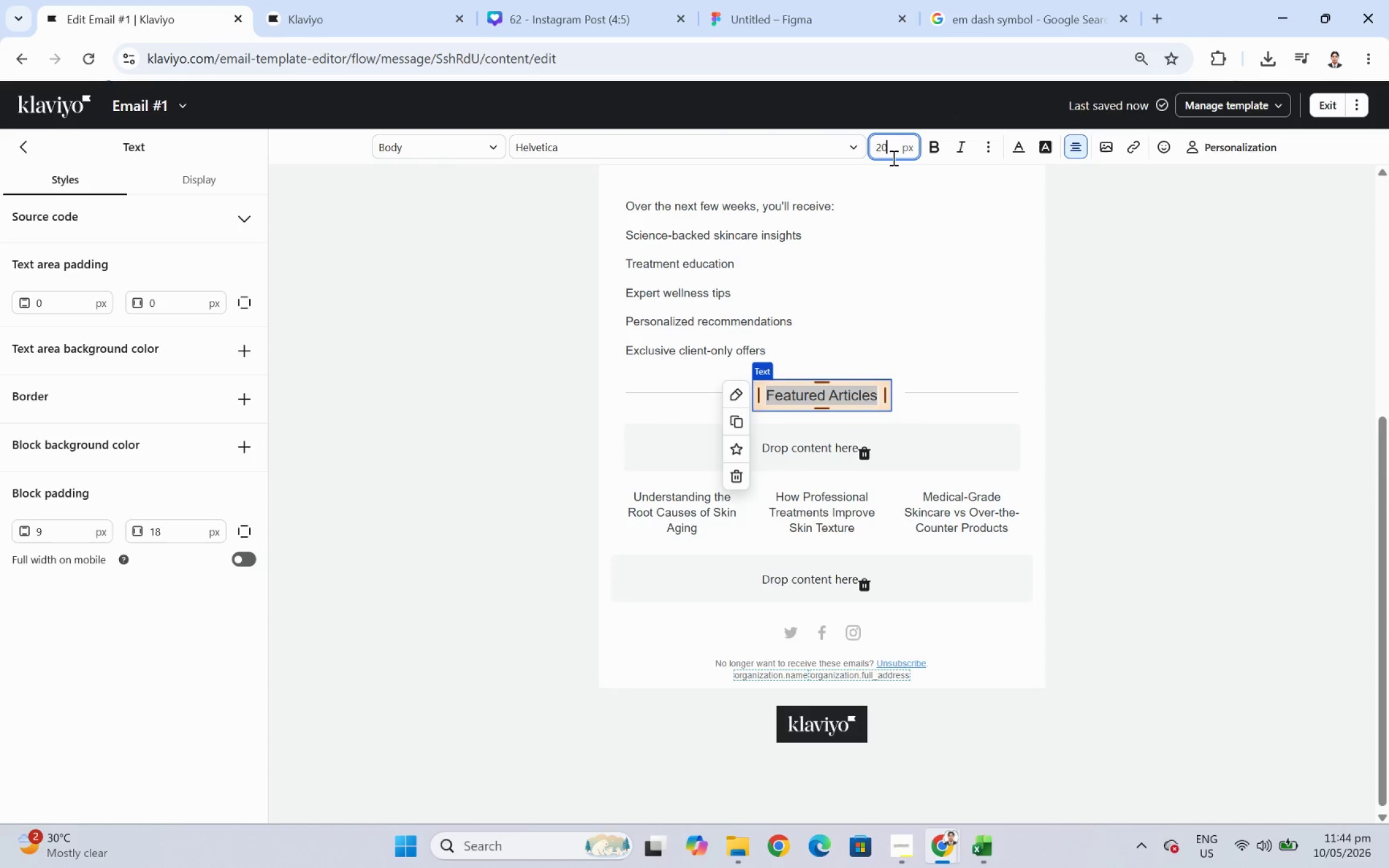 
key(Numpad0)
 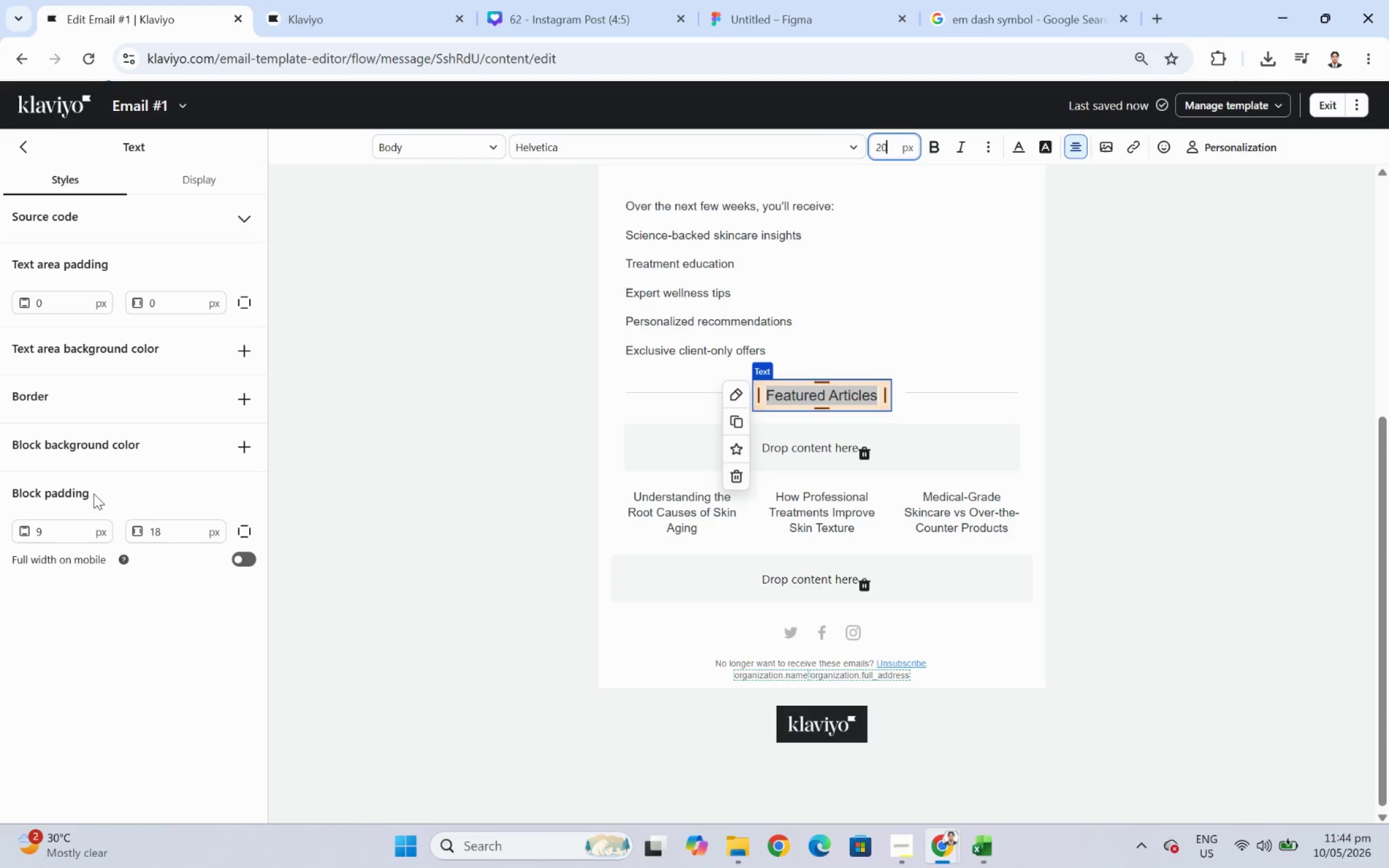 
double_click([168, 539])
 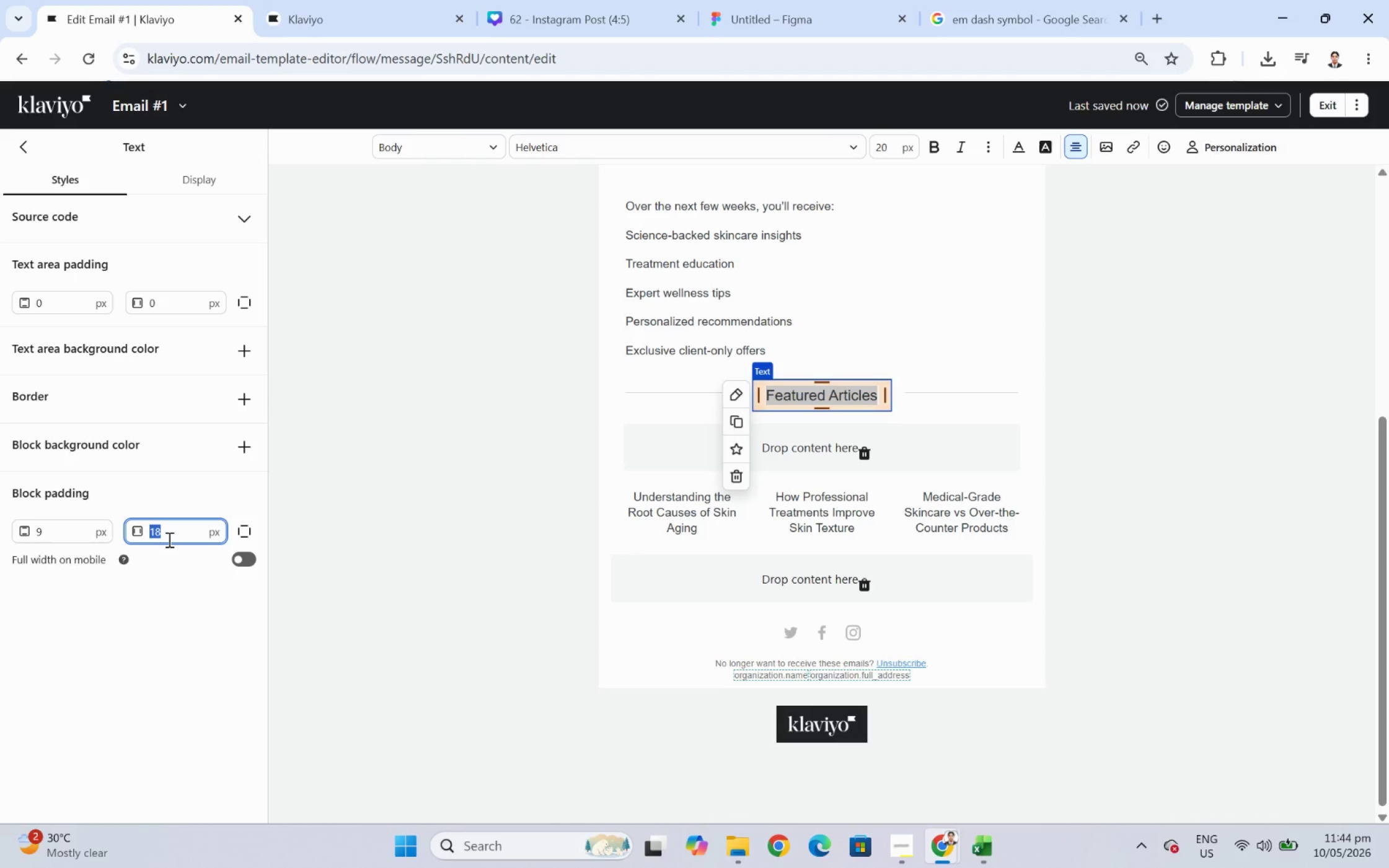 
key(Numpad9)
 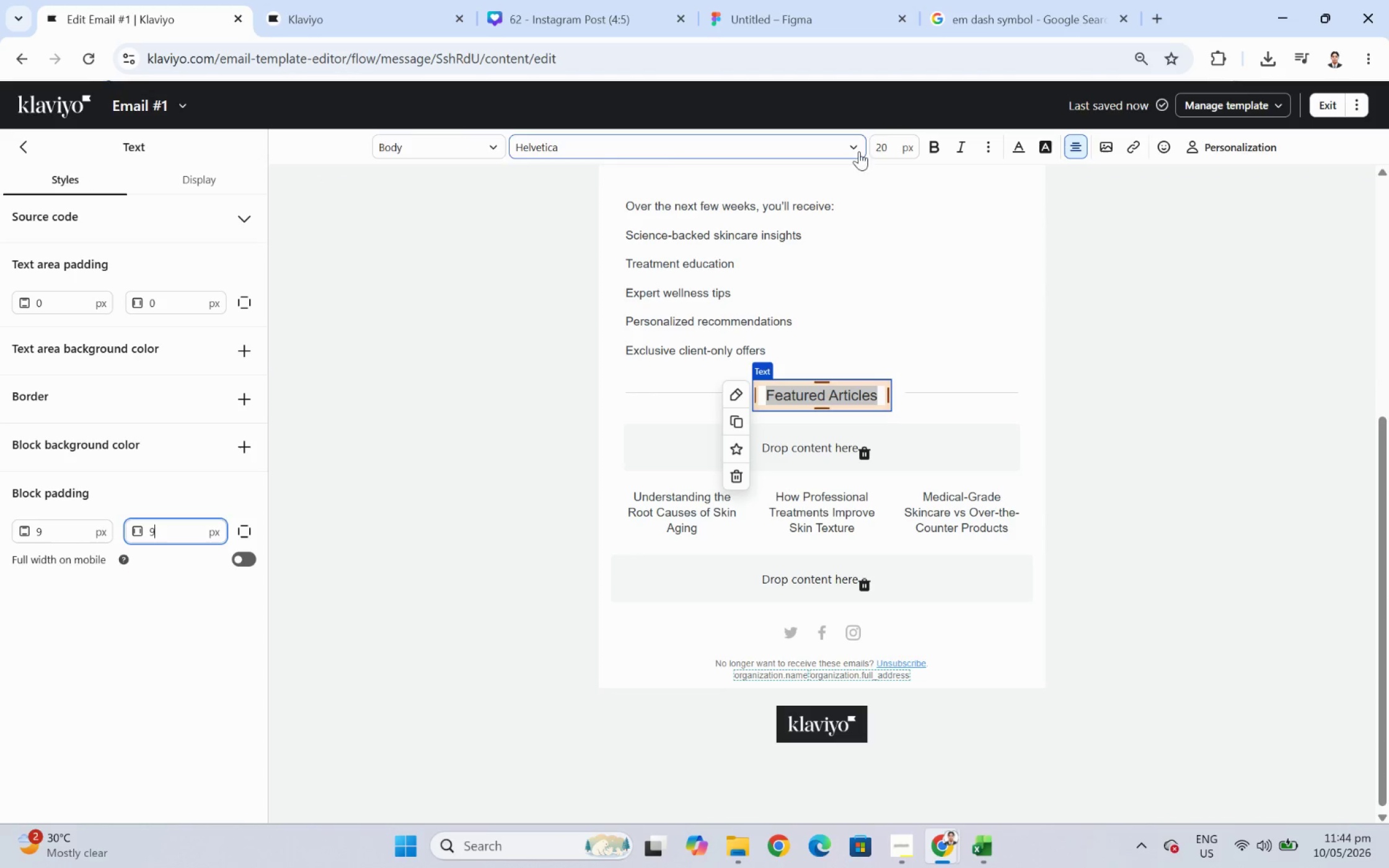 
double_click([894, 148])
 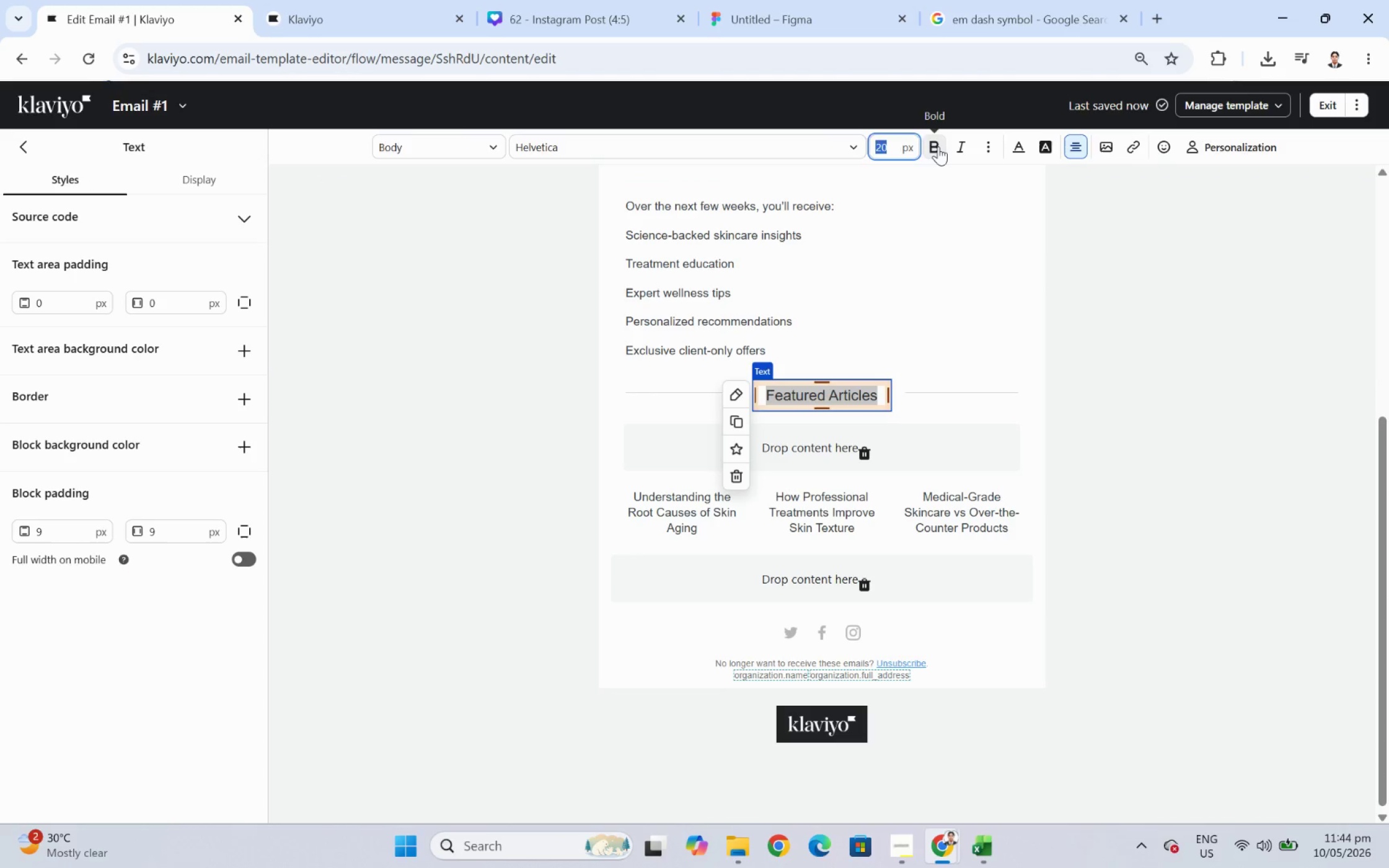 
left_click([938, 146])
 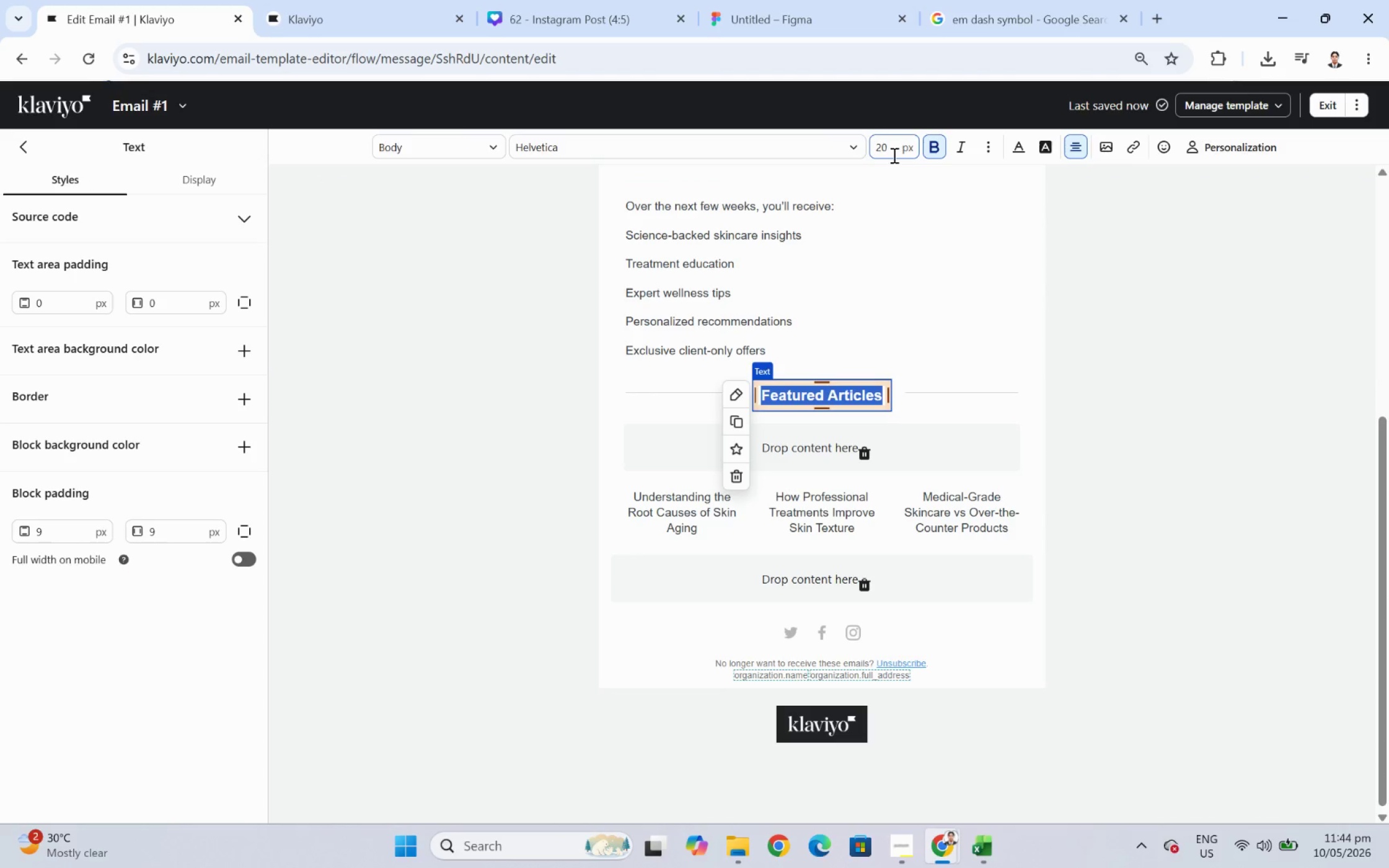 
double_click([891, 152])
 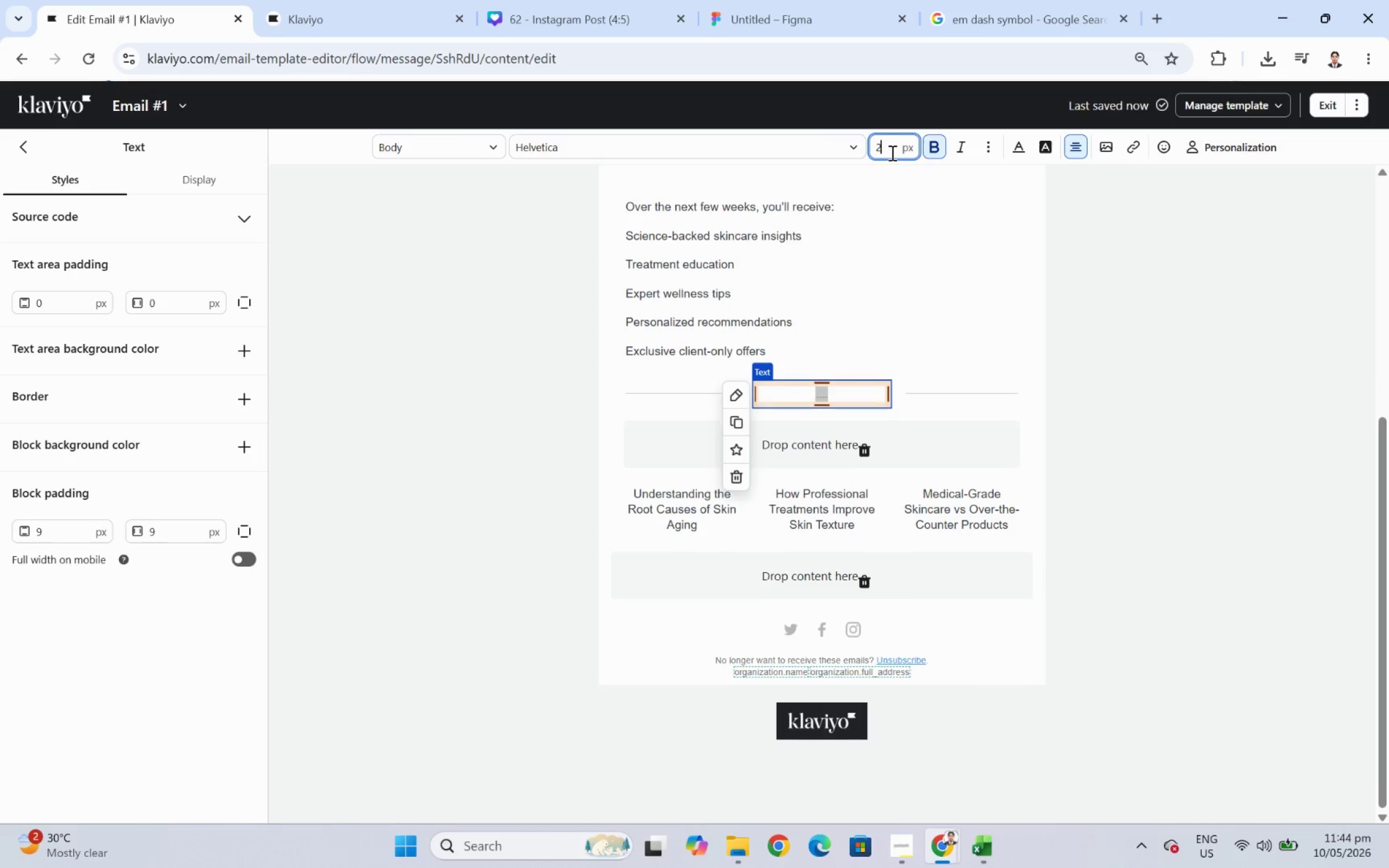 
key(Numpad2)
 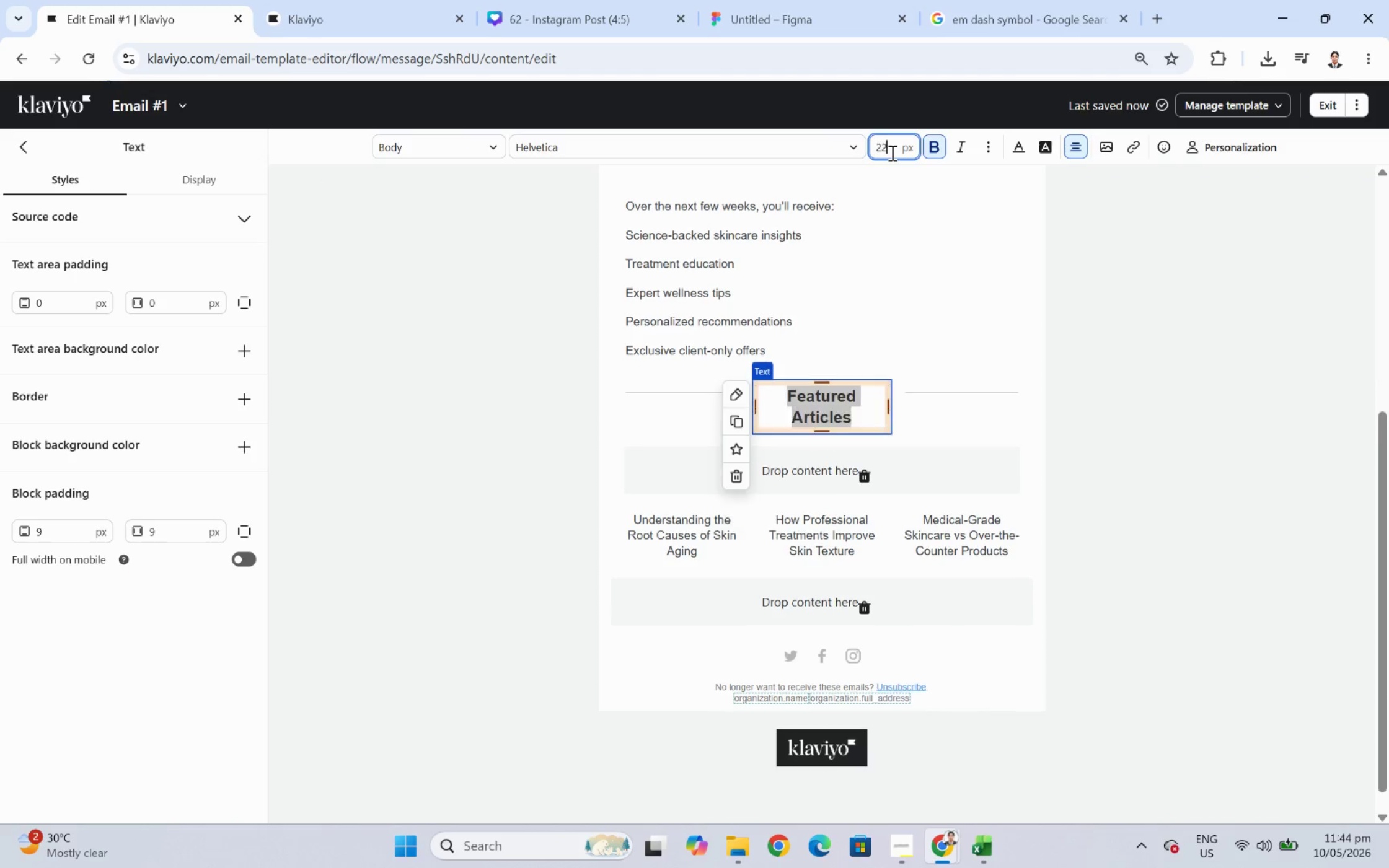 
key(Numpad2)
 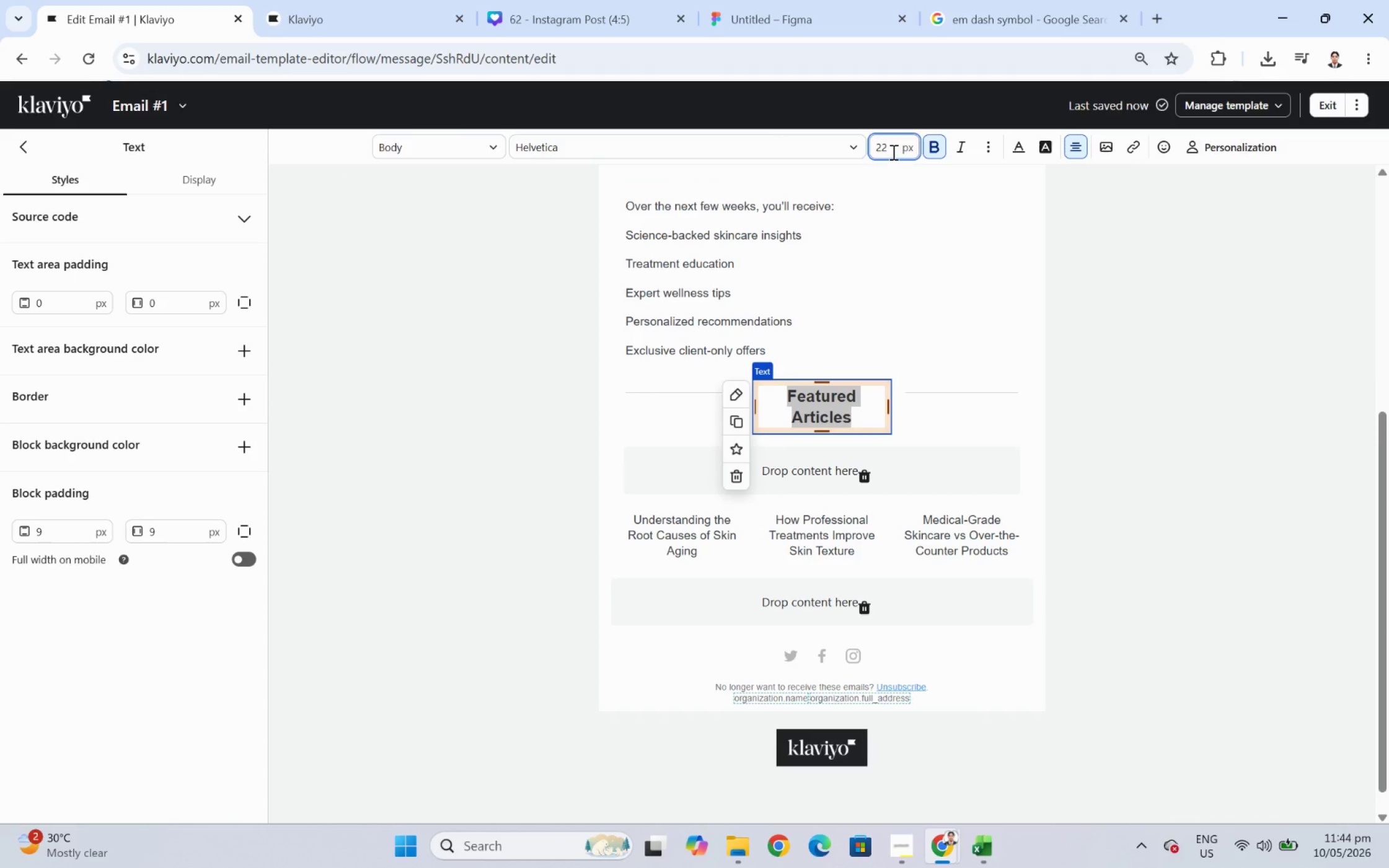 
double_click([889, 148])
 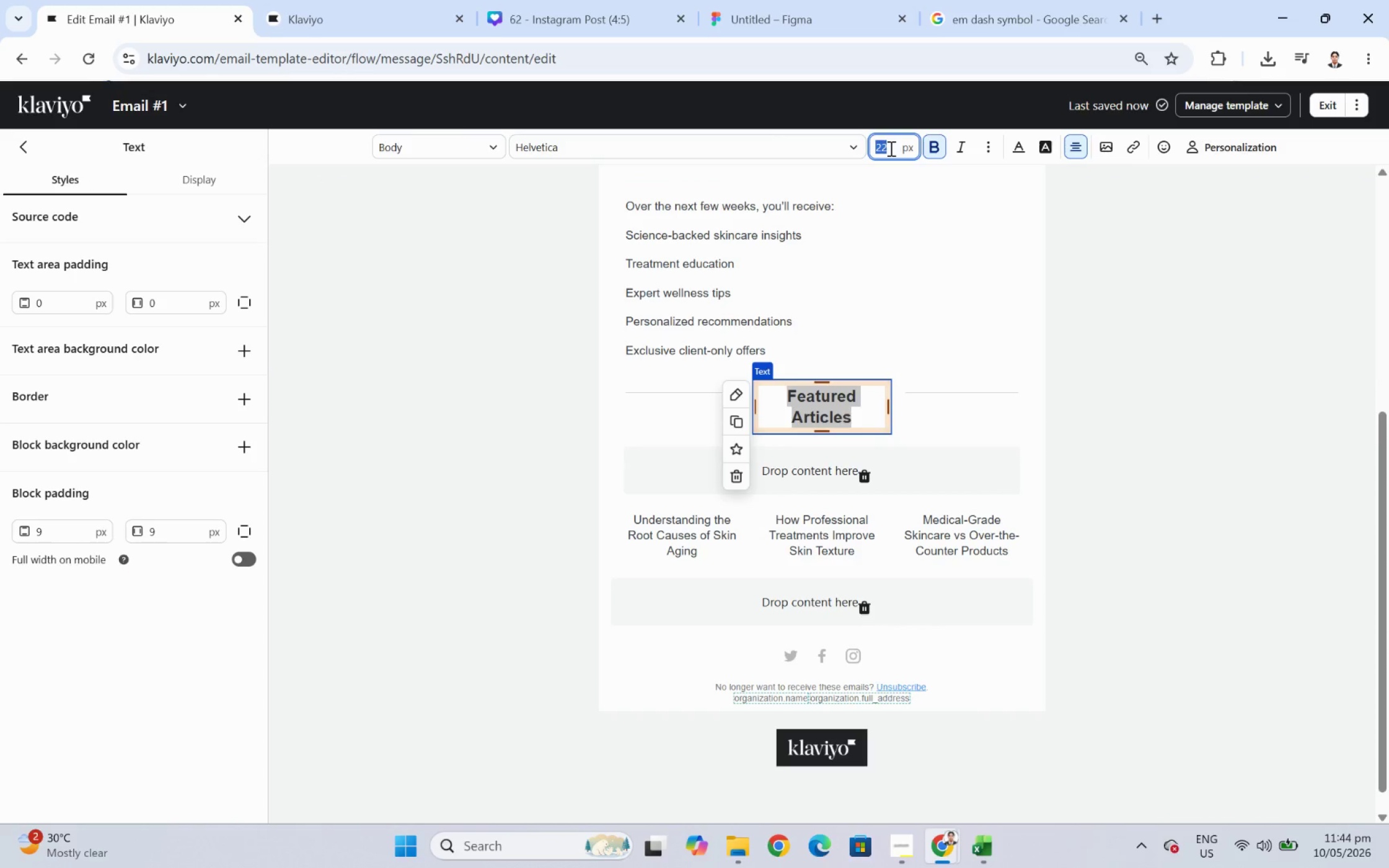 
key(Numpad2)
 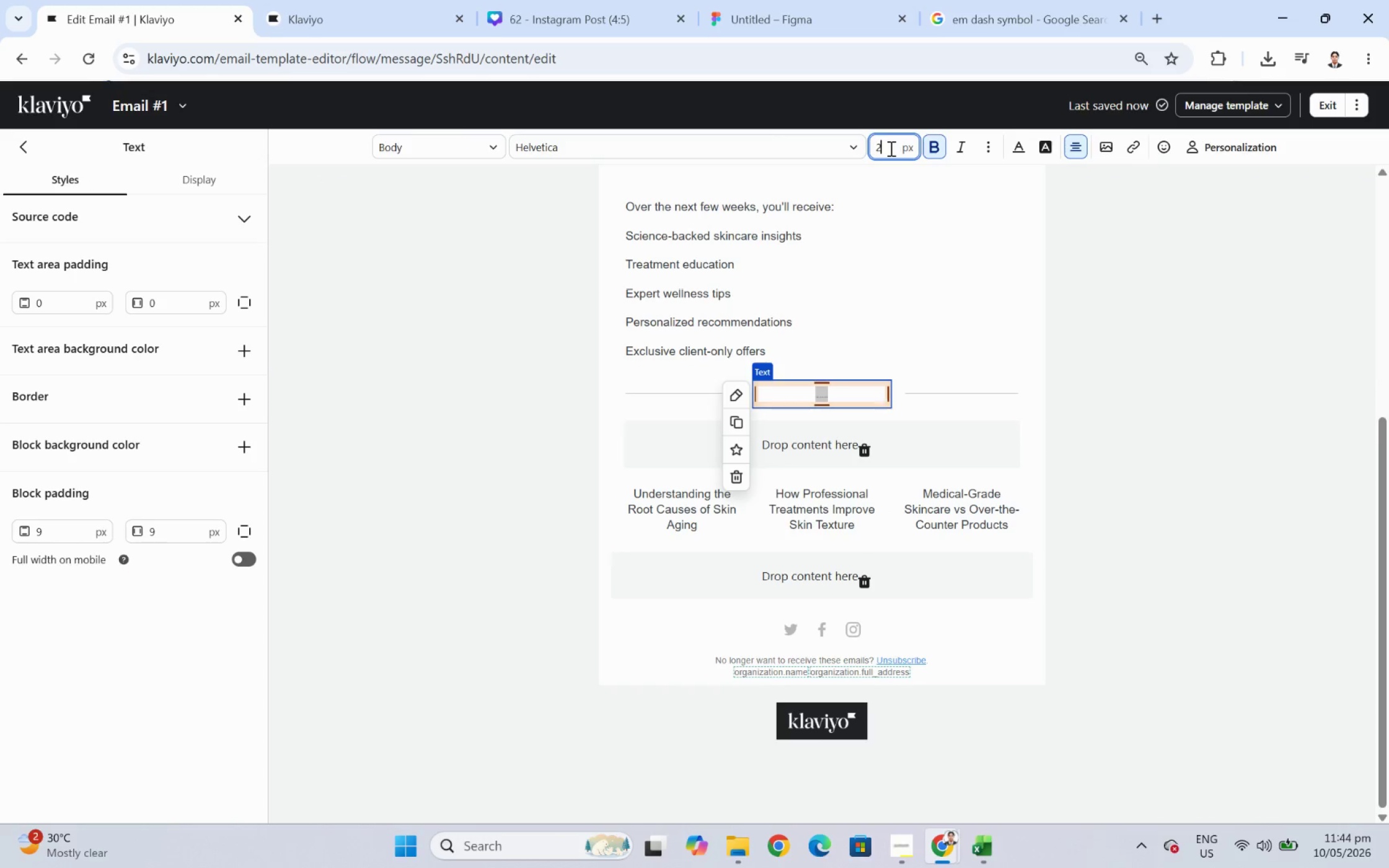 
key(Numpad0)
 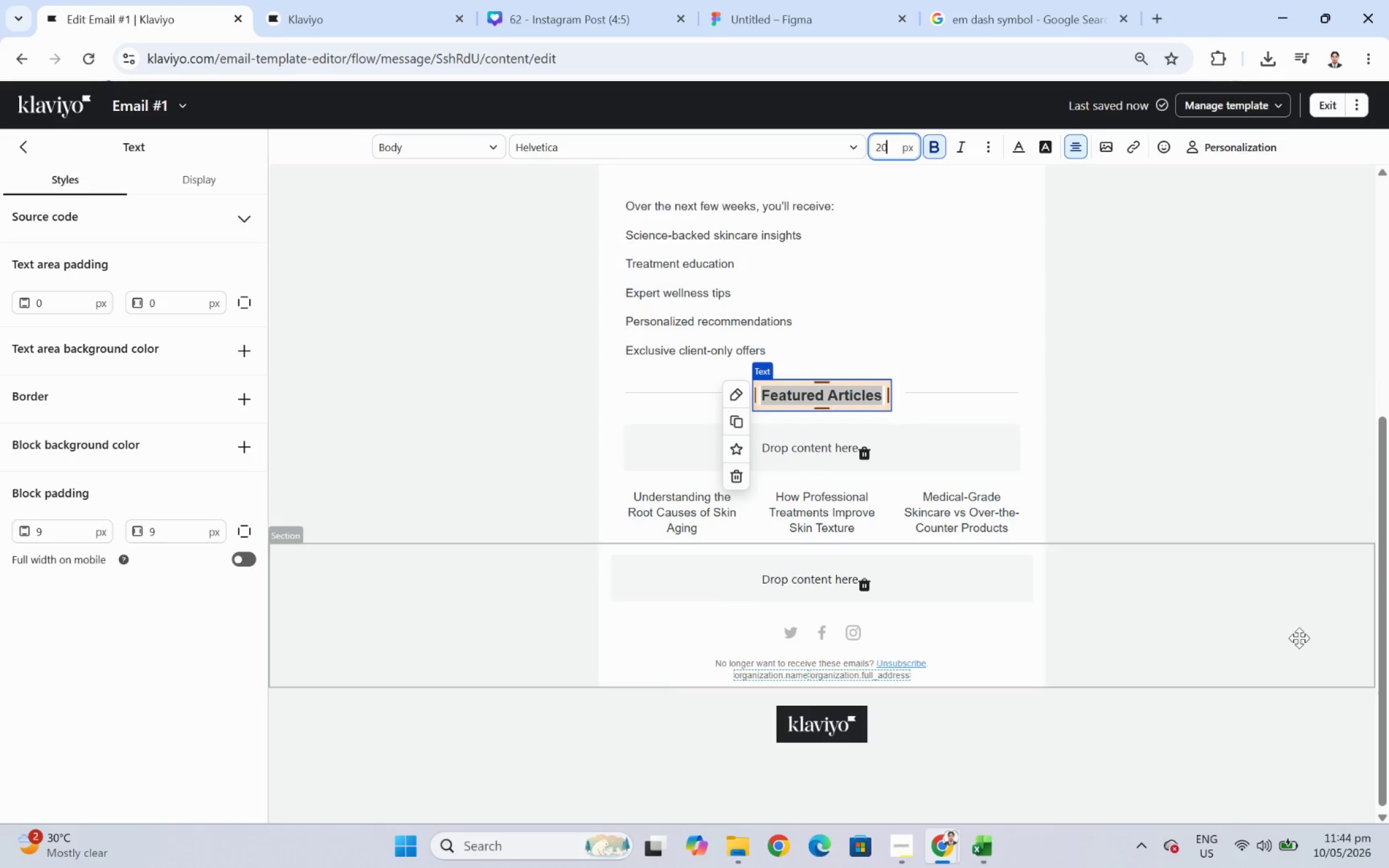 
left_click([1310, 652])
 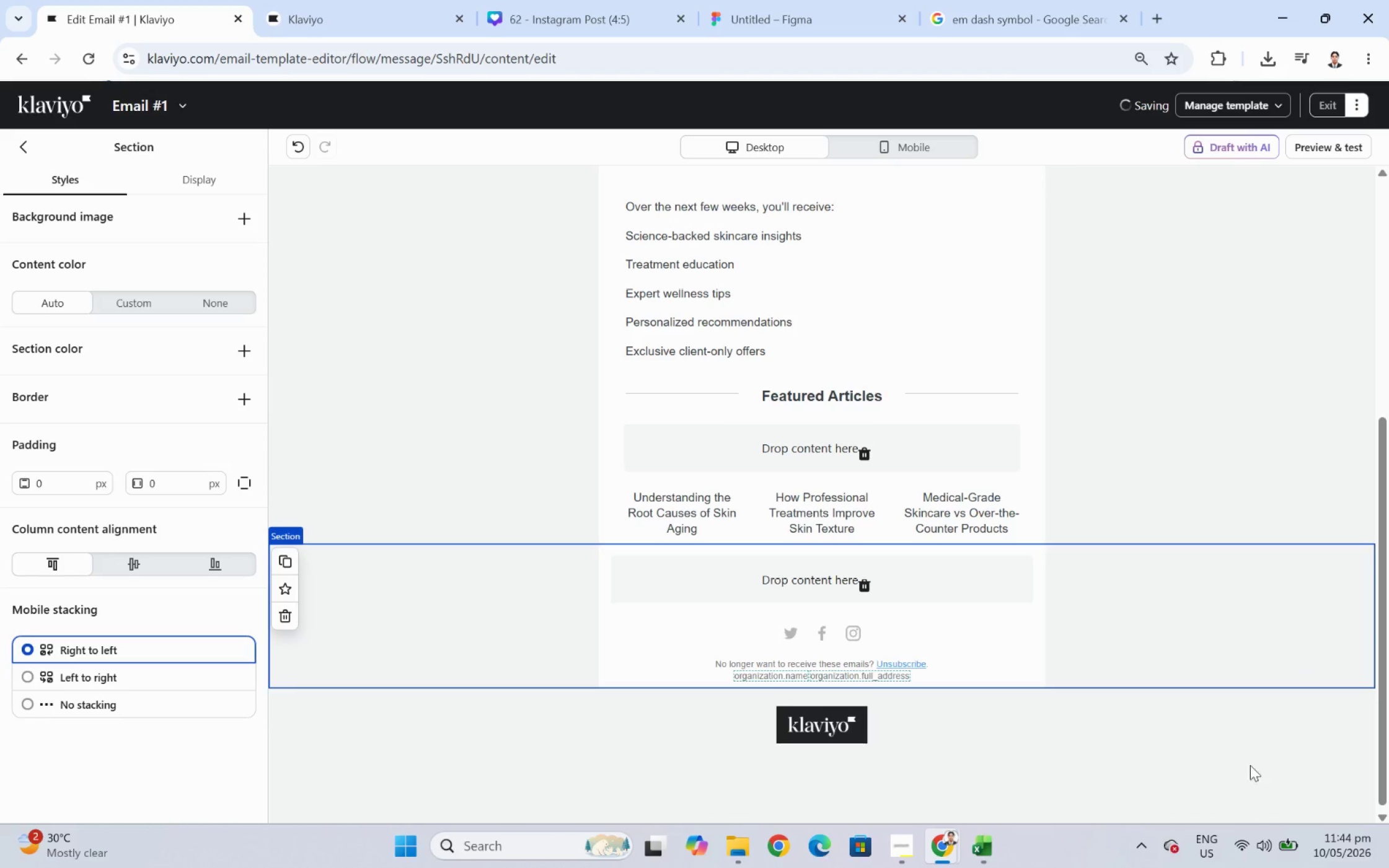 
left_click([1239, 771])
 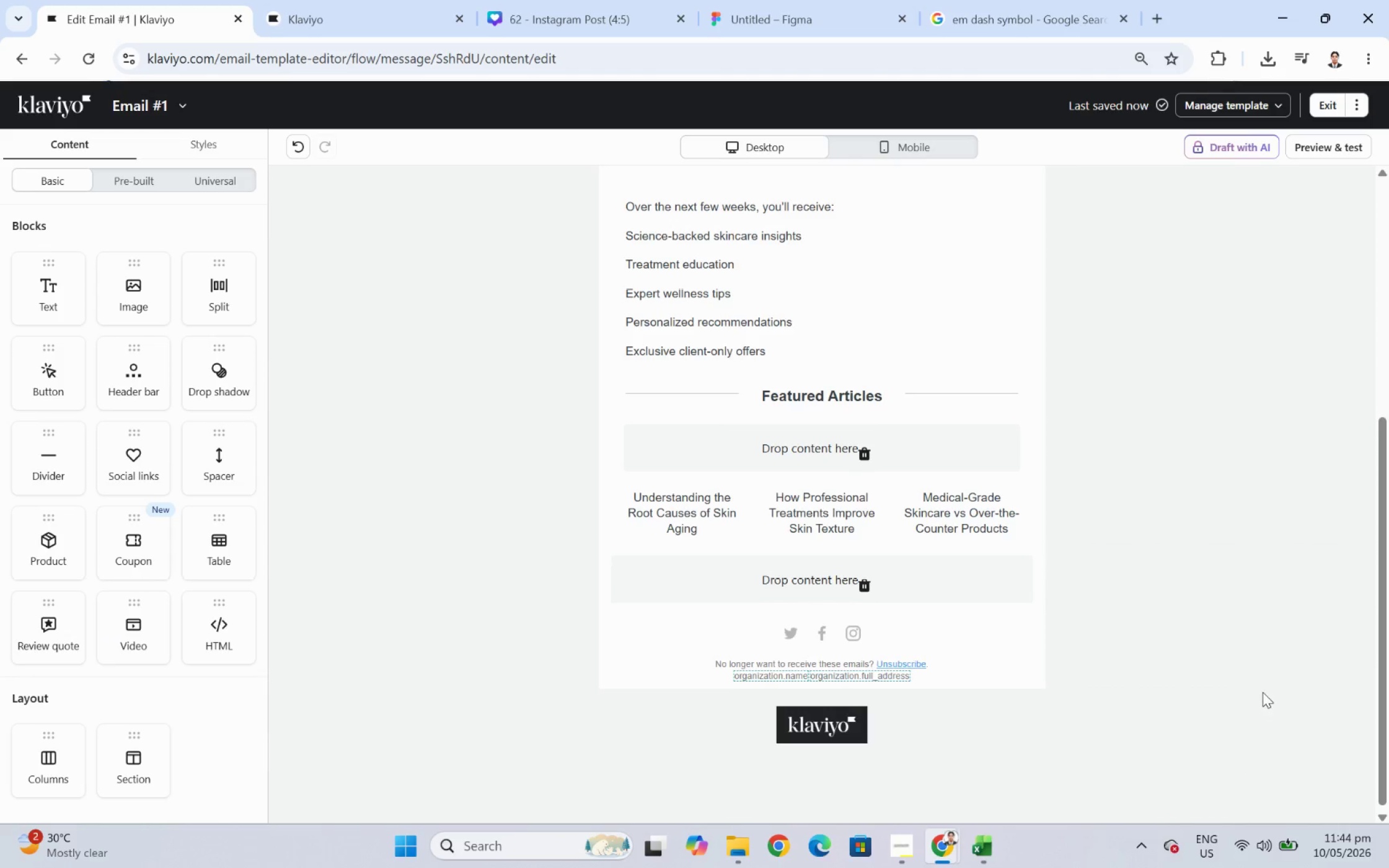 
scroll: coordinate [1262, 691], scroll_direction: up, amount: 3.0
 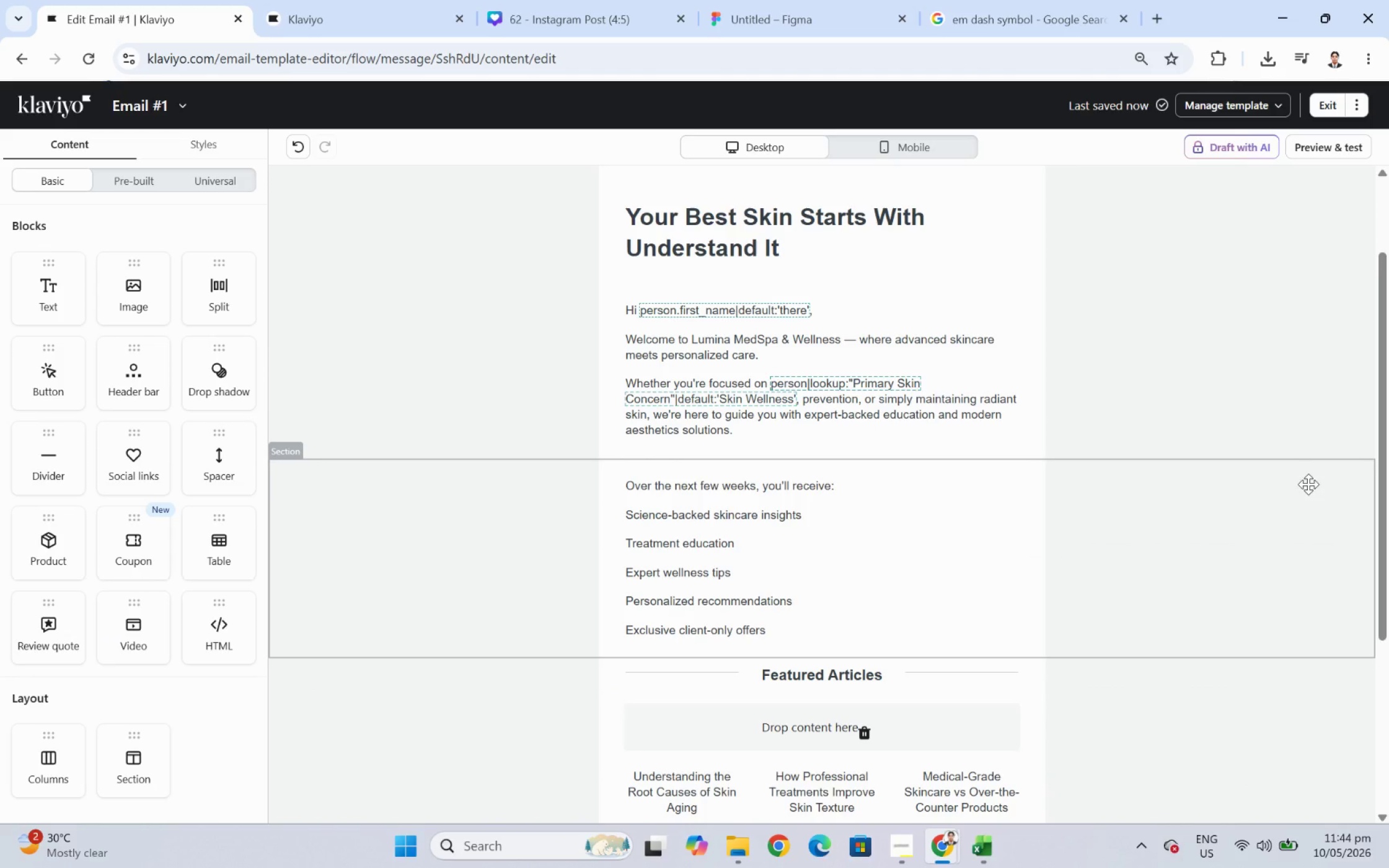 
scroll: coordinate [1295, 491], scroll_direction: down, amount: 2.0
 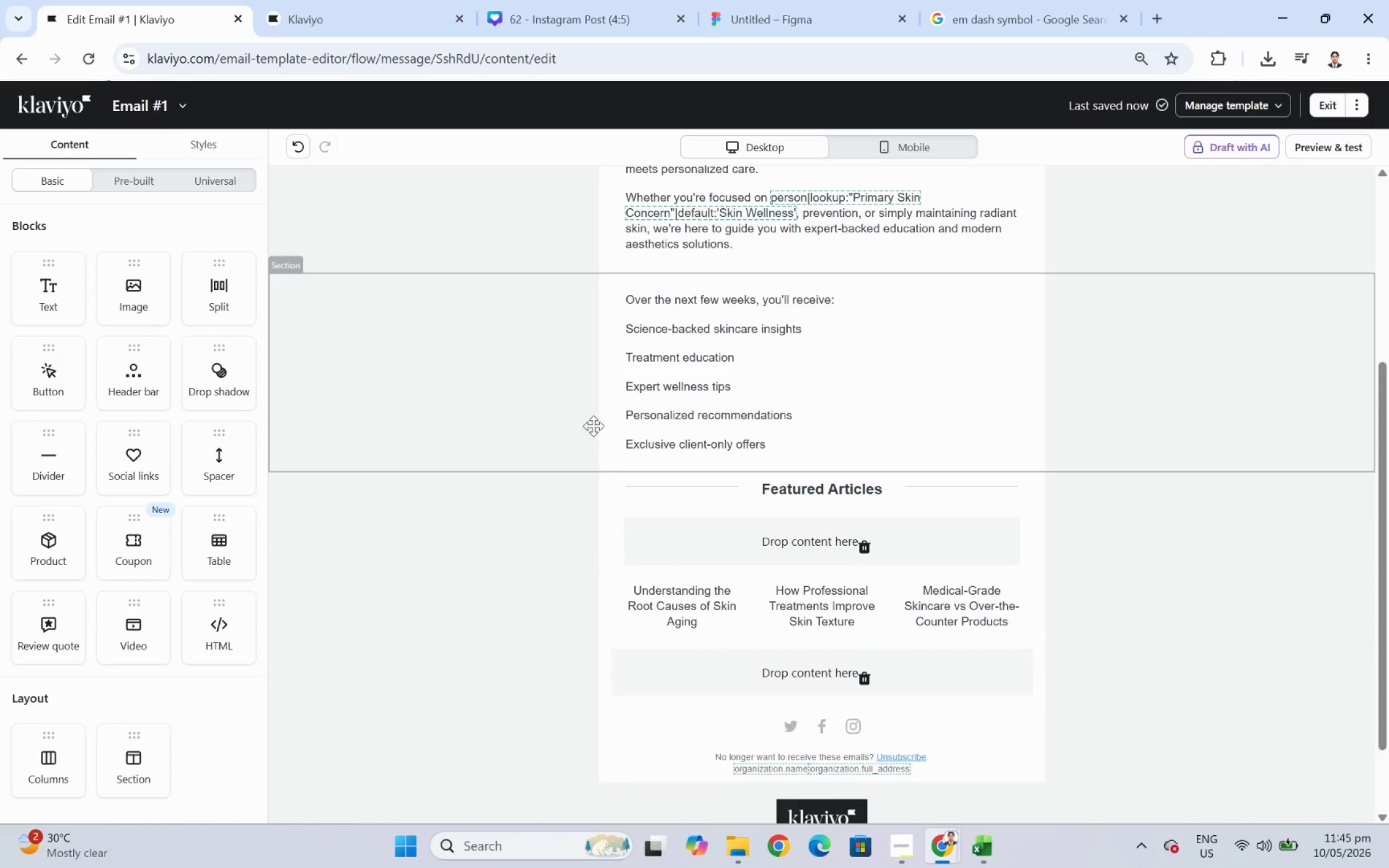 
scroll: coordinate [704, 437], scroll_direction: up, amount: 2.0
 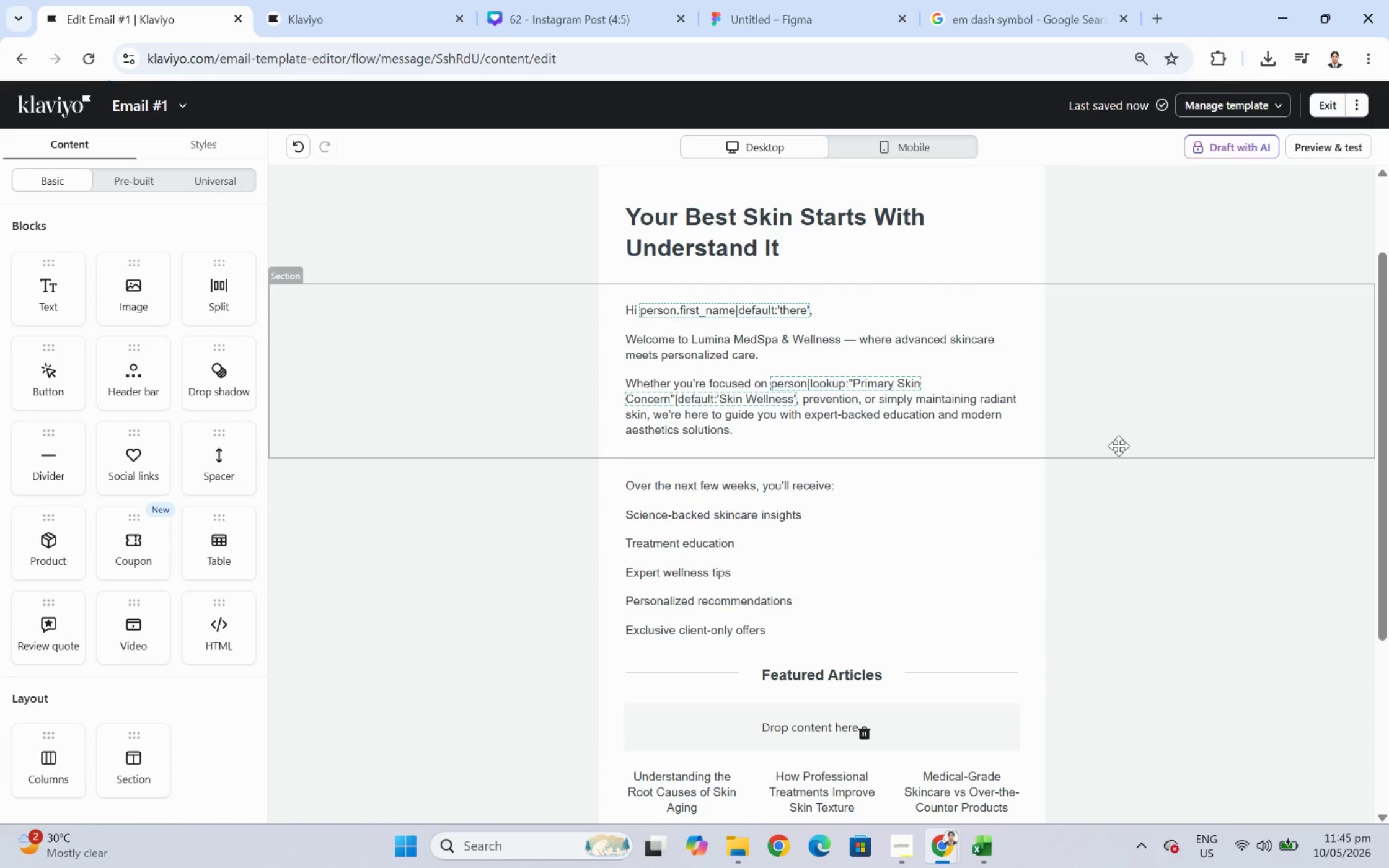 
scroll: coordinate [1118, 445], scroll_direction: down, amount: 1.0
 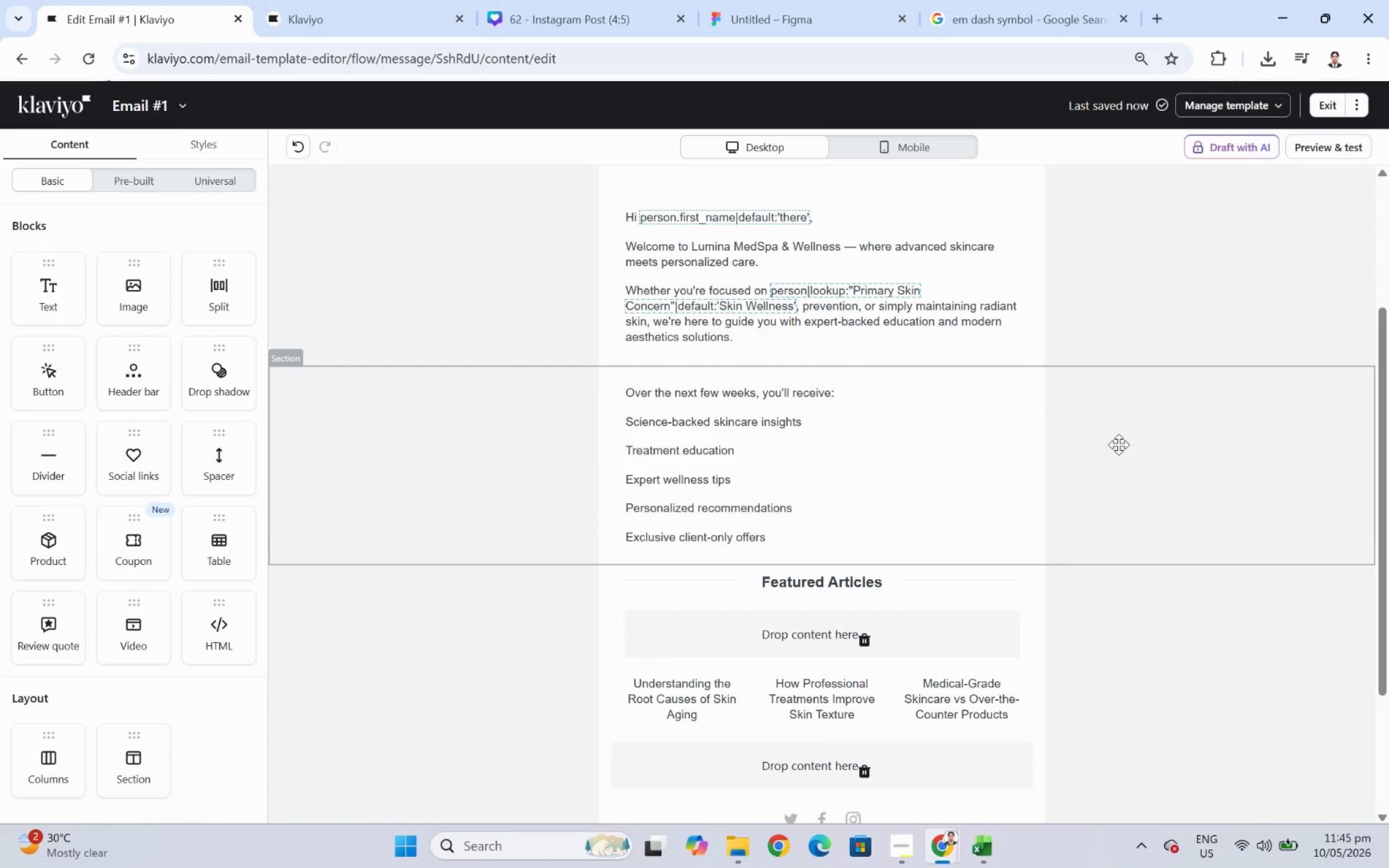 
scroll: coordinate [1118, 444], scroll_direction: up, amount: 4.0
 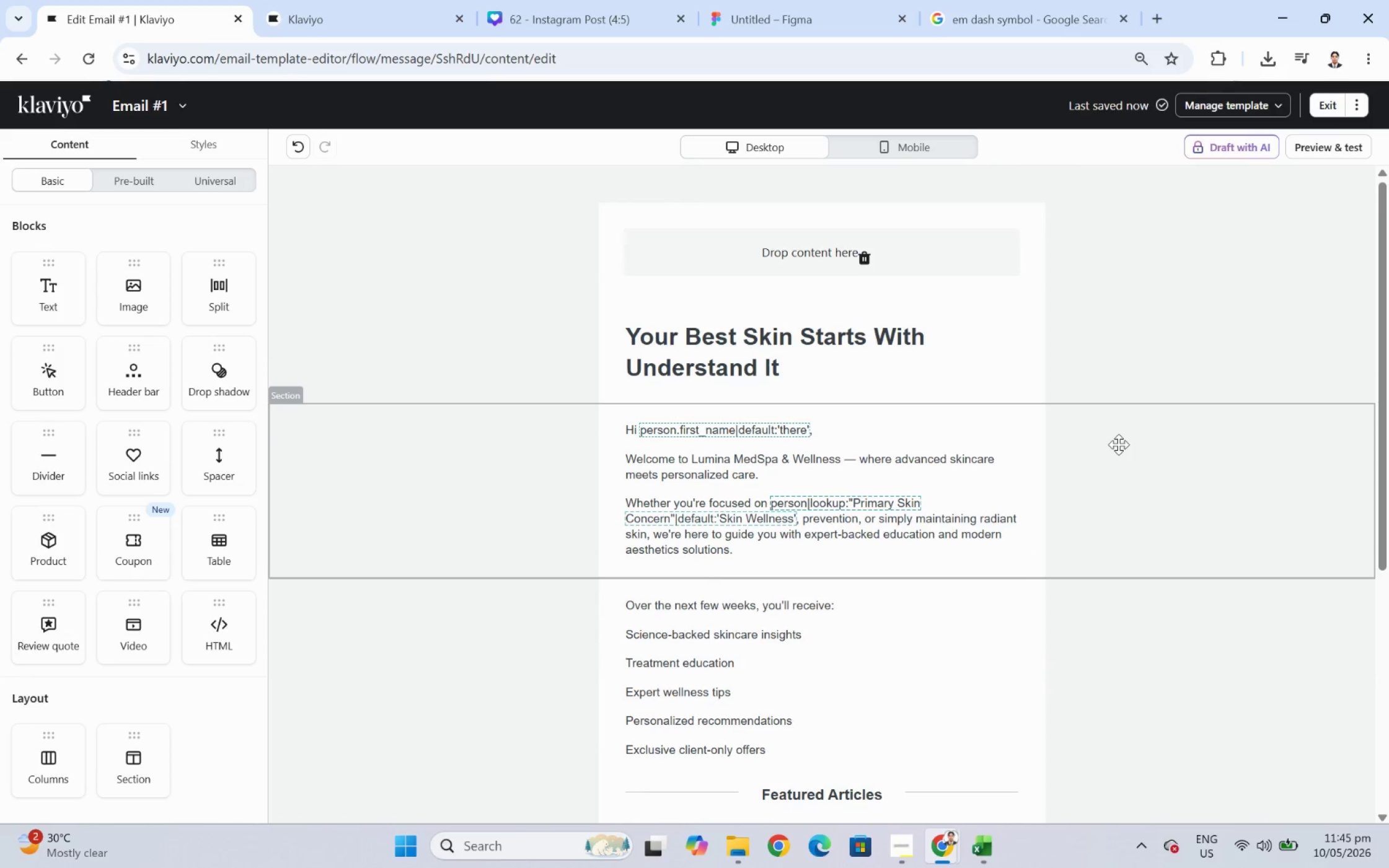 
scroll: coordinate [1118, 444], scroll_direction: down, amount: 5.0
 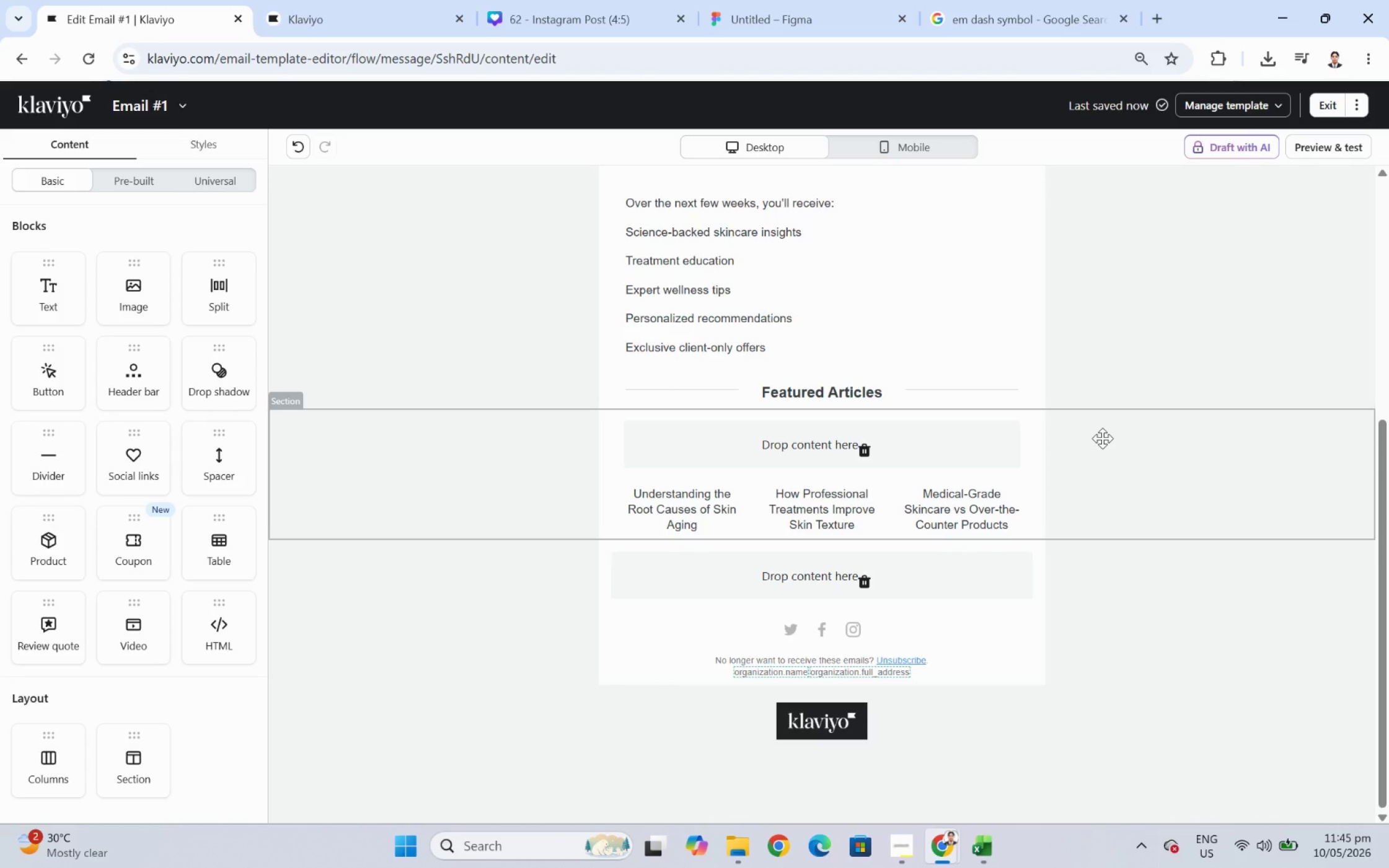 
wait(19.62)
 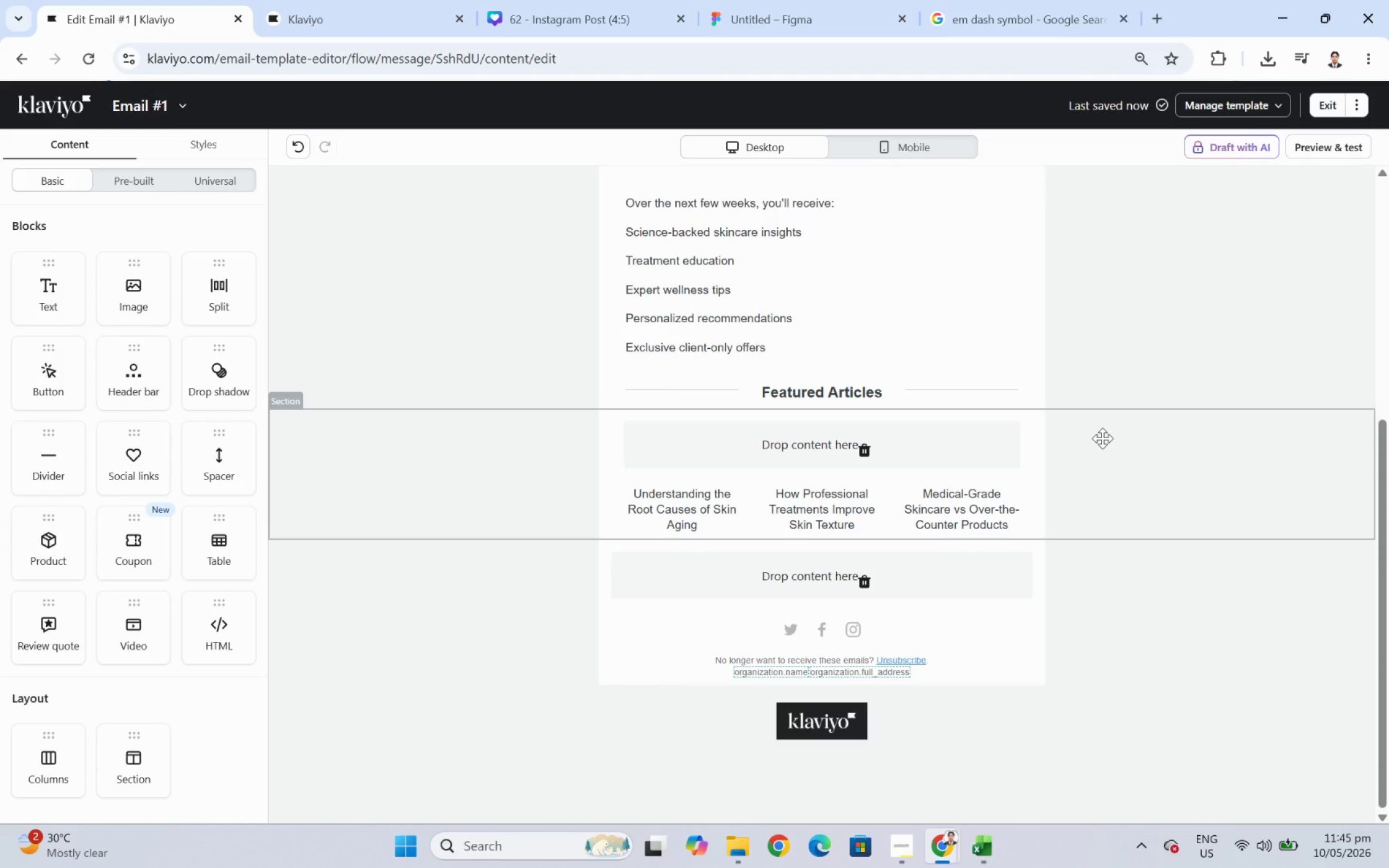 
scroll: coordinate [1166, 565], scroll_direction: up, amount: 1.0
 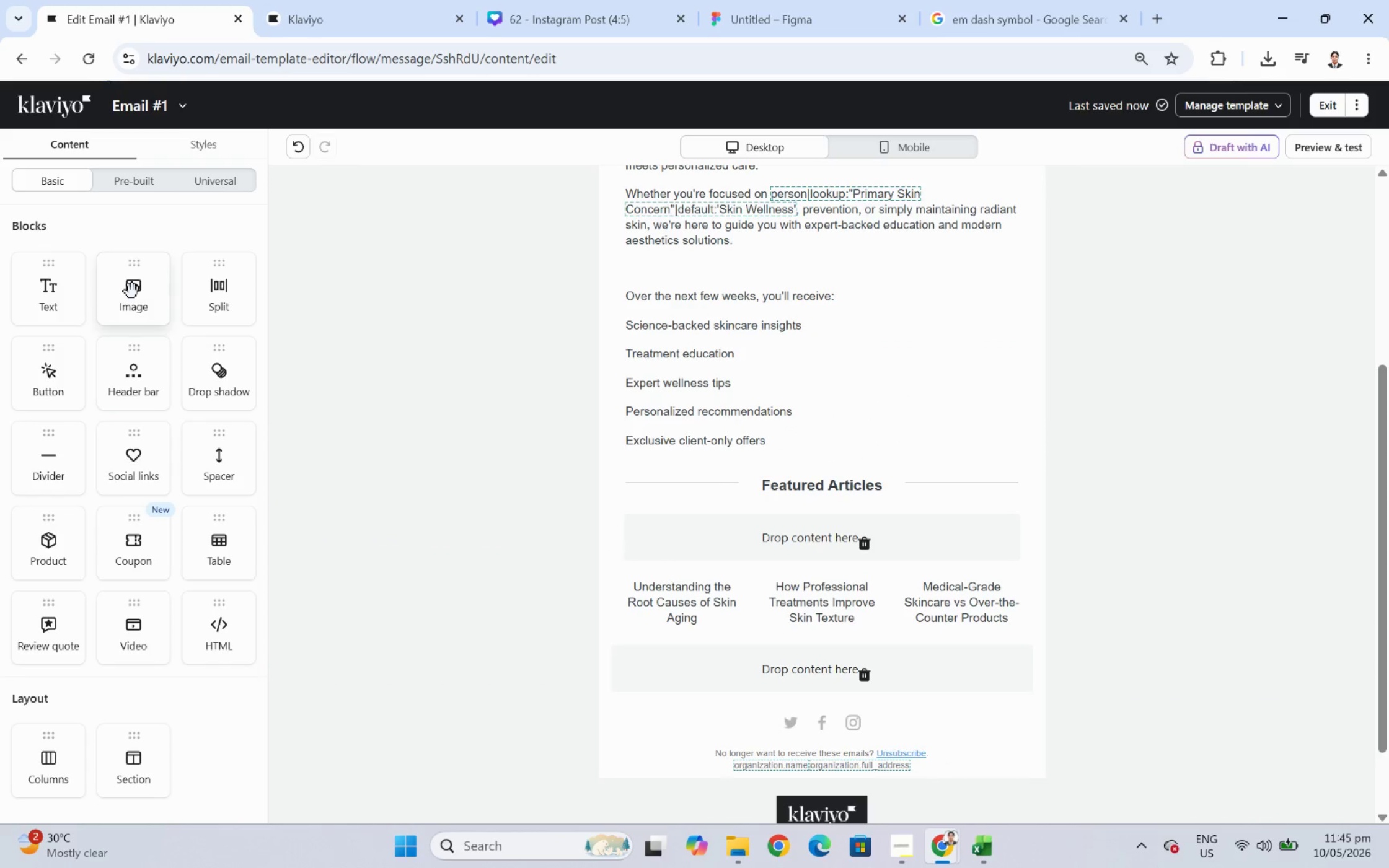 
left_click_drag(start_coordinate=[132, 291], to_coordinate=[661, 582])
 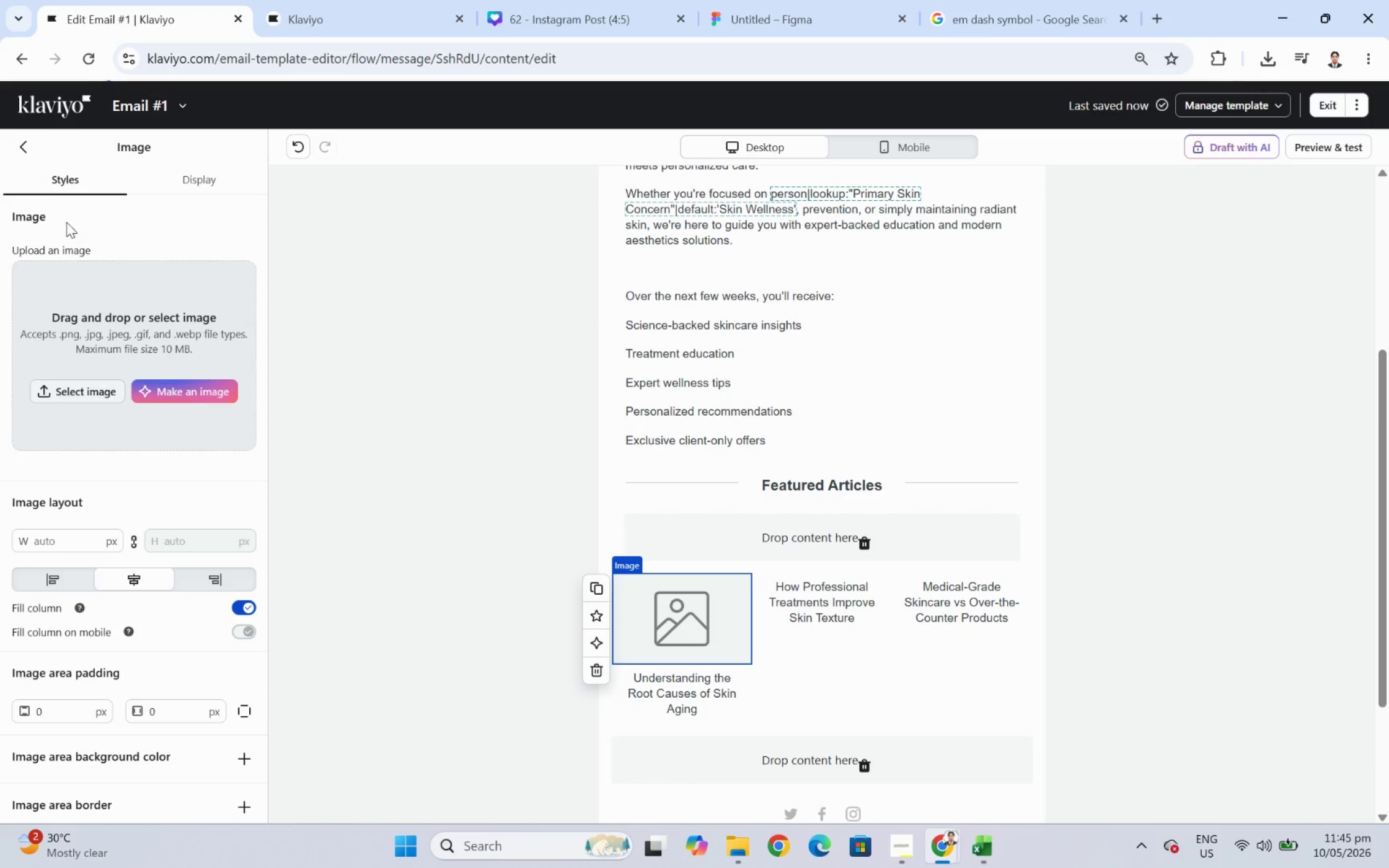 
left_click([25, 146])
 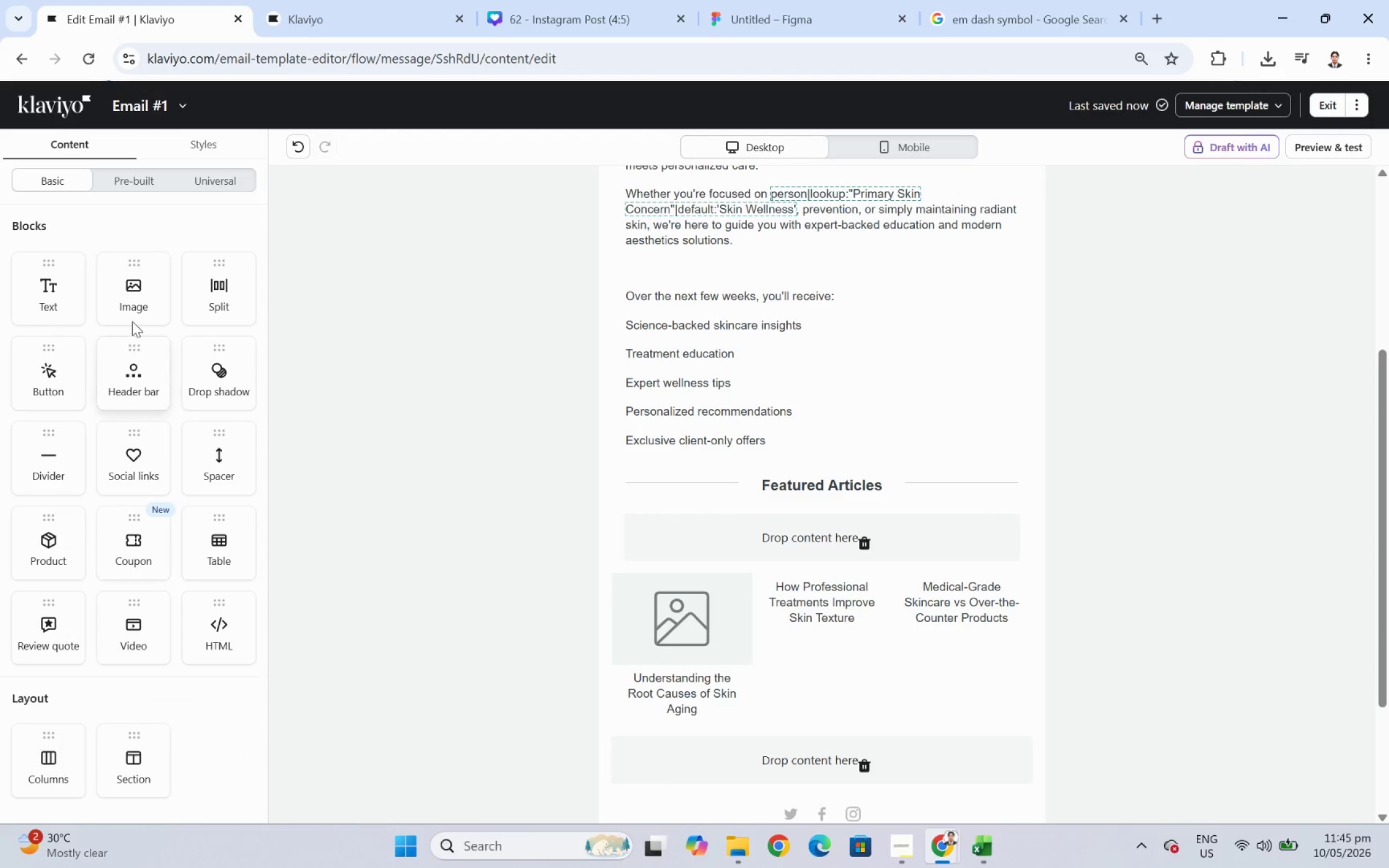 
left_click_drag(start_coordinate=[130, 296], to_coordinate=[812, 602])
 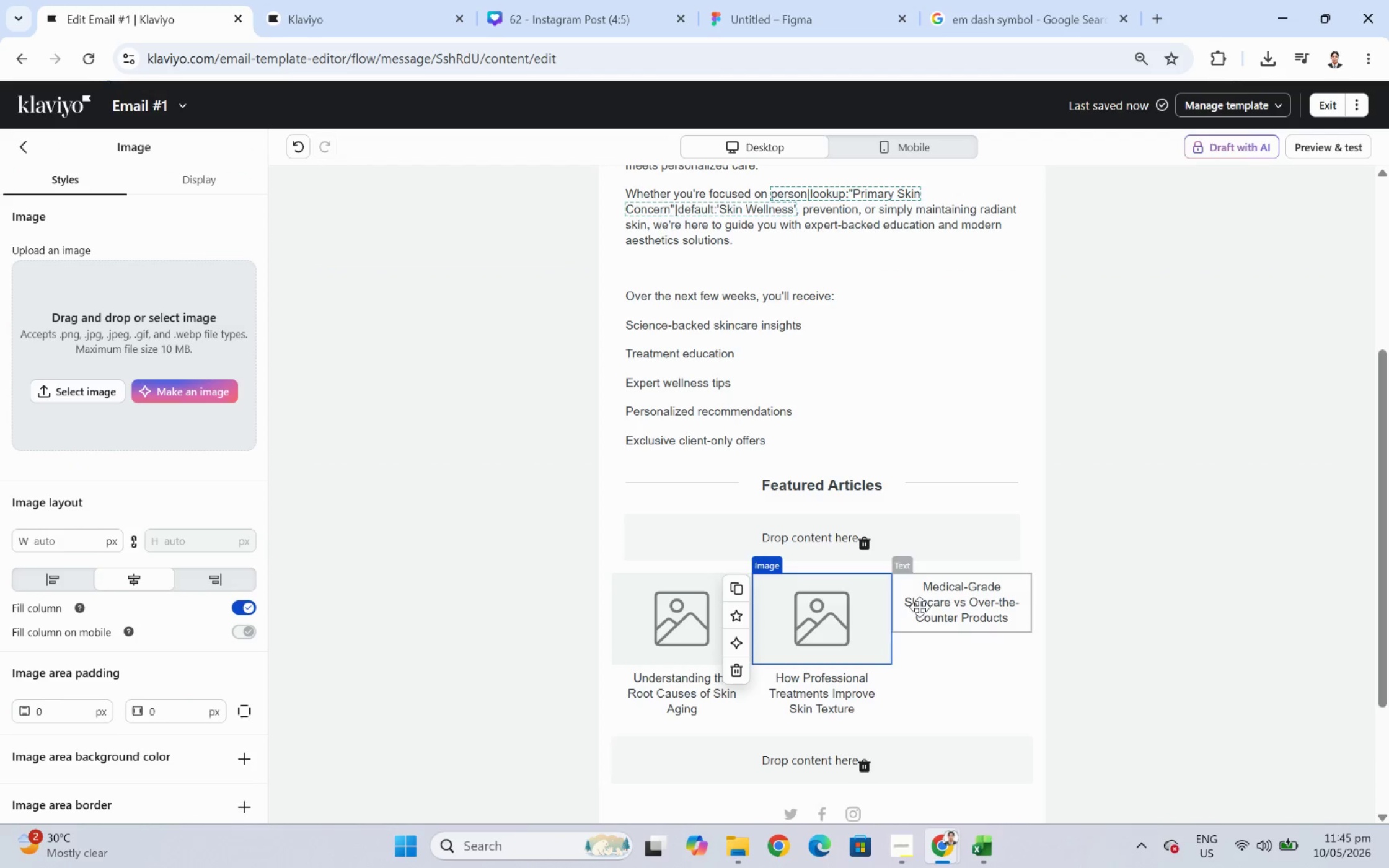 
left_click([734, 579])
 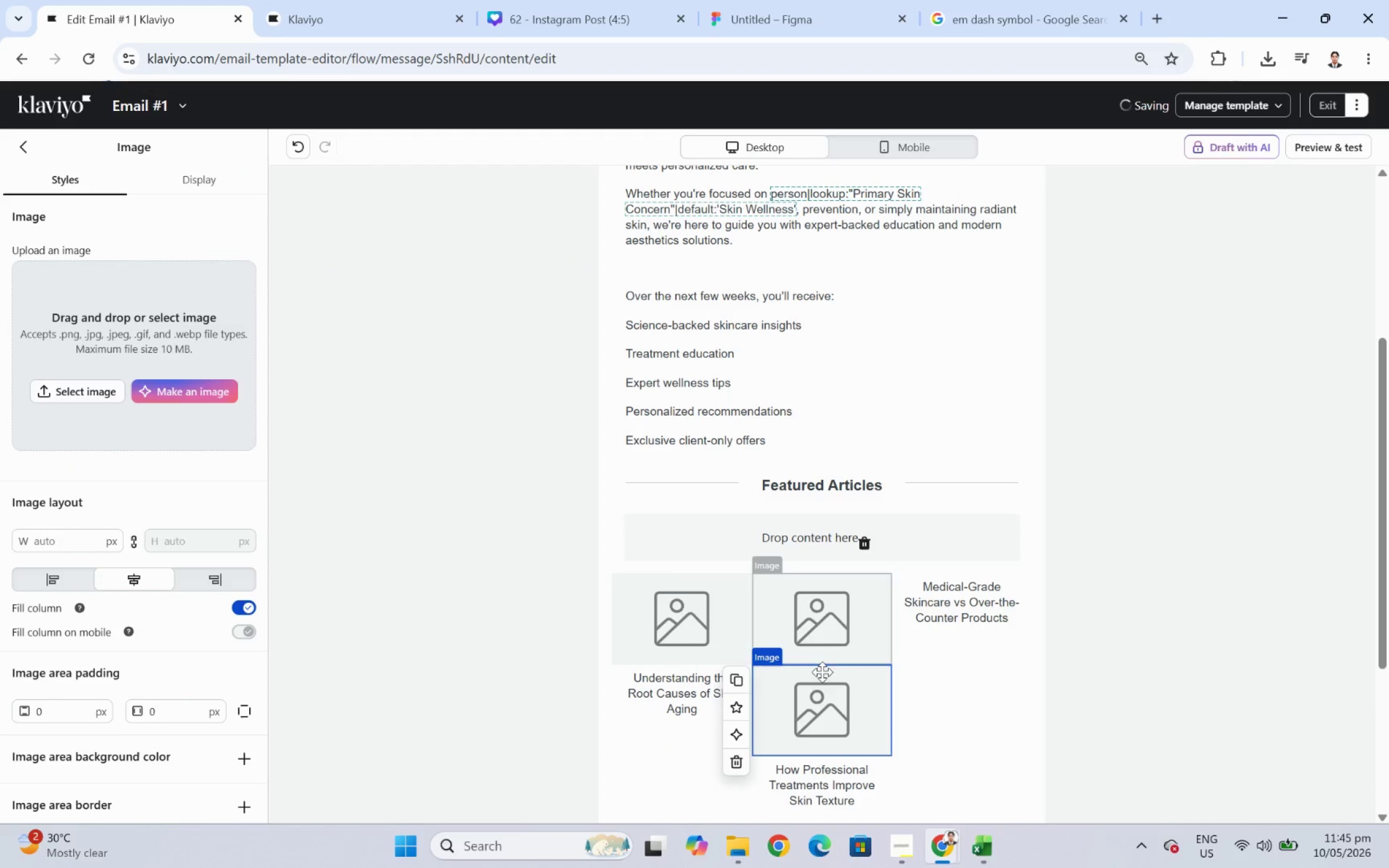 
left_click_drag(start_coordinate=[815, 692], to_coordinate=[954, 595])
 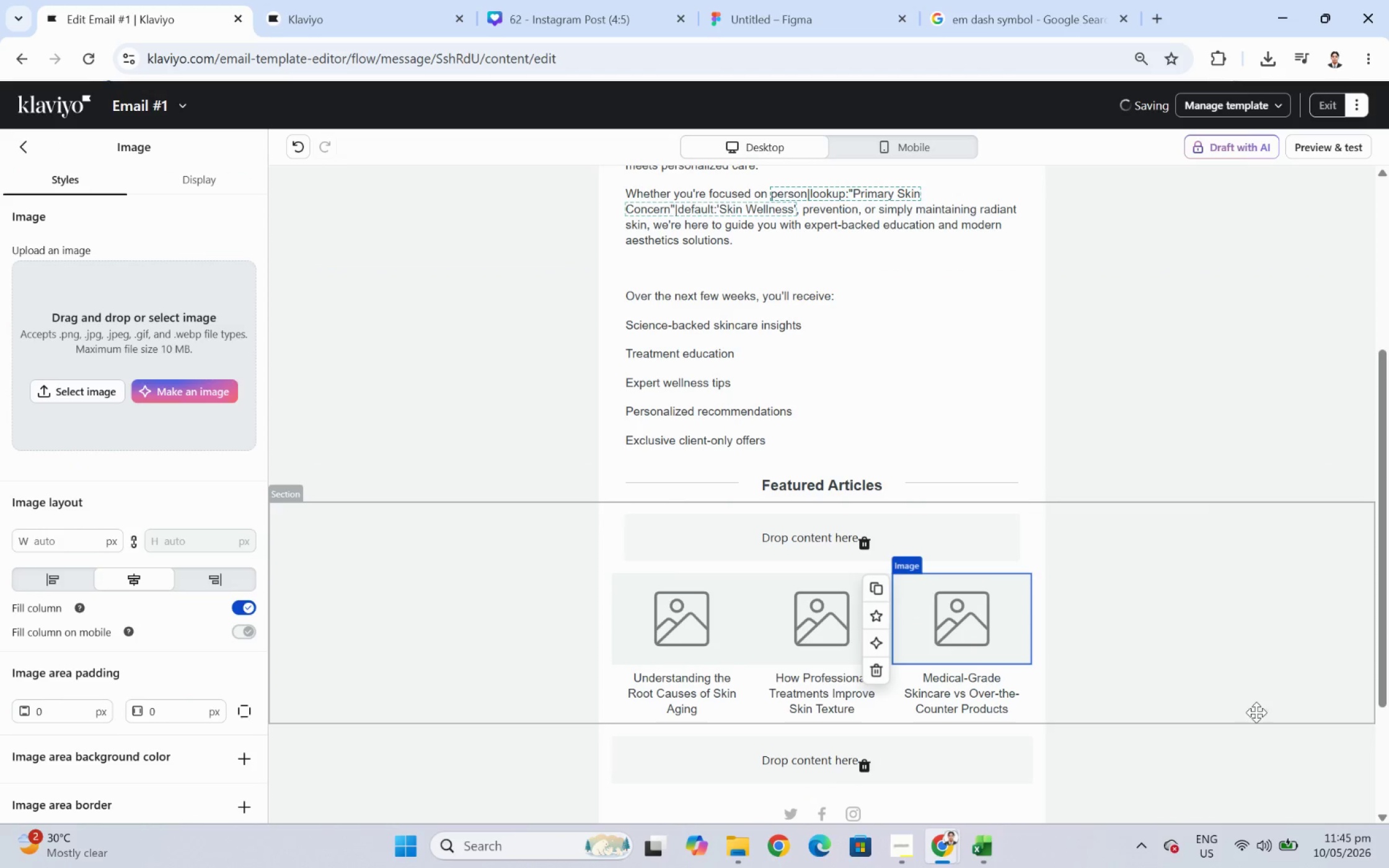 
left_click([1204, 704])
 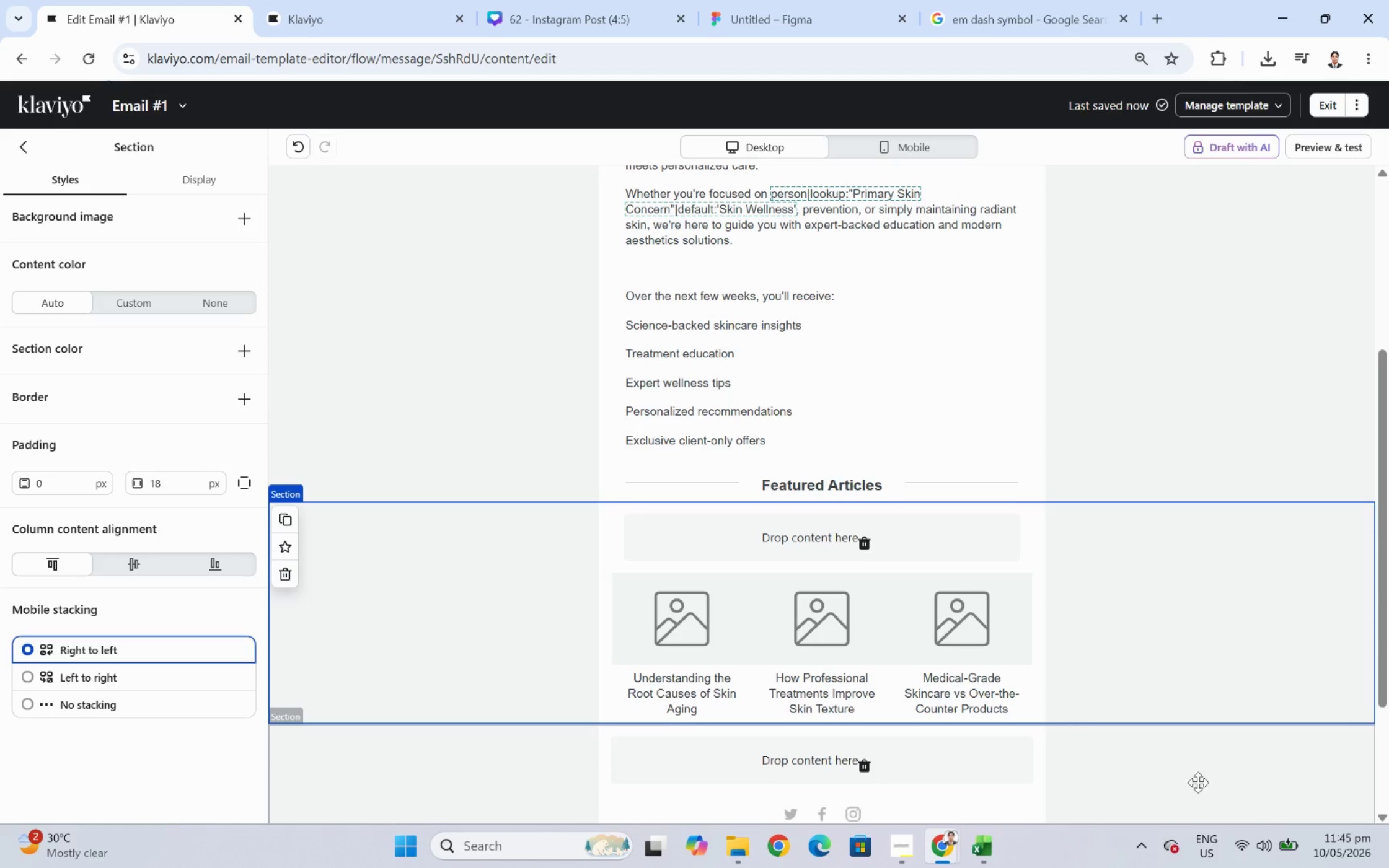 
scroll: coordinate [1202, 776], scroll_direction: down, amount: 1.0
 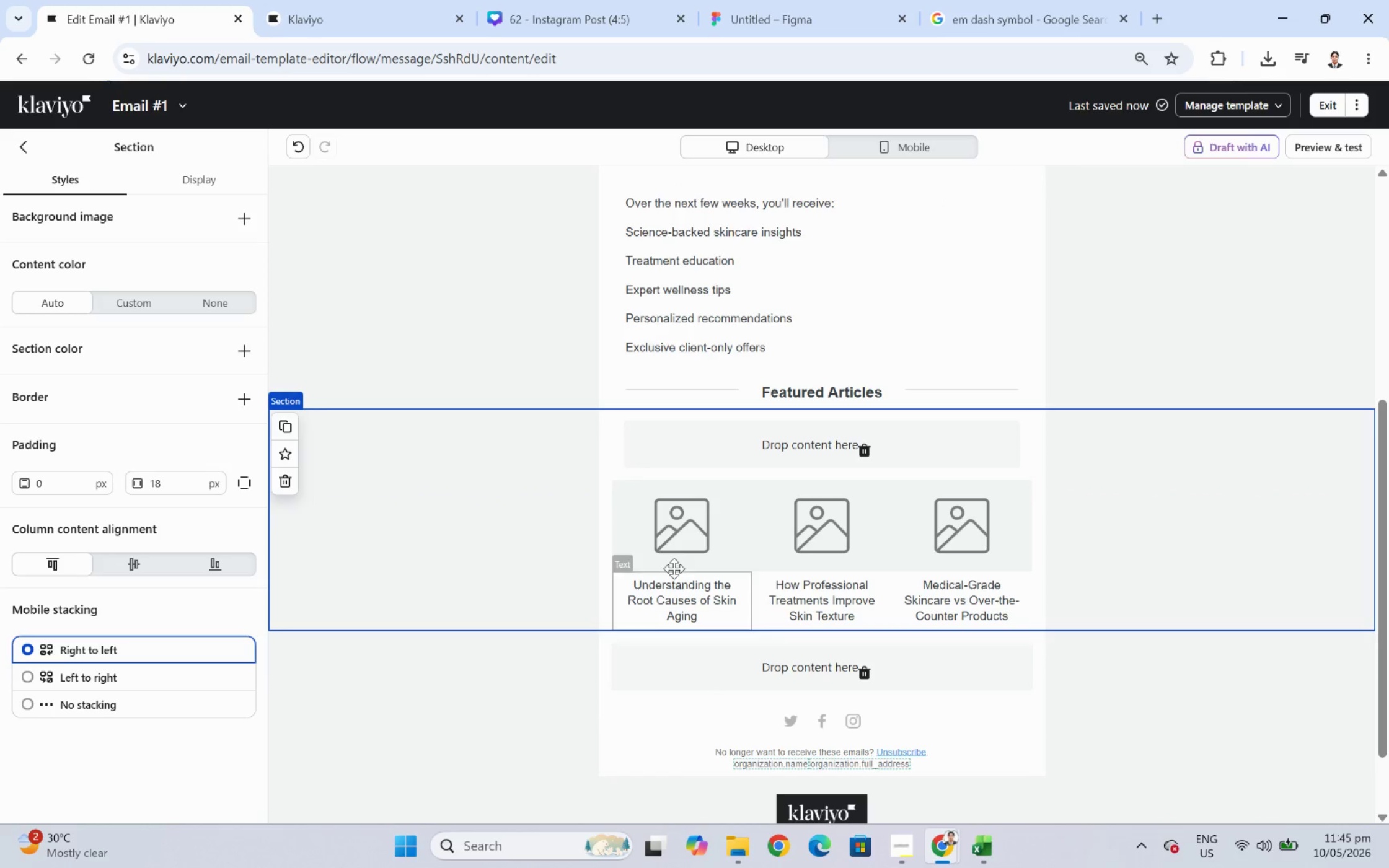 
left_click([686, 537])
 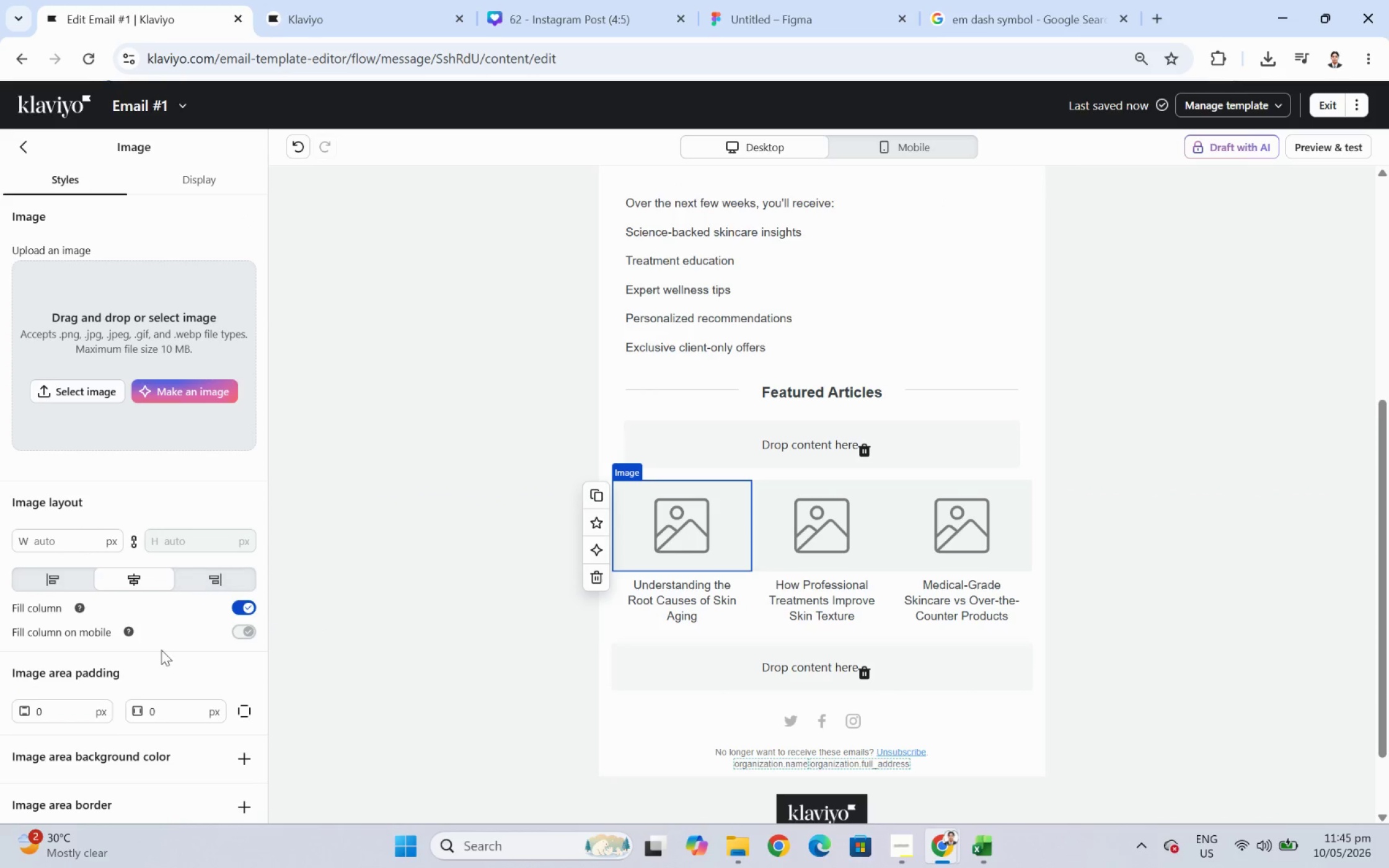 
scroll: coordinate [159, 668], scroll_direction: down, amount: 2.0
 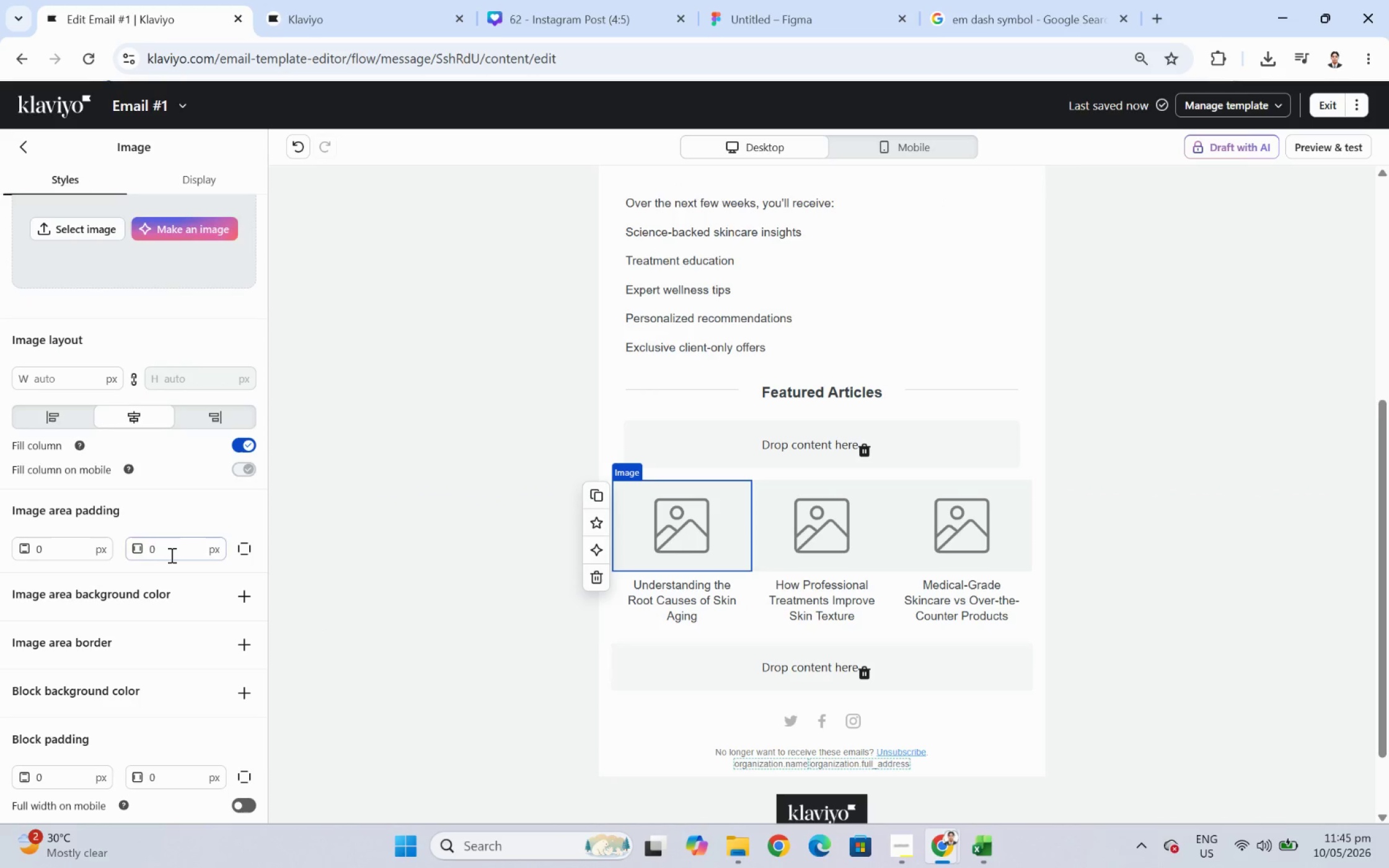 
double_click([171, 555])
 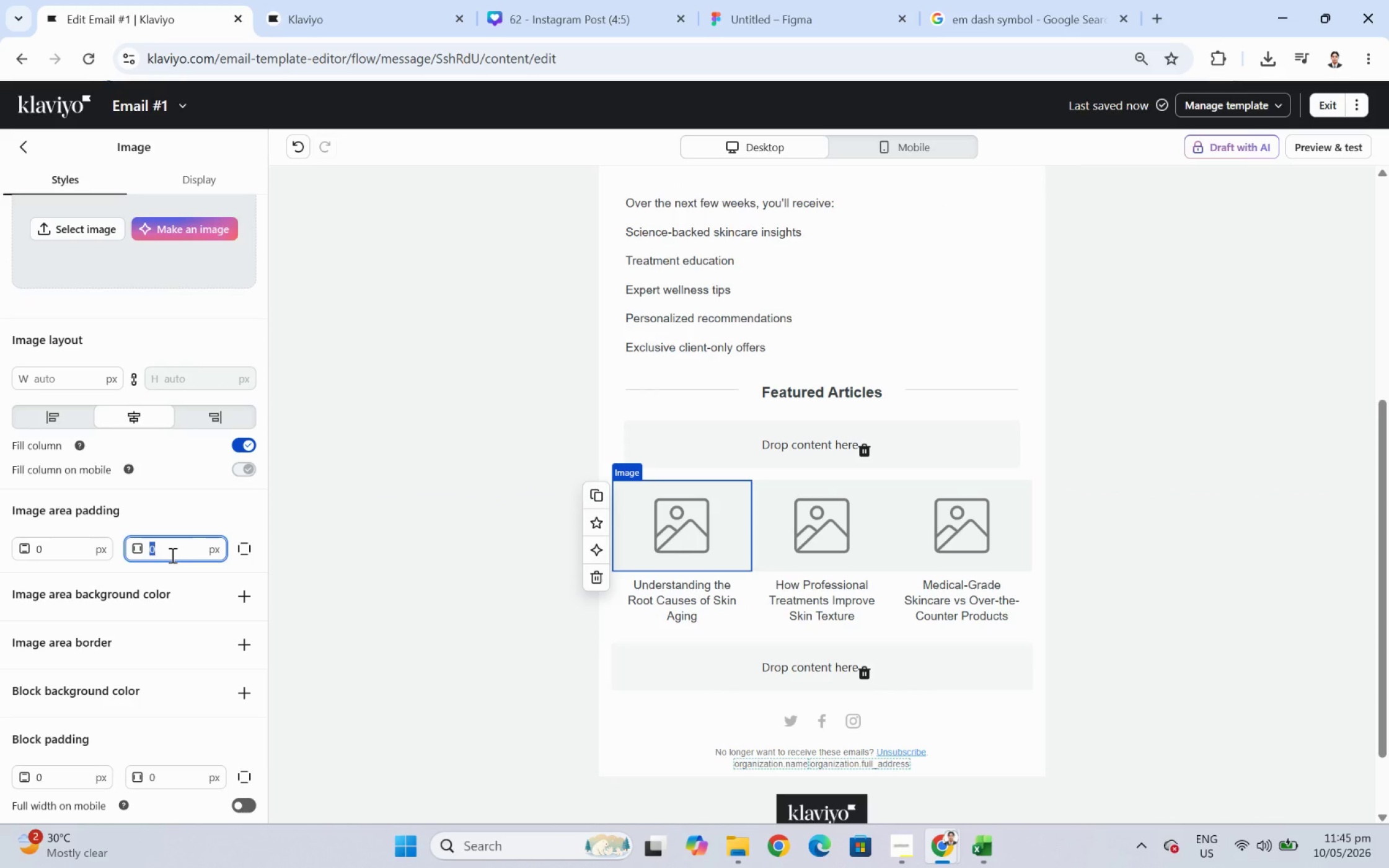 
key(Numpad9)
 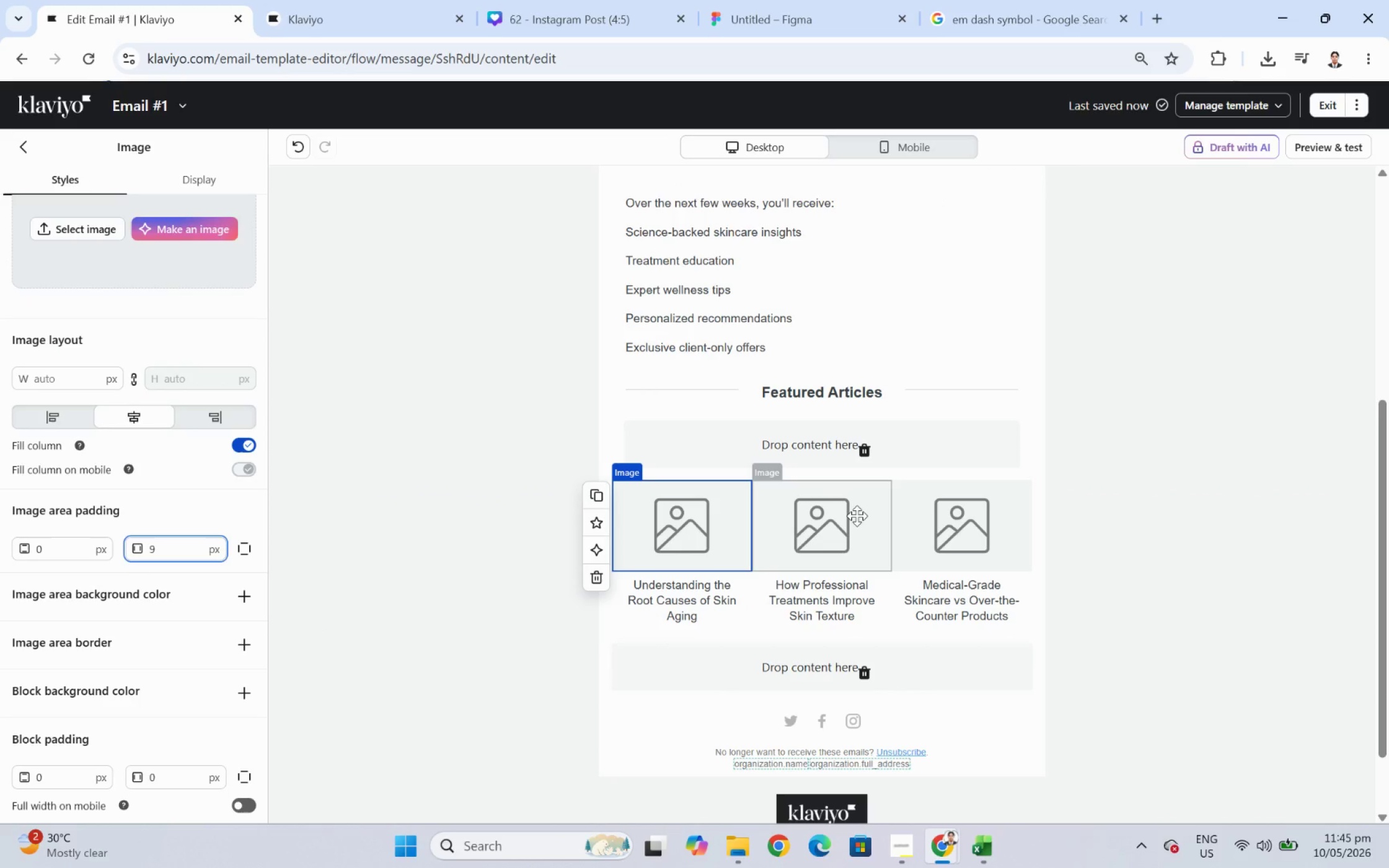 
left_click([857, 515])
 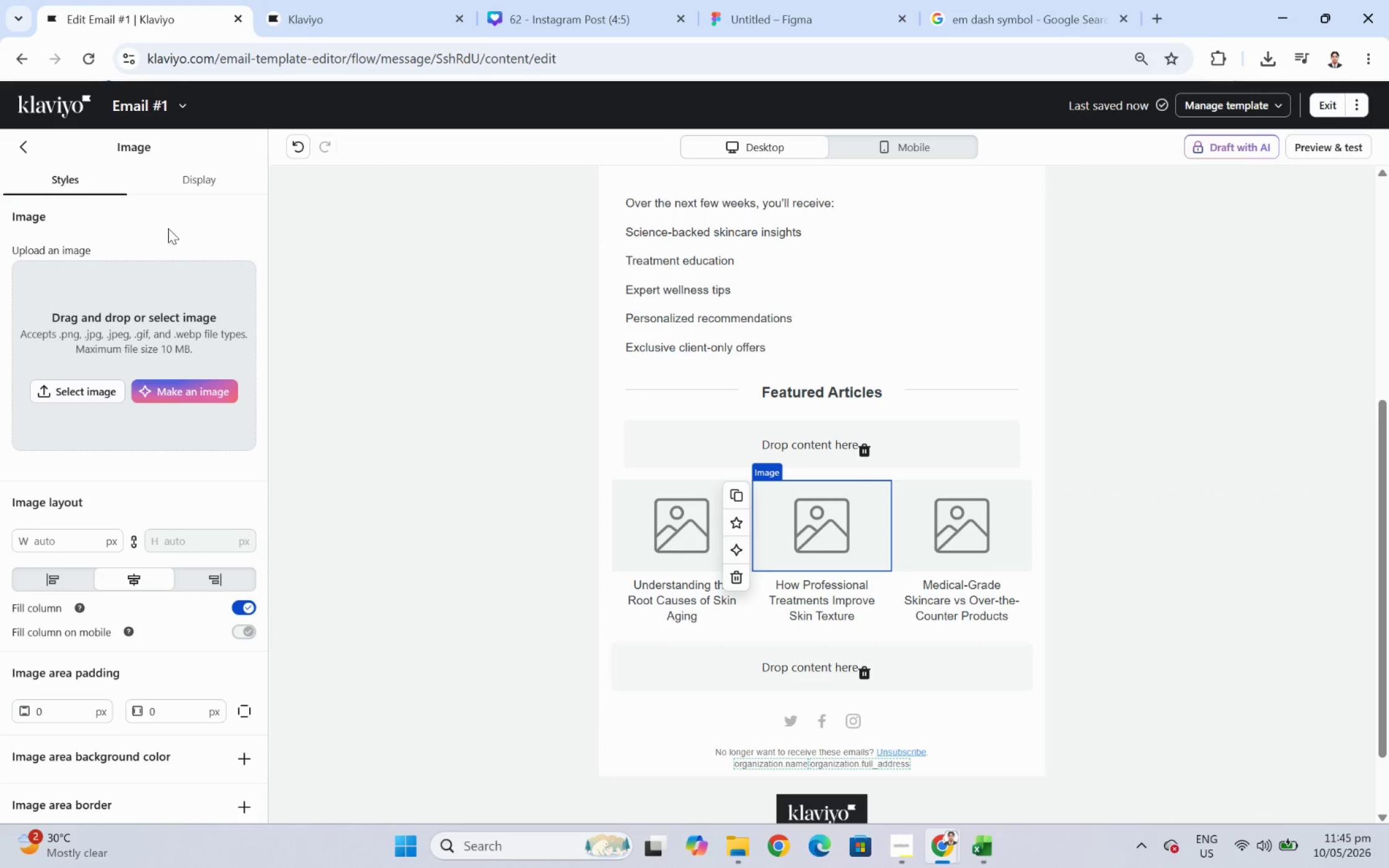 
scroll: coordinate [179, 555], scroll_direction: down, amount: 4.0
 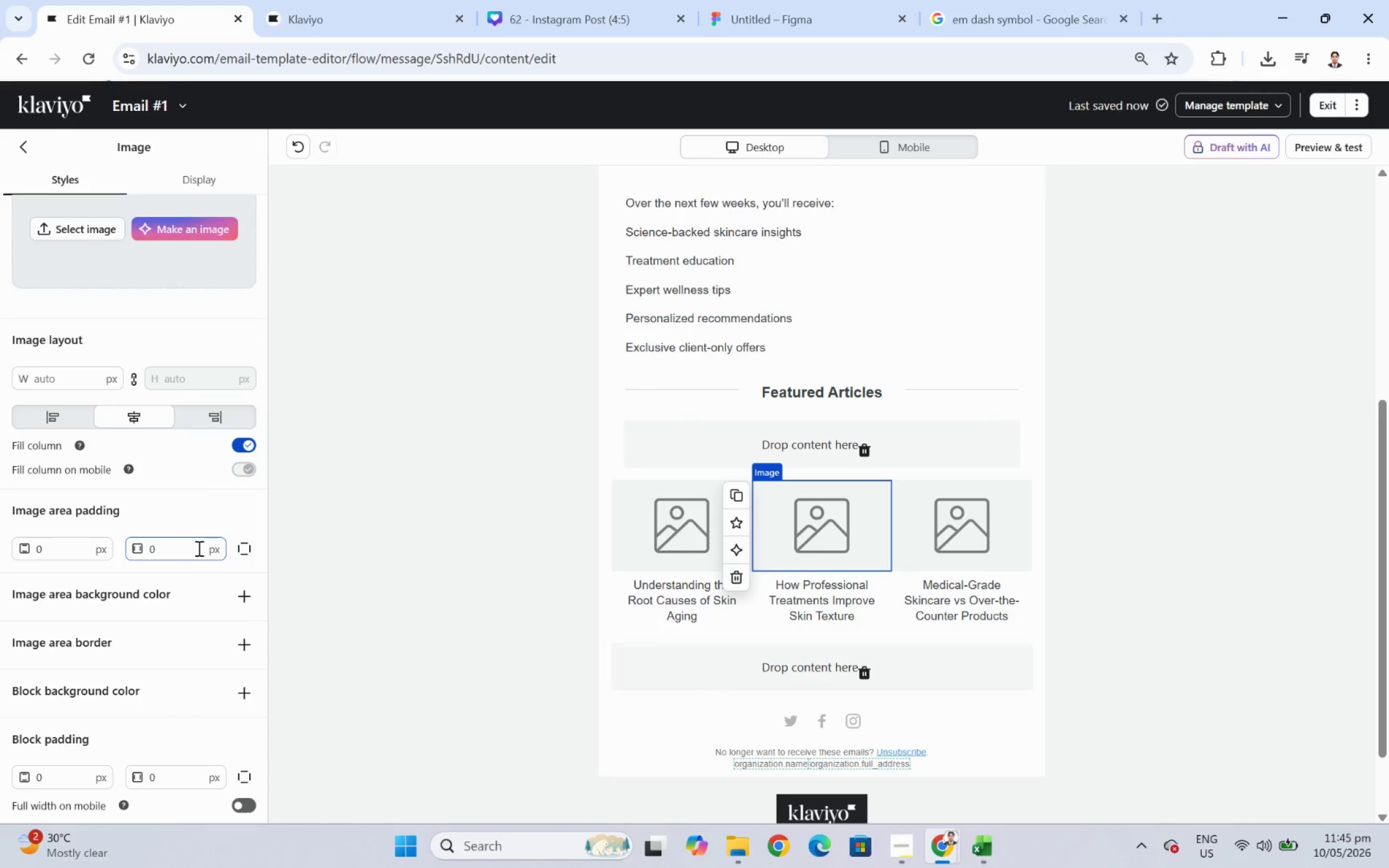 
double_click([198, 549])
 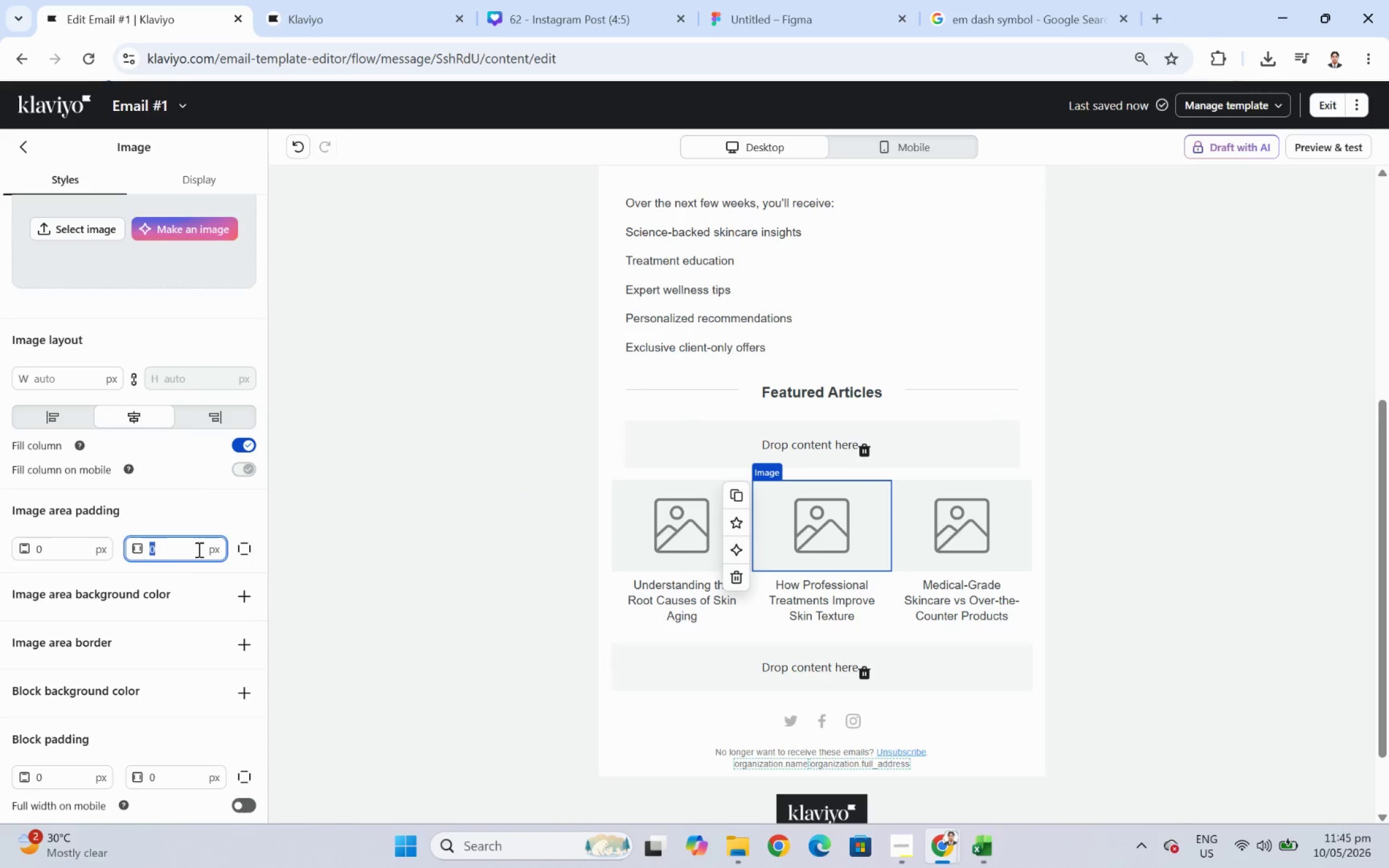 
key(Numpad9)
 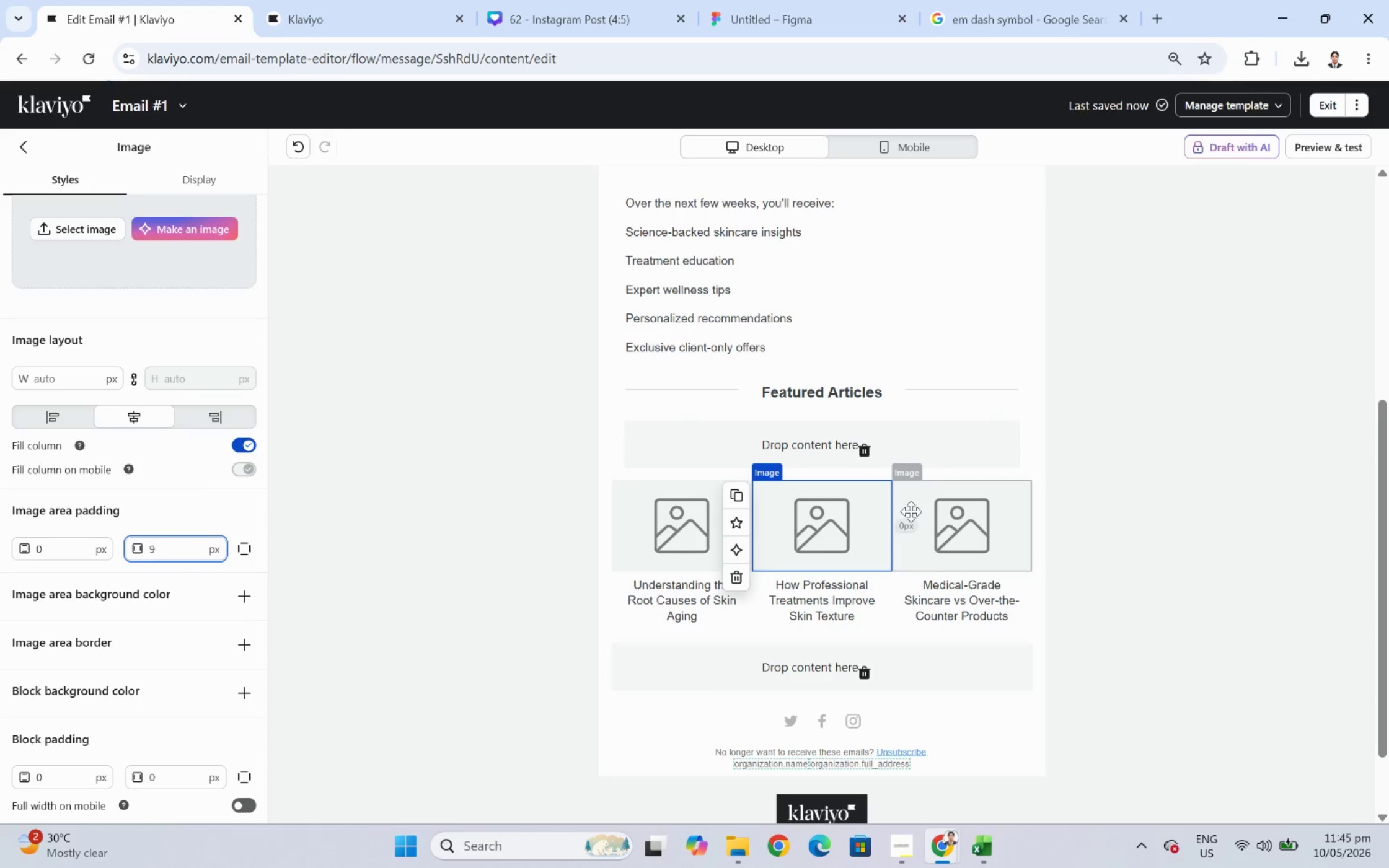 
left_click([1001, 528])
 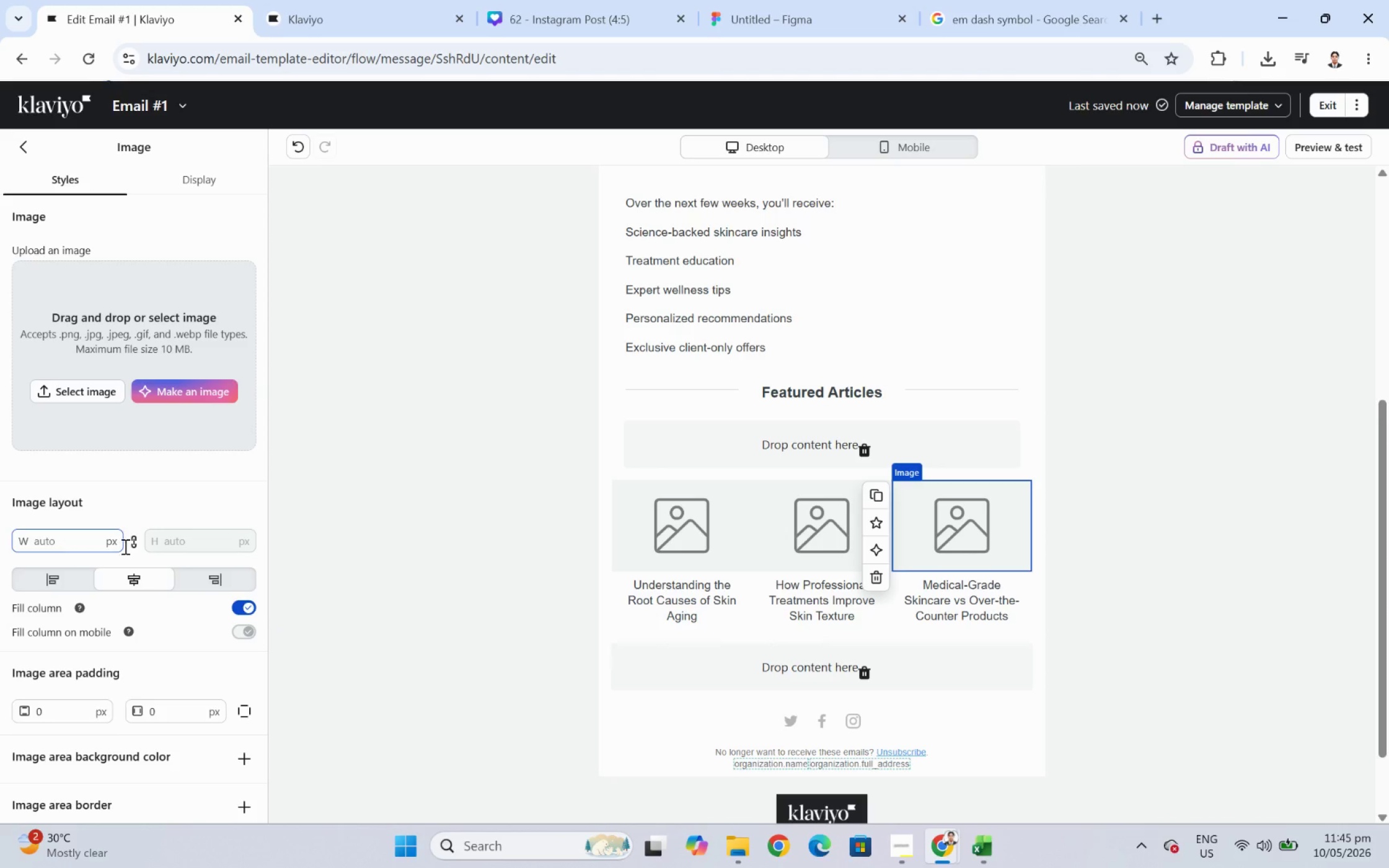 
left_click([734, 529])
 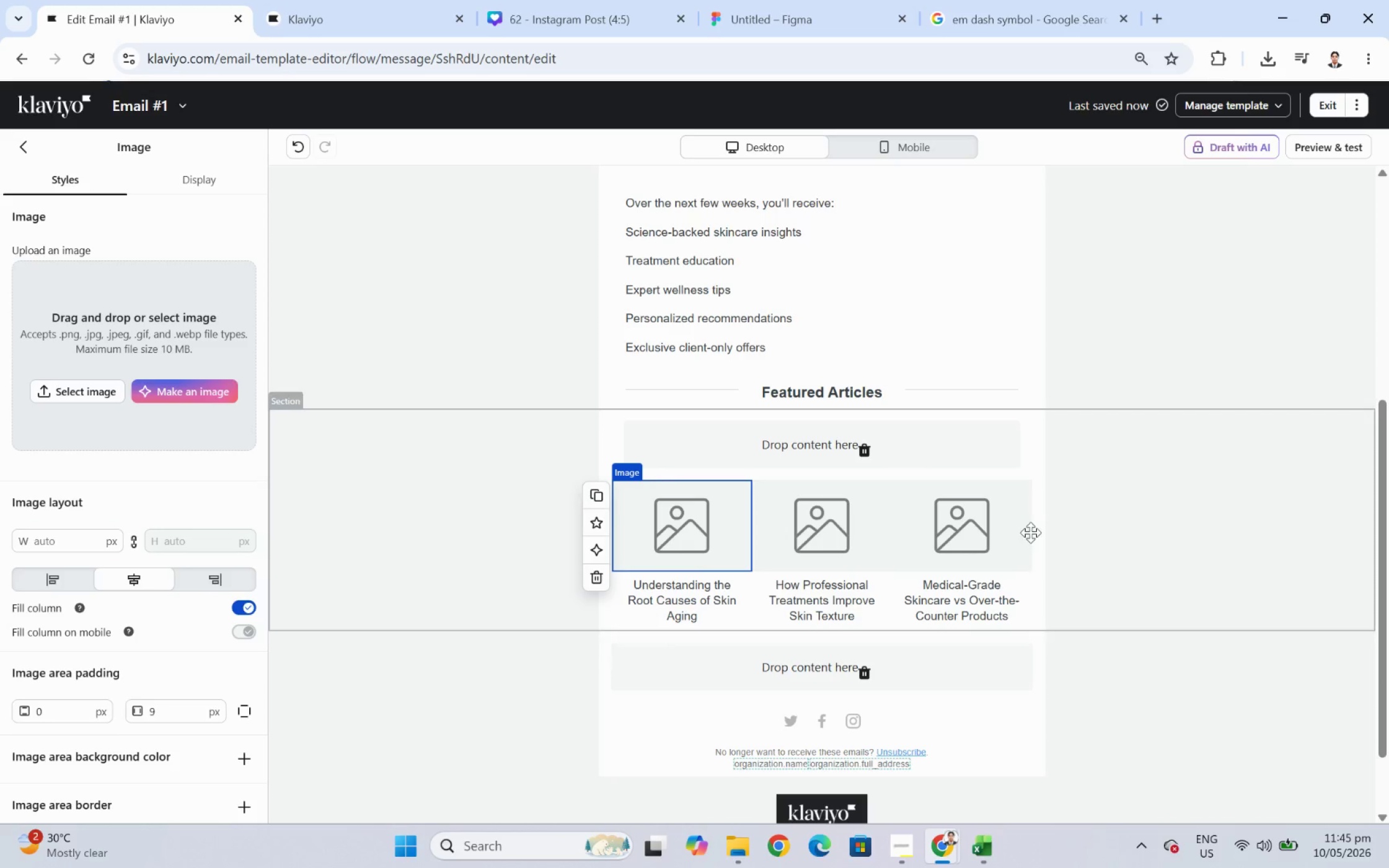 
left_click([972, 524])
 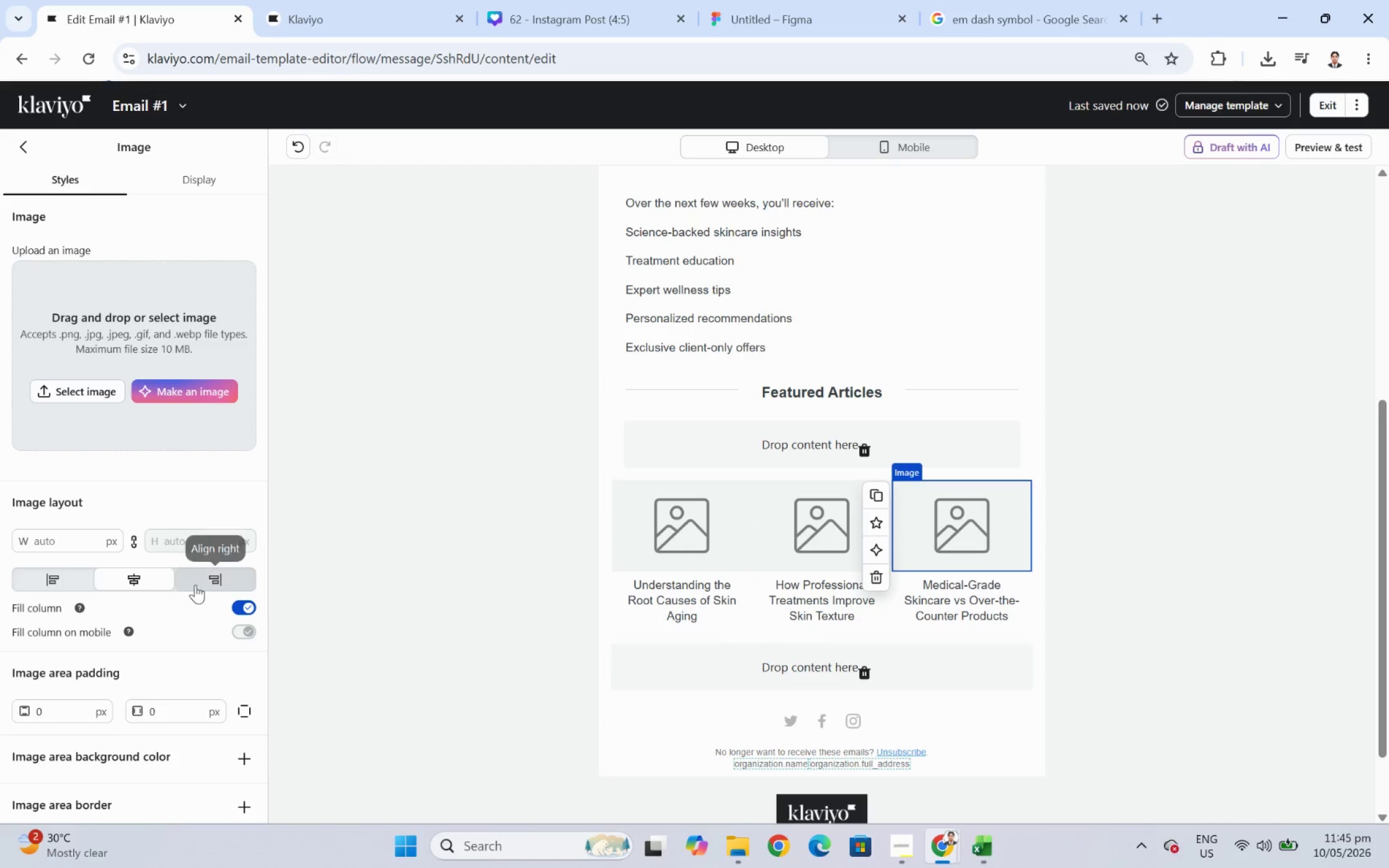 
scroll: coordinate [148, 644], scroll_direction: down, amount: 2.0
 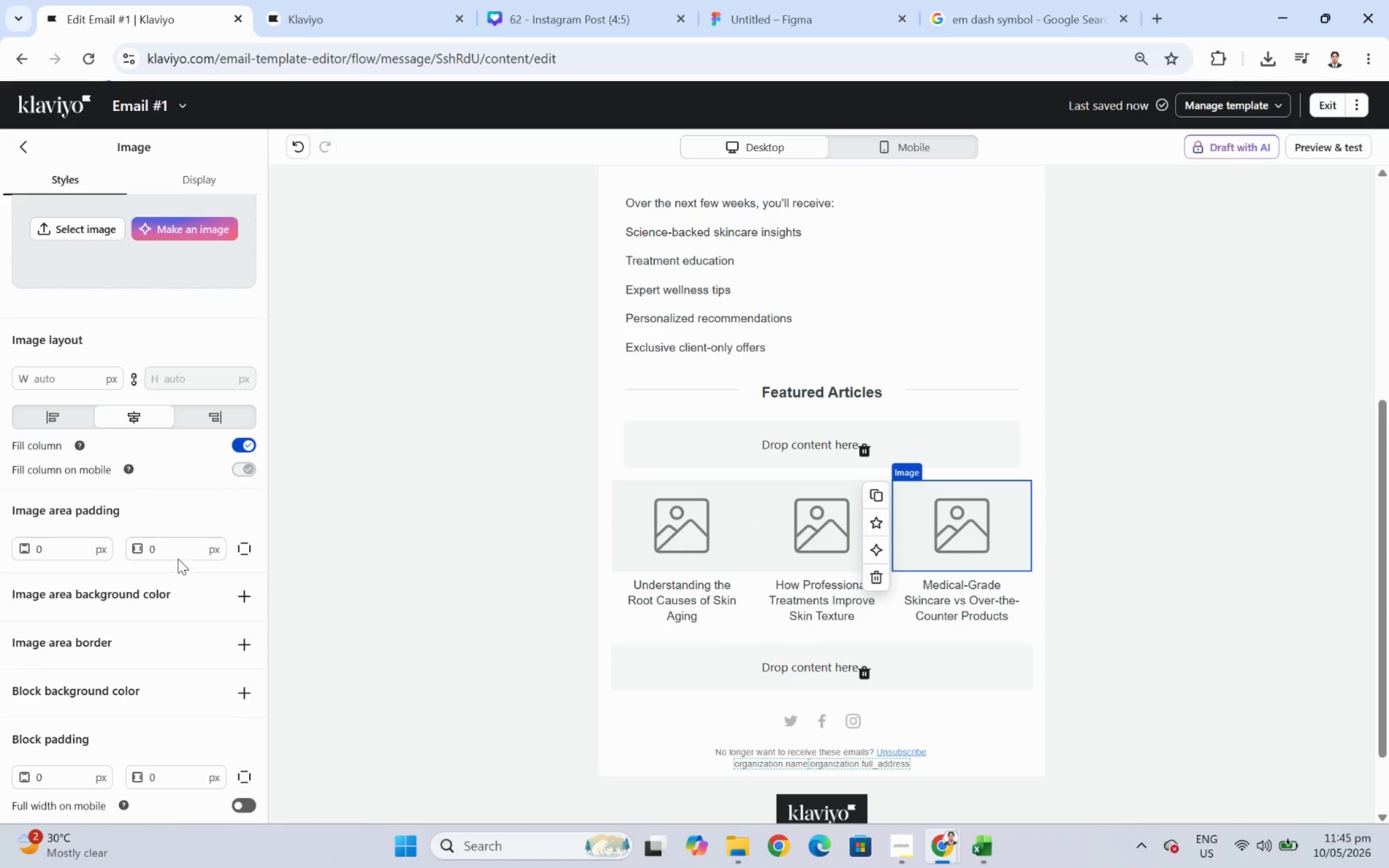 
double_click([180, 547])
 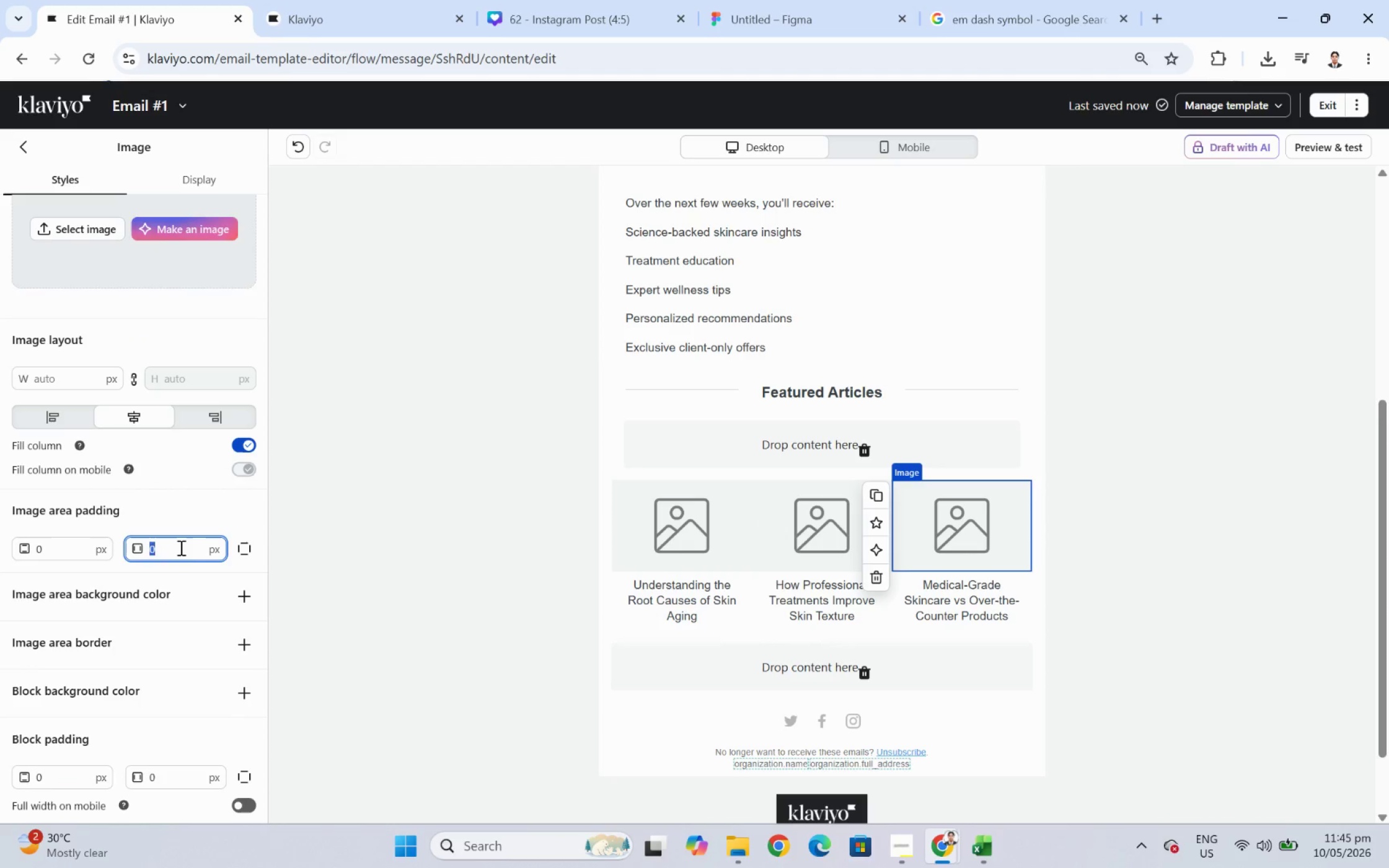 
key(Numpad9)
 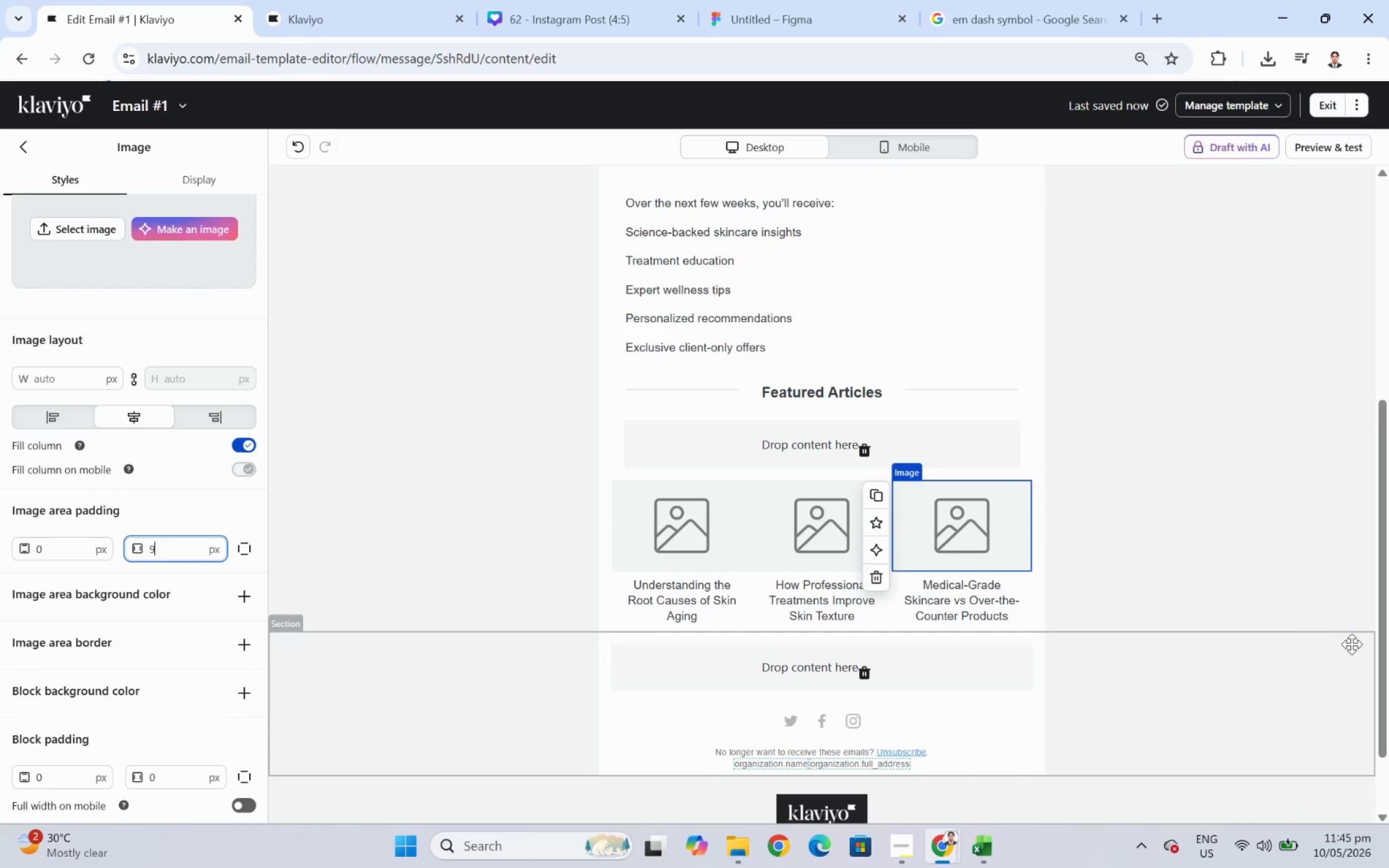 
left_click([1354, 646])
 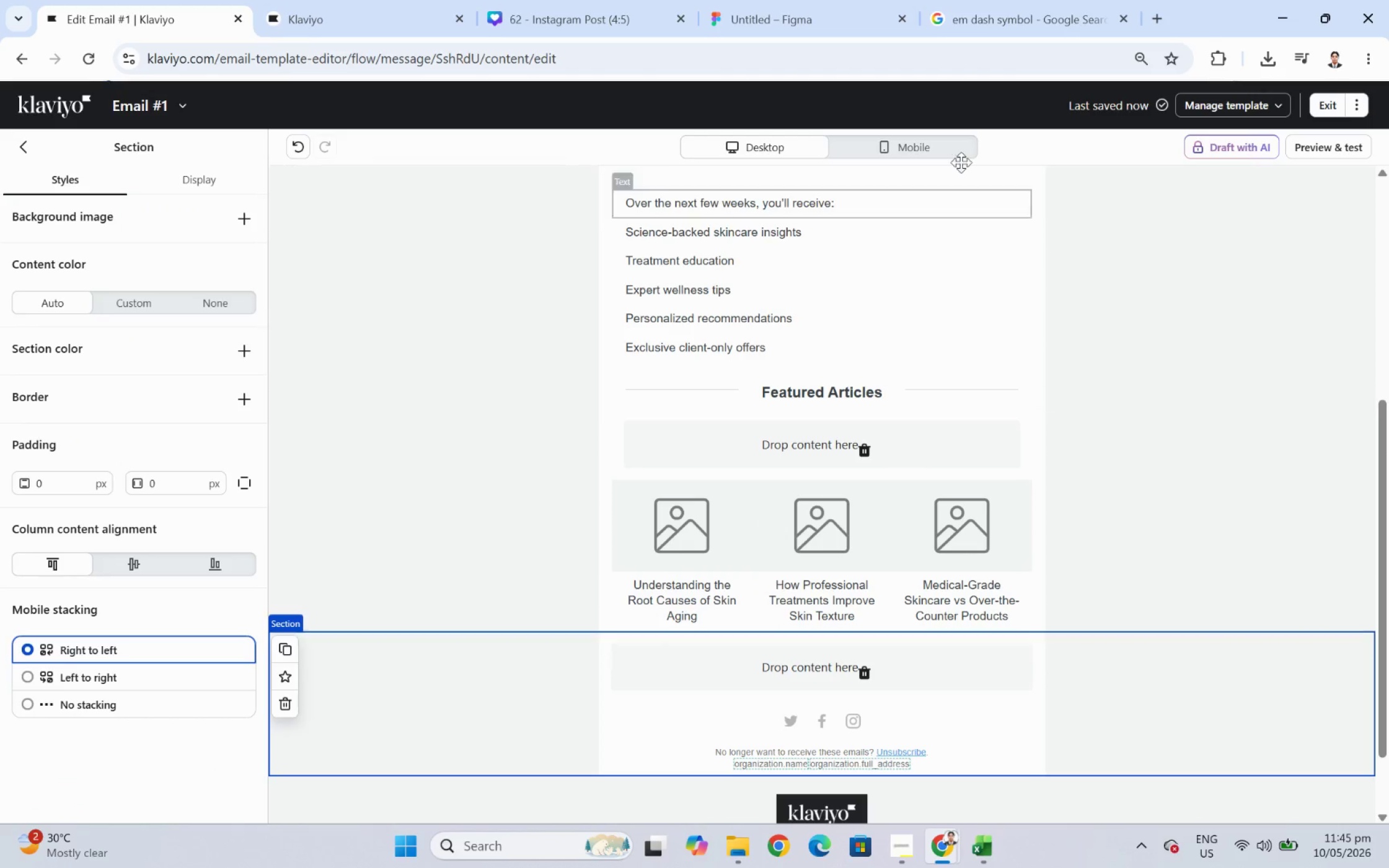 
left_click([914, 146])
 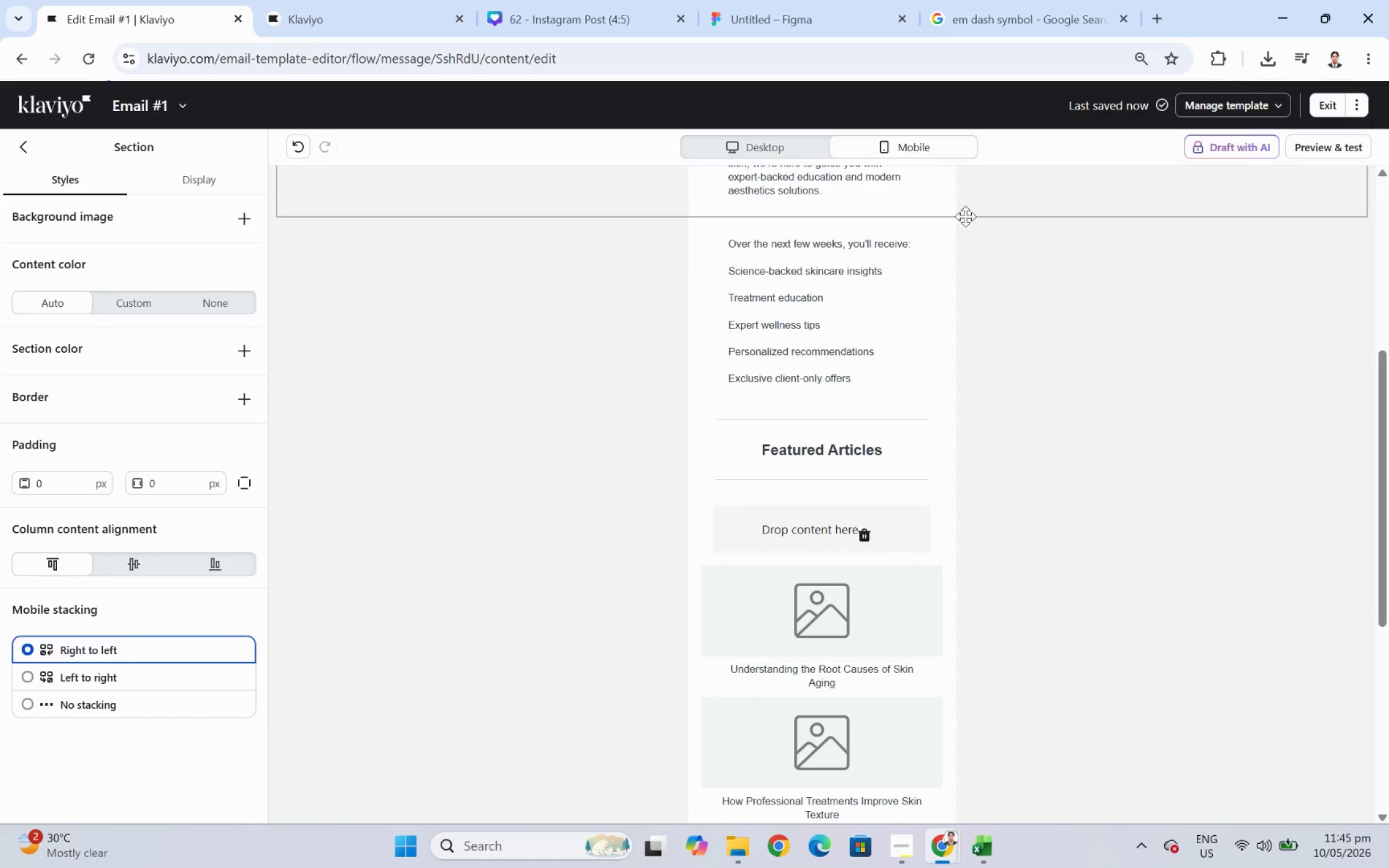 
scroll: coordinate [1065, 310], scroll_direction: down, amount: 4.0
 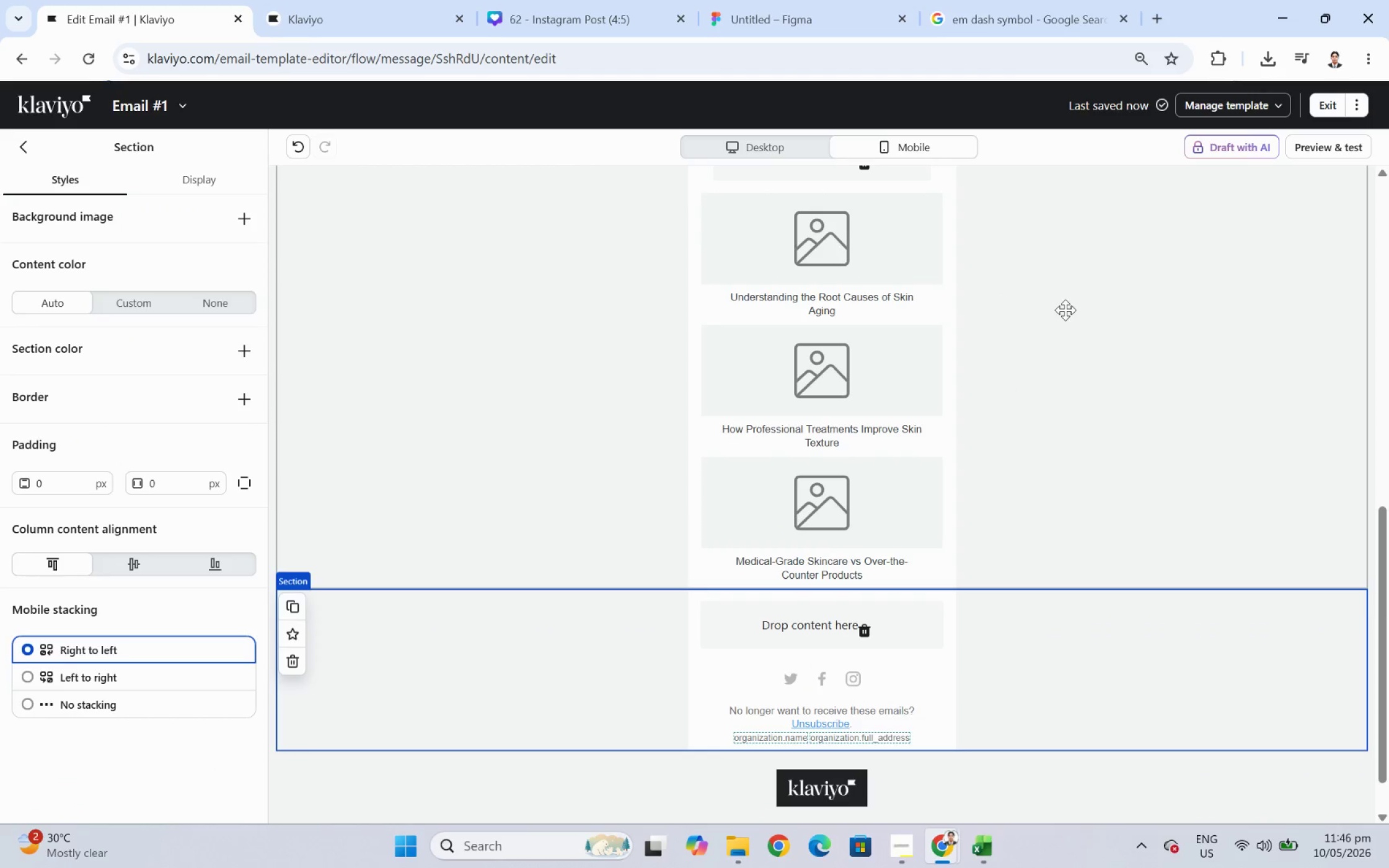 
scroll: coordinate [1065, 310], scroll_direction: up, amount: 5.0
 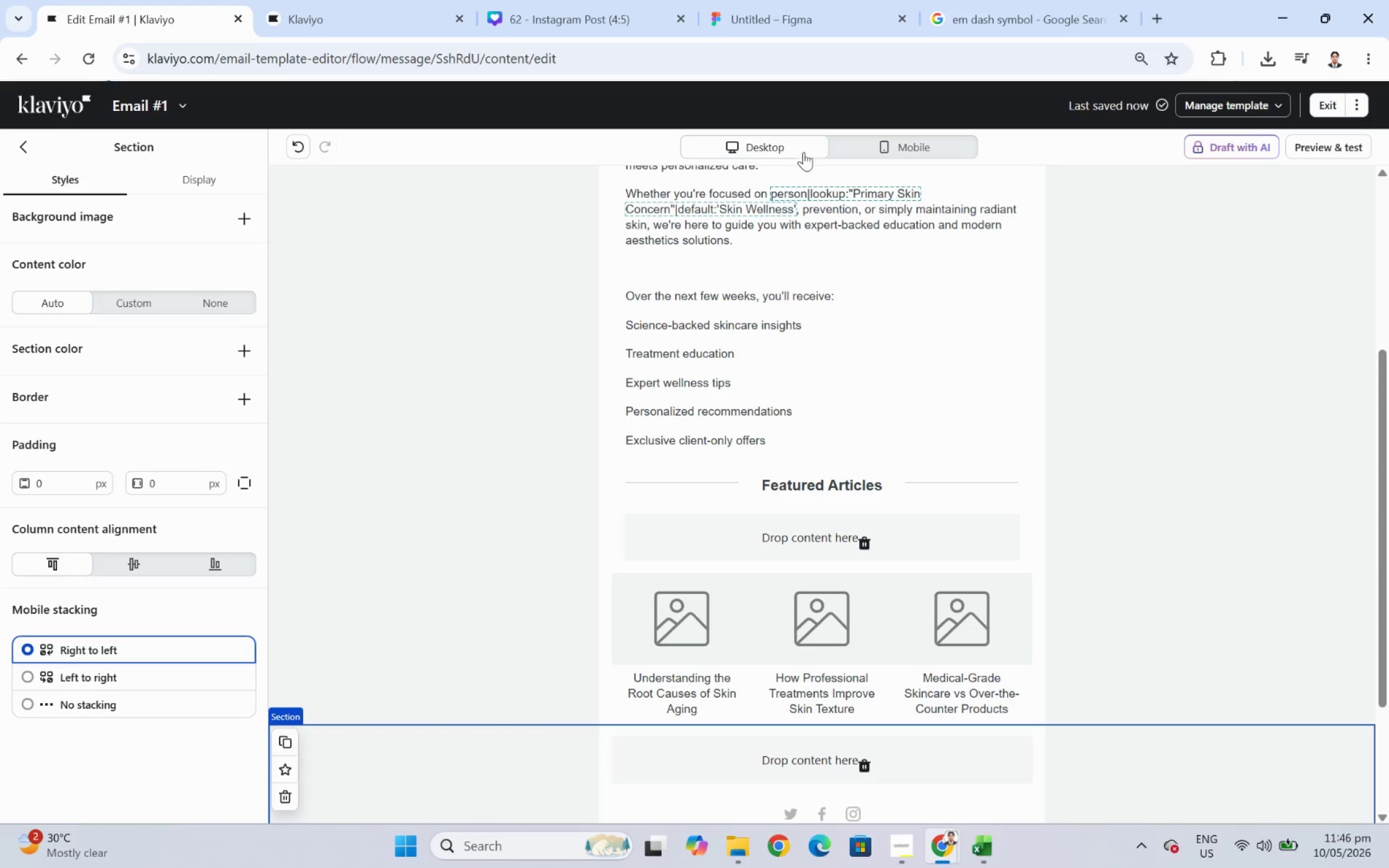 
scroll: coordinate [1207, 531], scroll_direction: down, amount: 3.0
 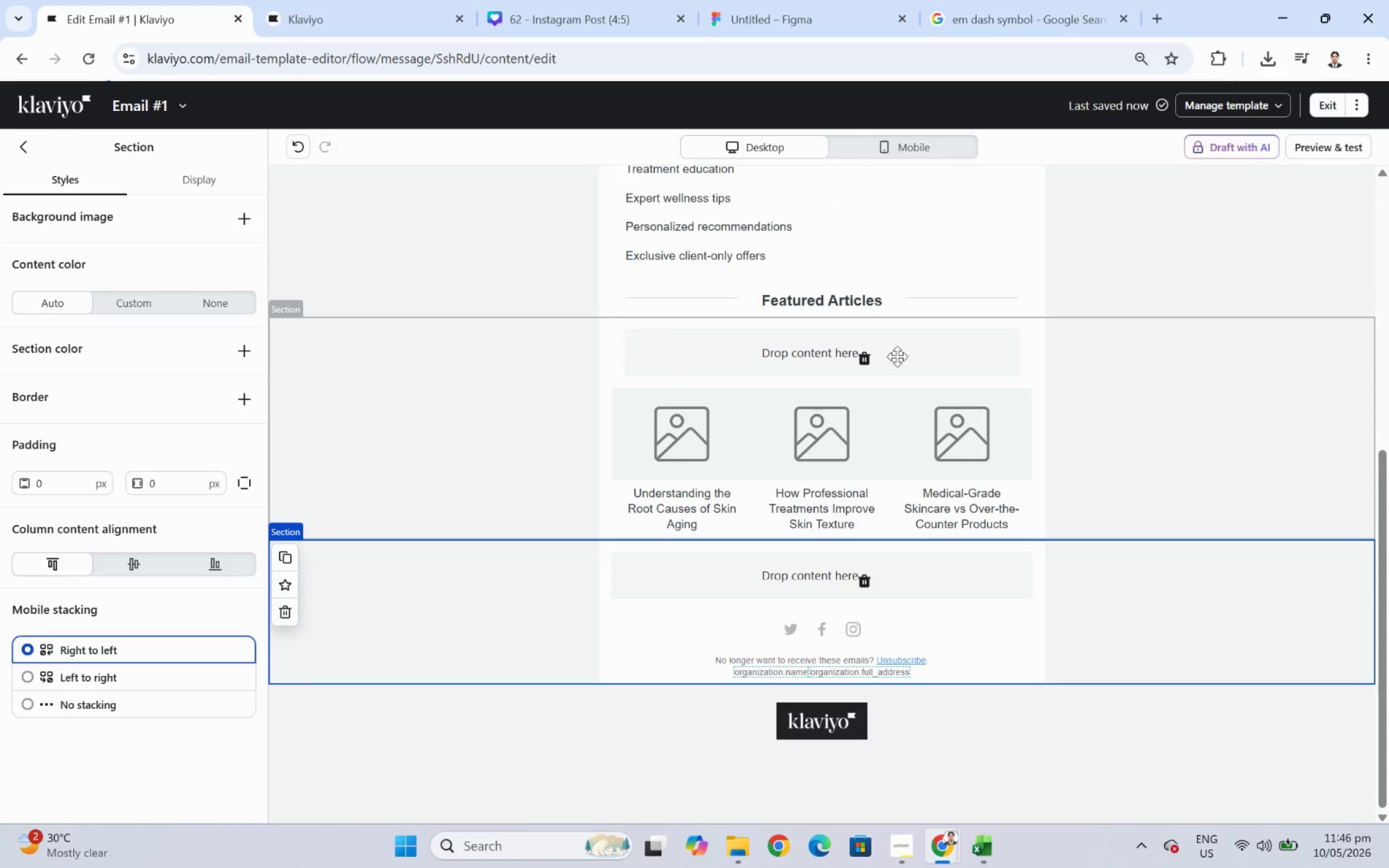 
left_click([867, 356])
 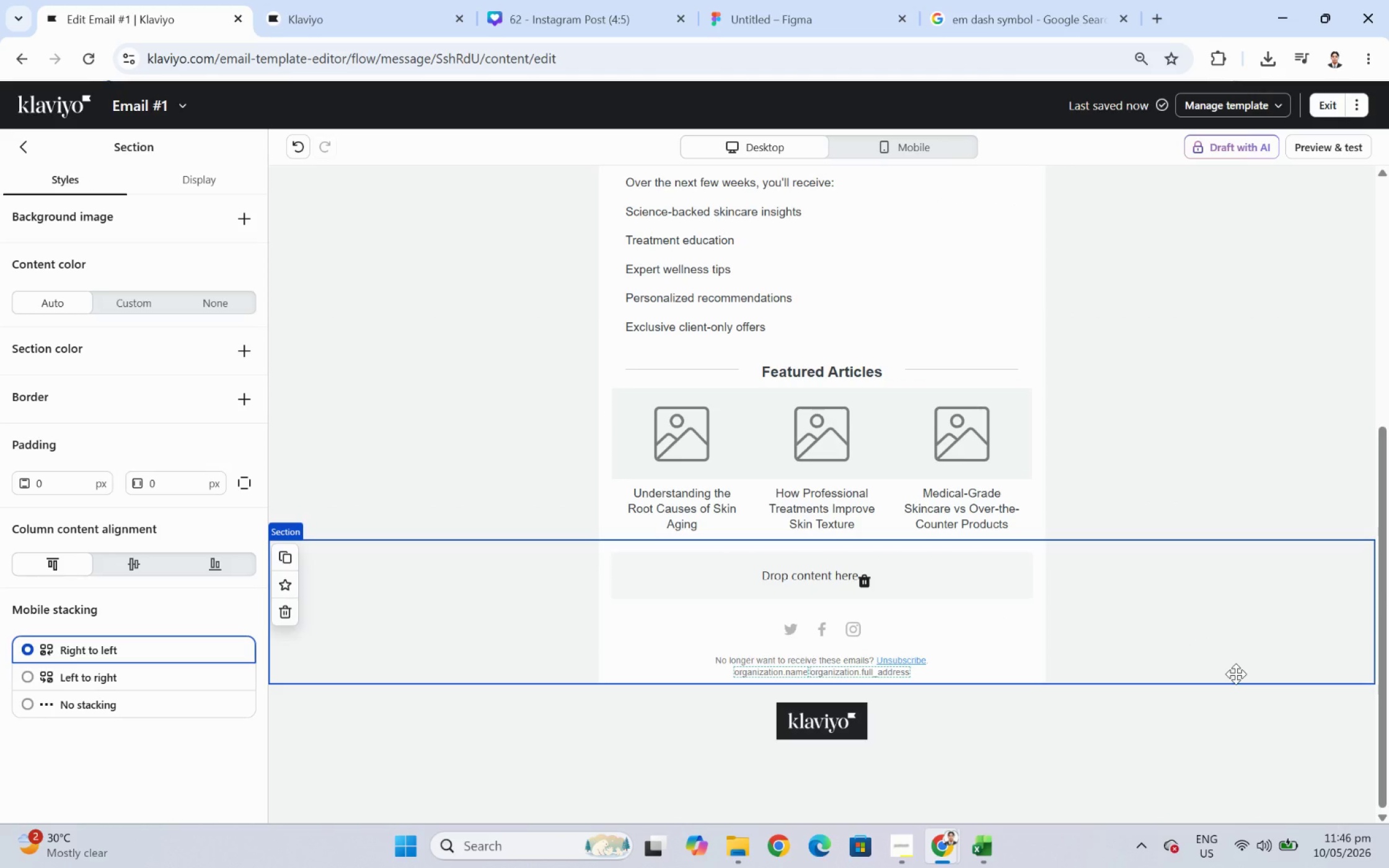 
wait(30.67)
 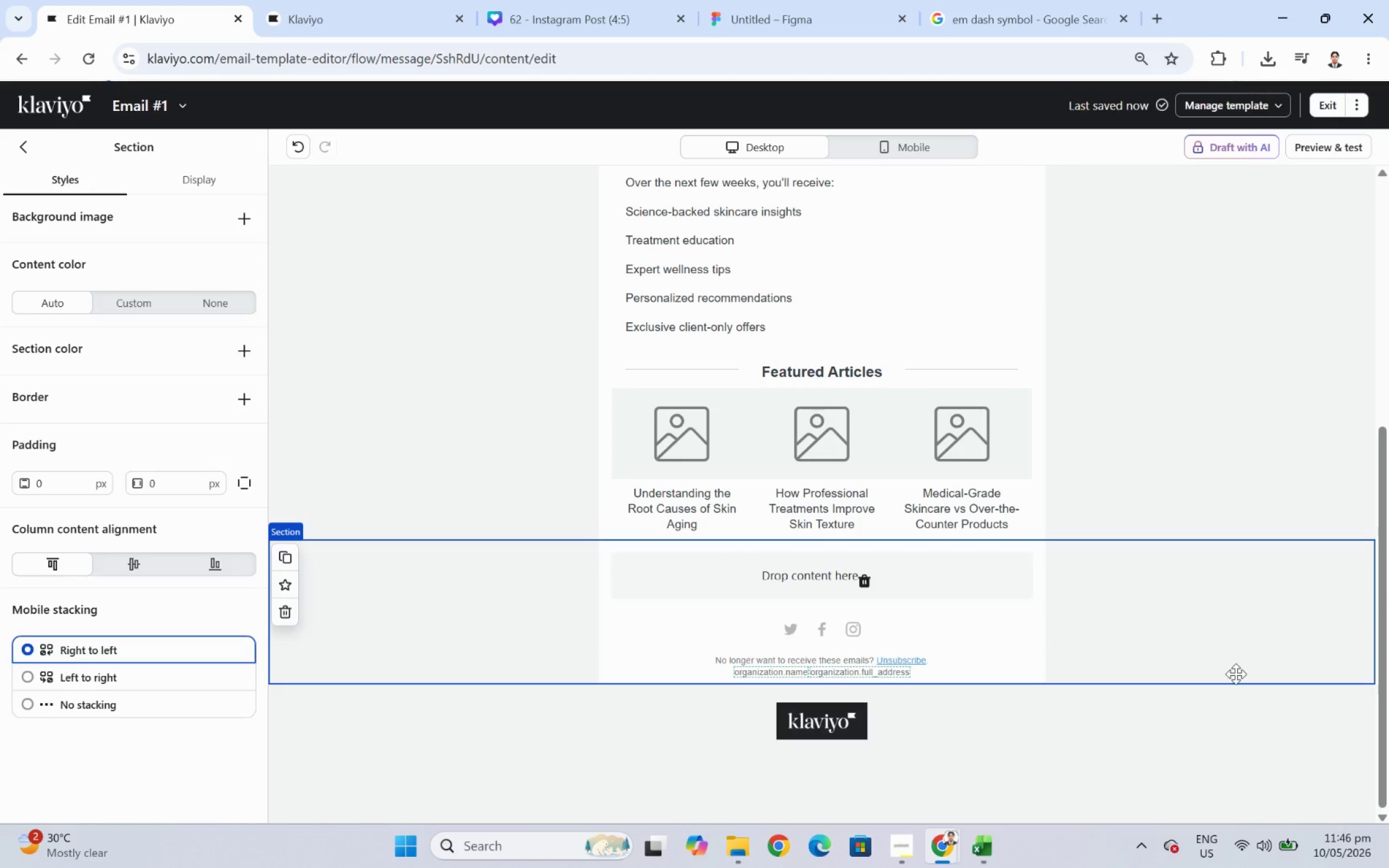 
scroll: coordinate [1209, 577], scroll_direction: up, amount: 3.0
 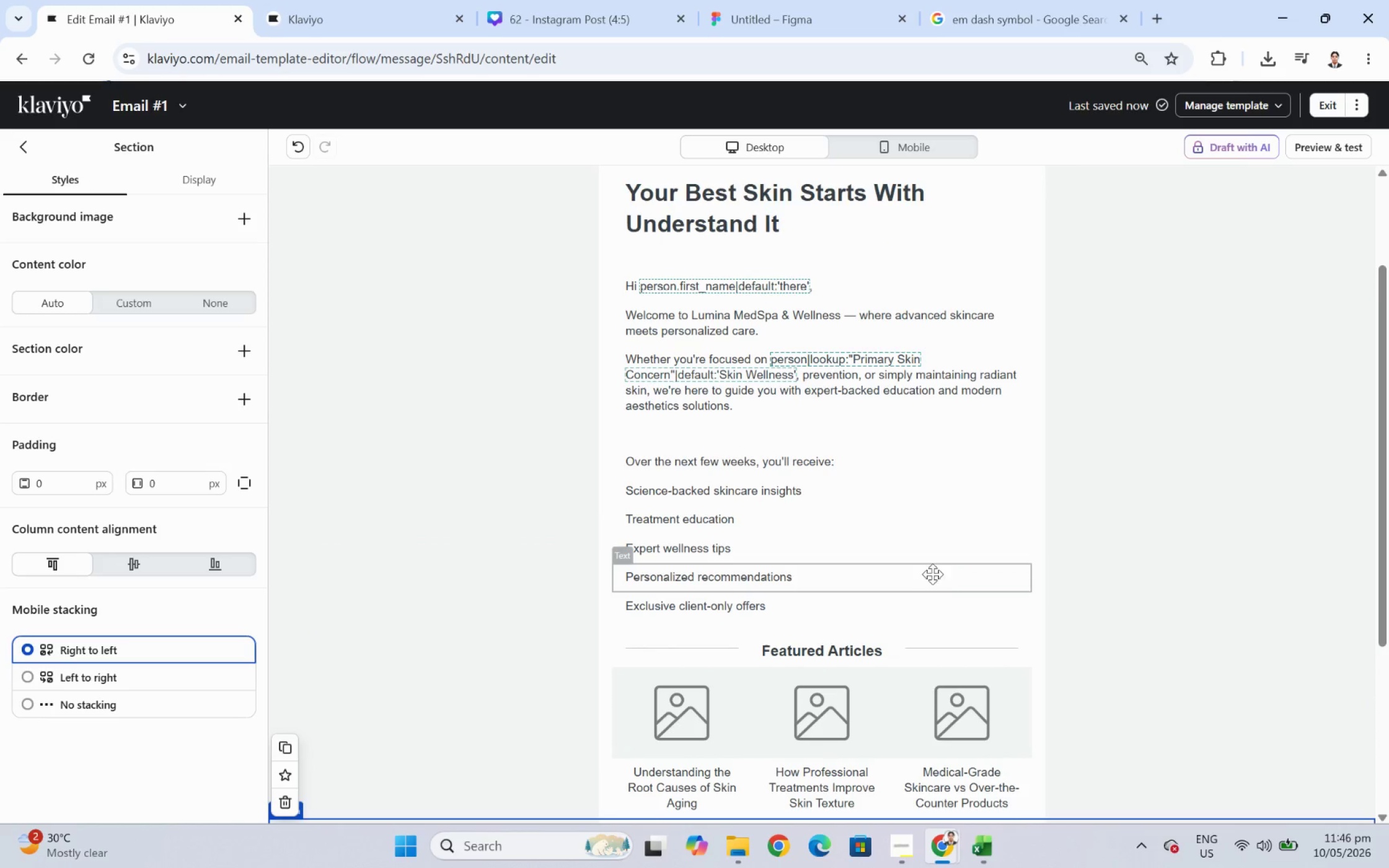 
double_click([960, 607])
 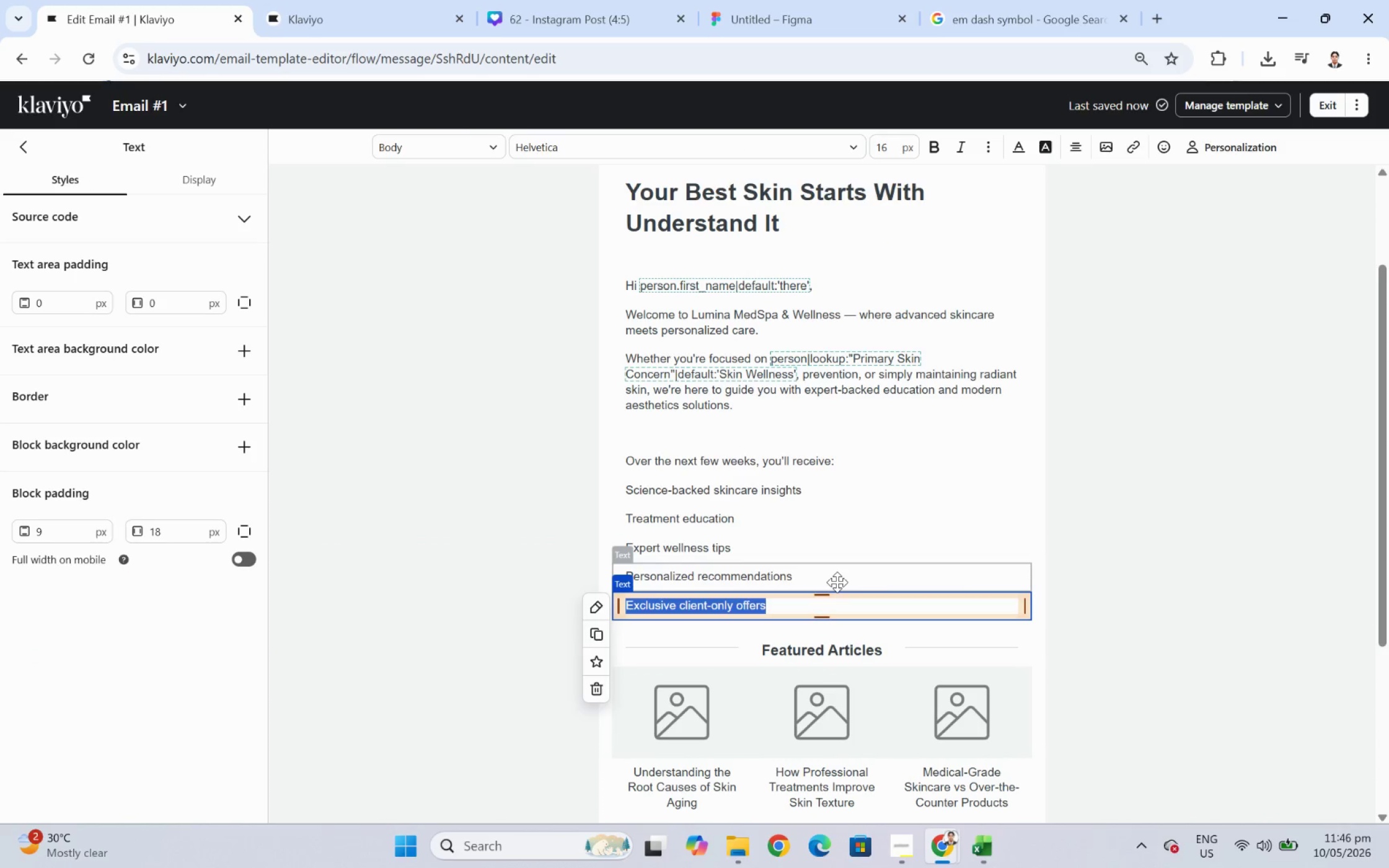 
left_click([989, 580])
 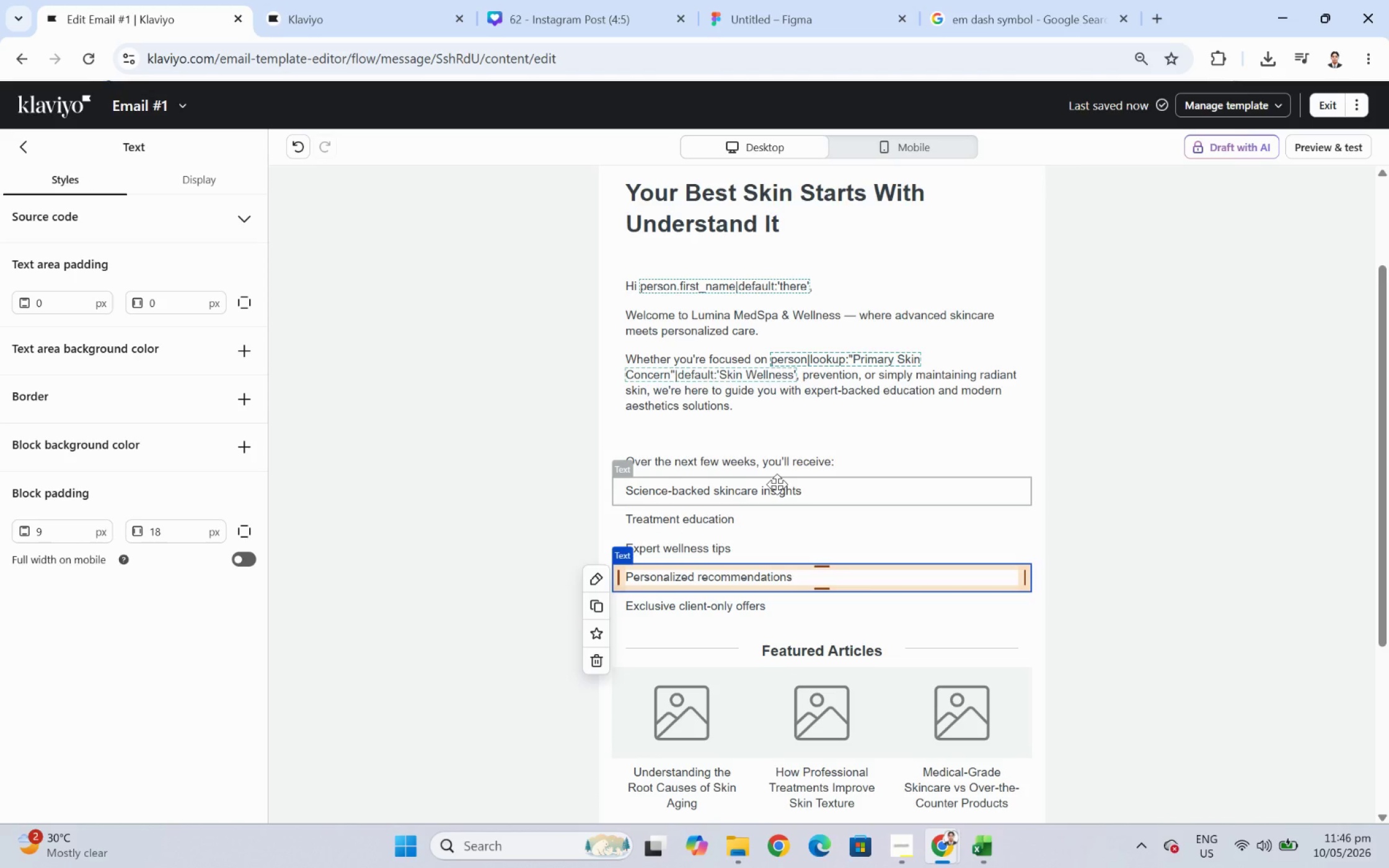 
wait(6.16)
 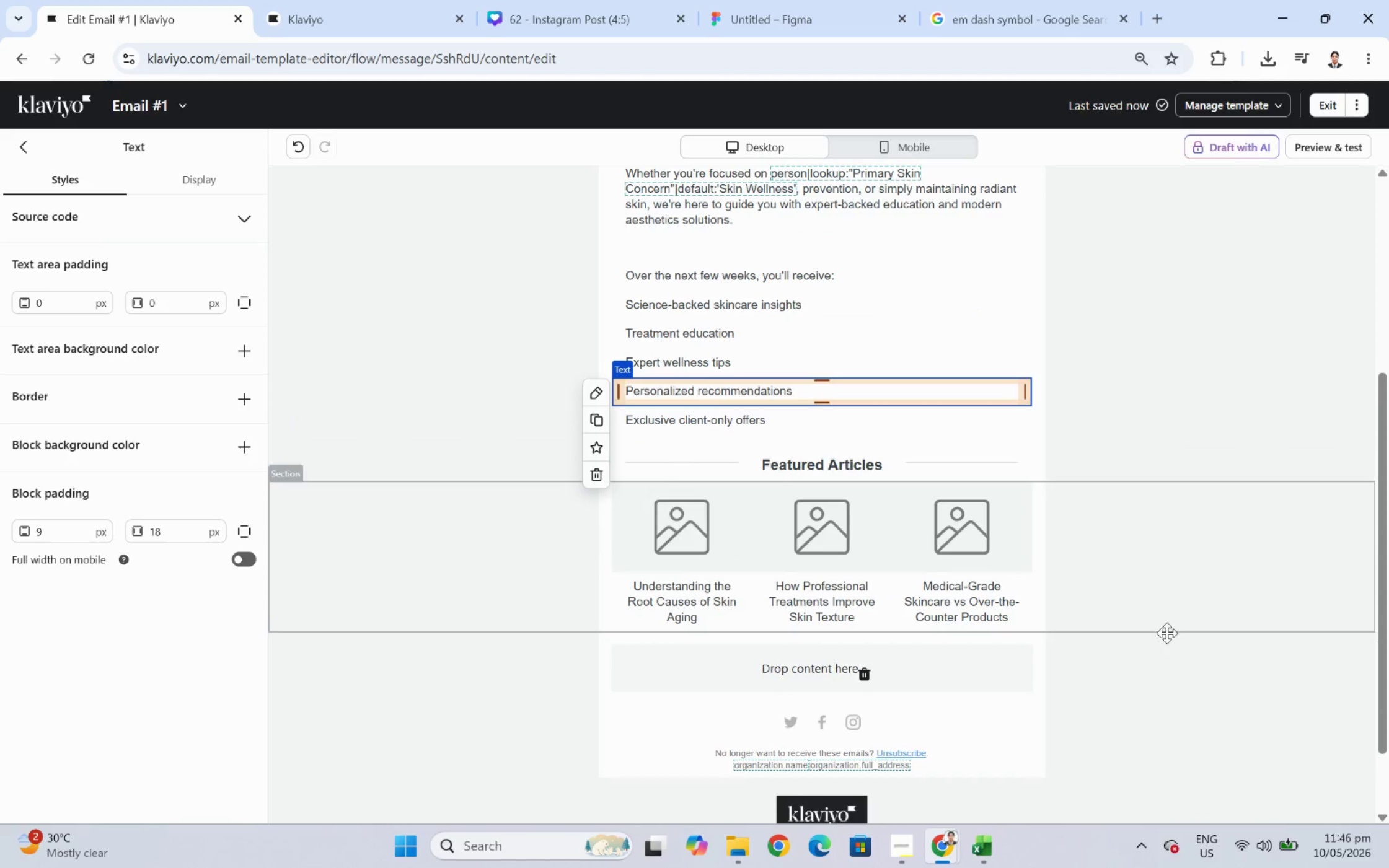 
left_click([1168, 637])
 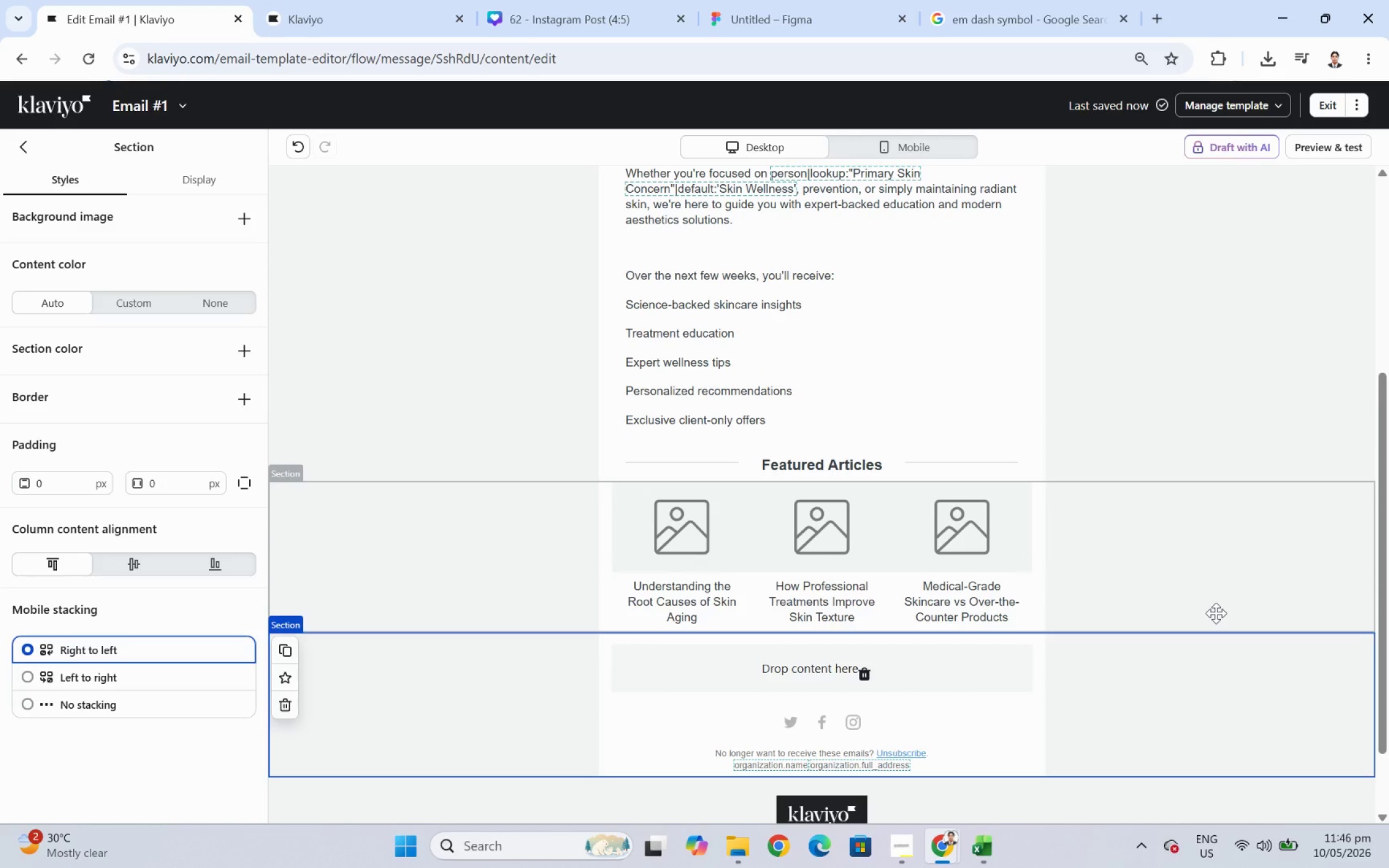 
scroll: coordinate [1164, 598], scroll_direction: down, amount: 2.0
 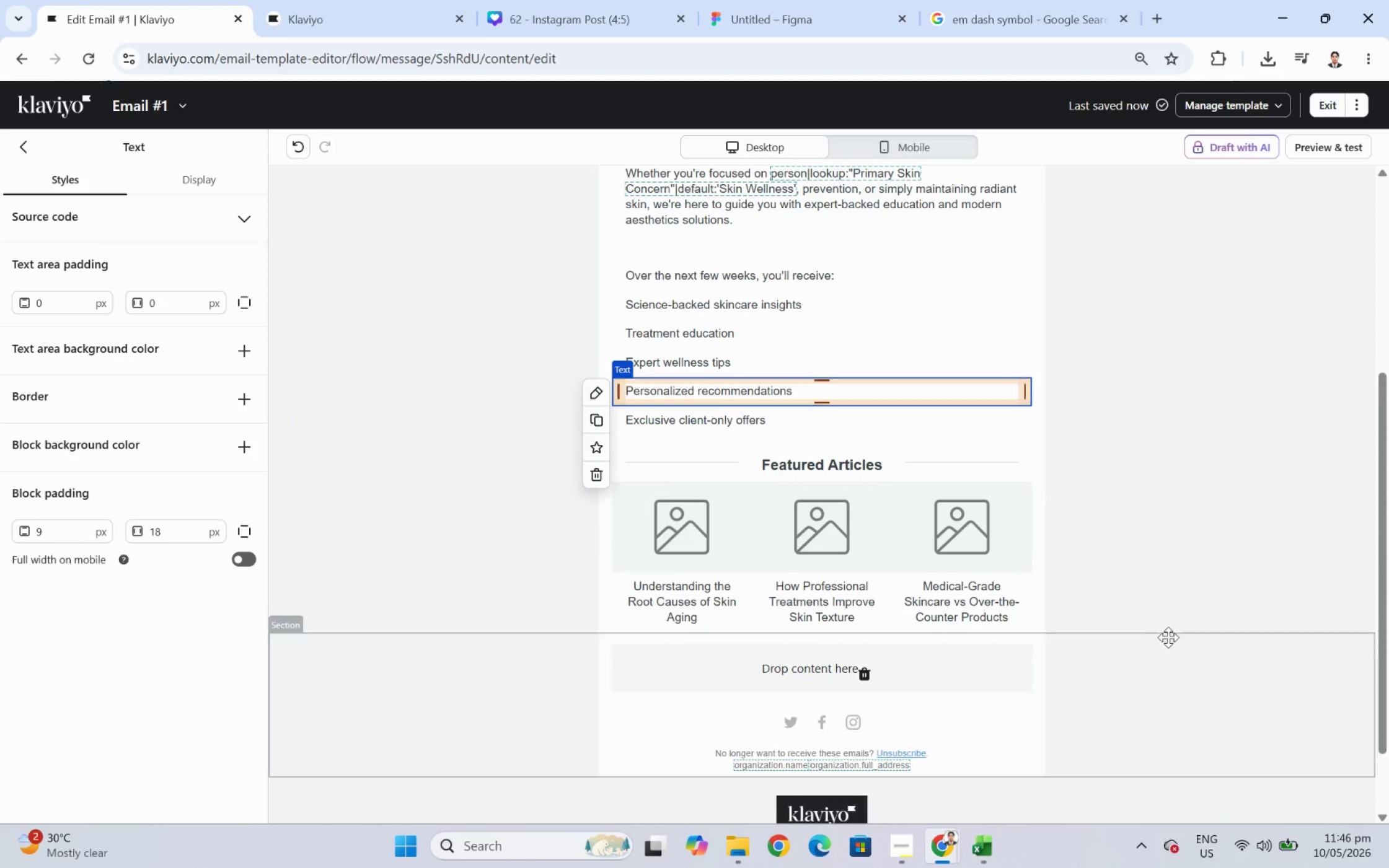 
wait(5.66)
 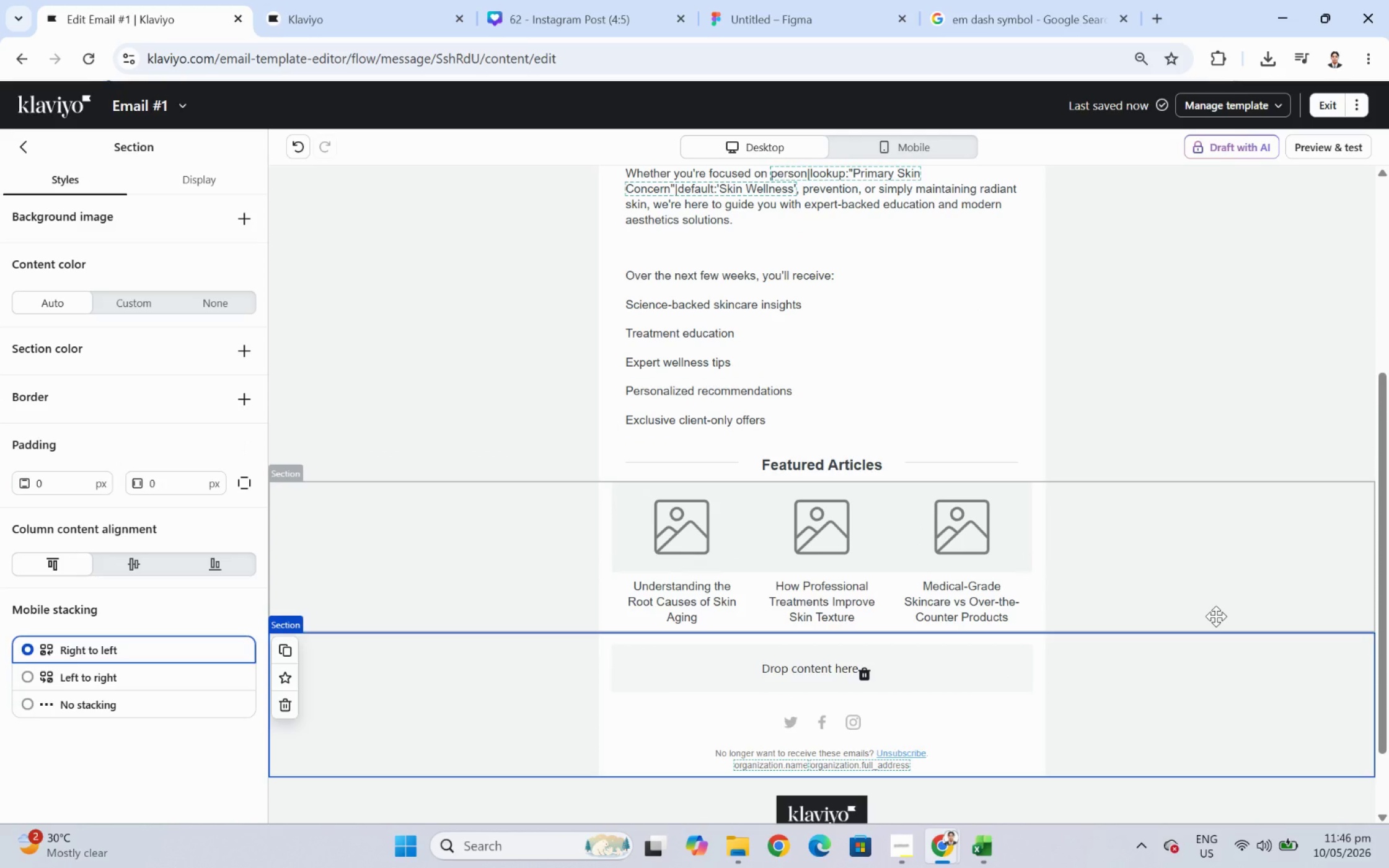 
scroll: coordinate [1075, 693], scroll_direction: down, amount: 2.0
 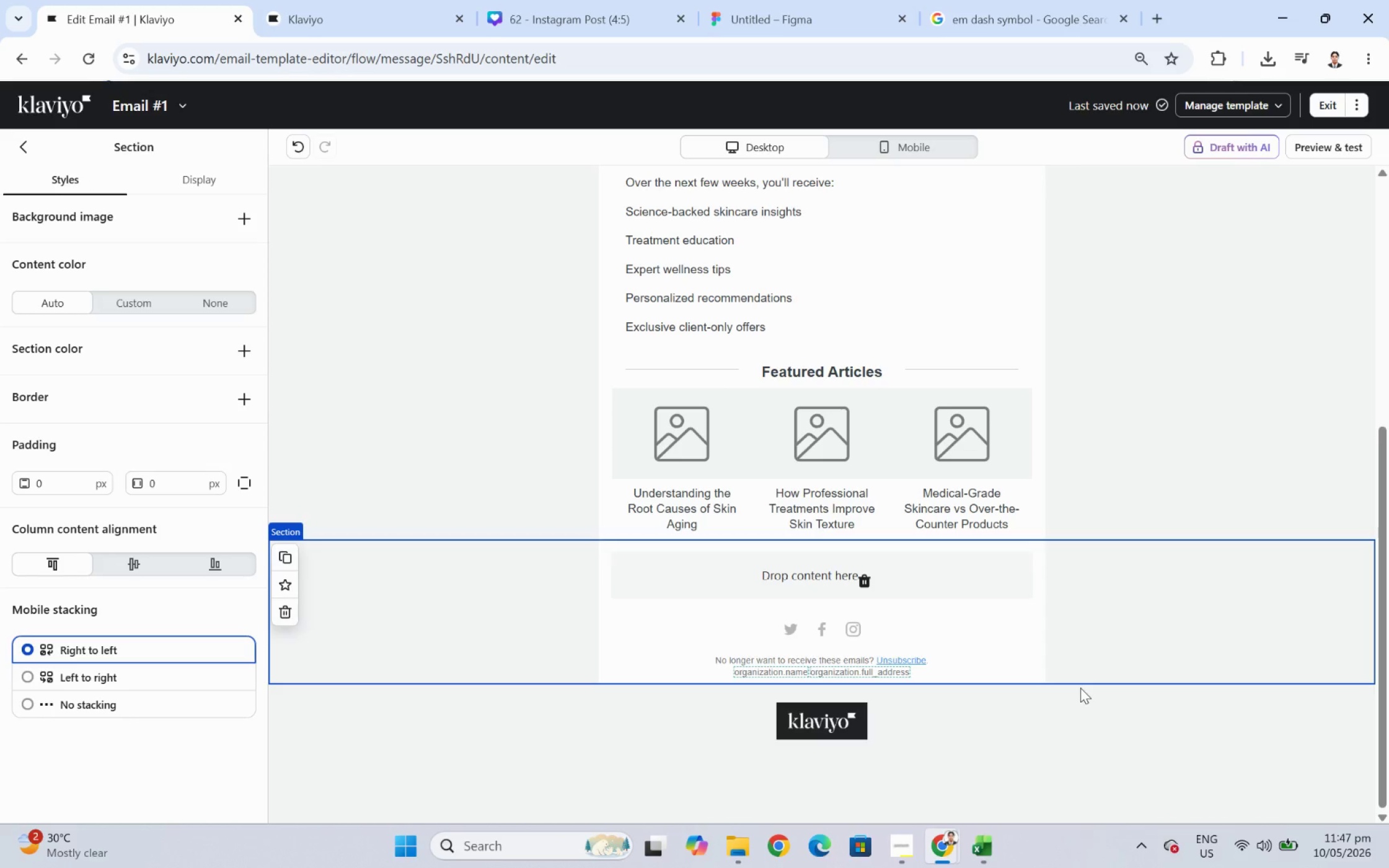 
wait(21.55)
 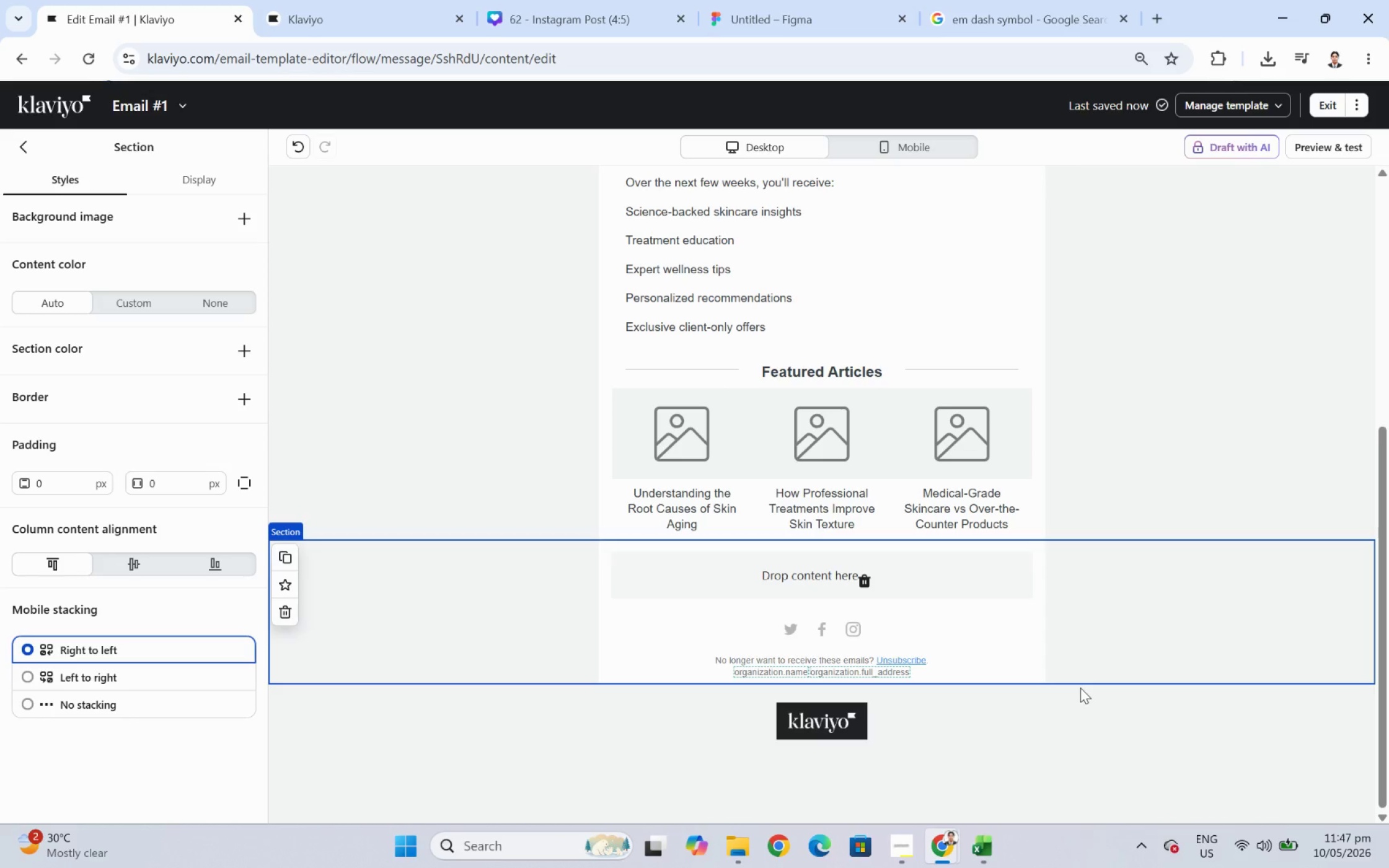 
left_click([914, 838])